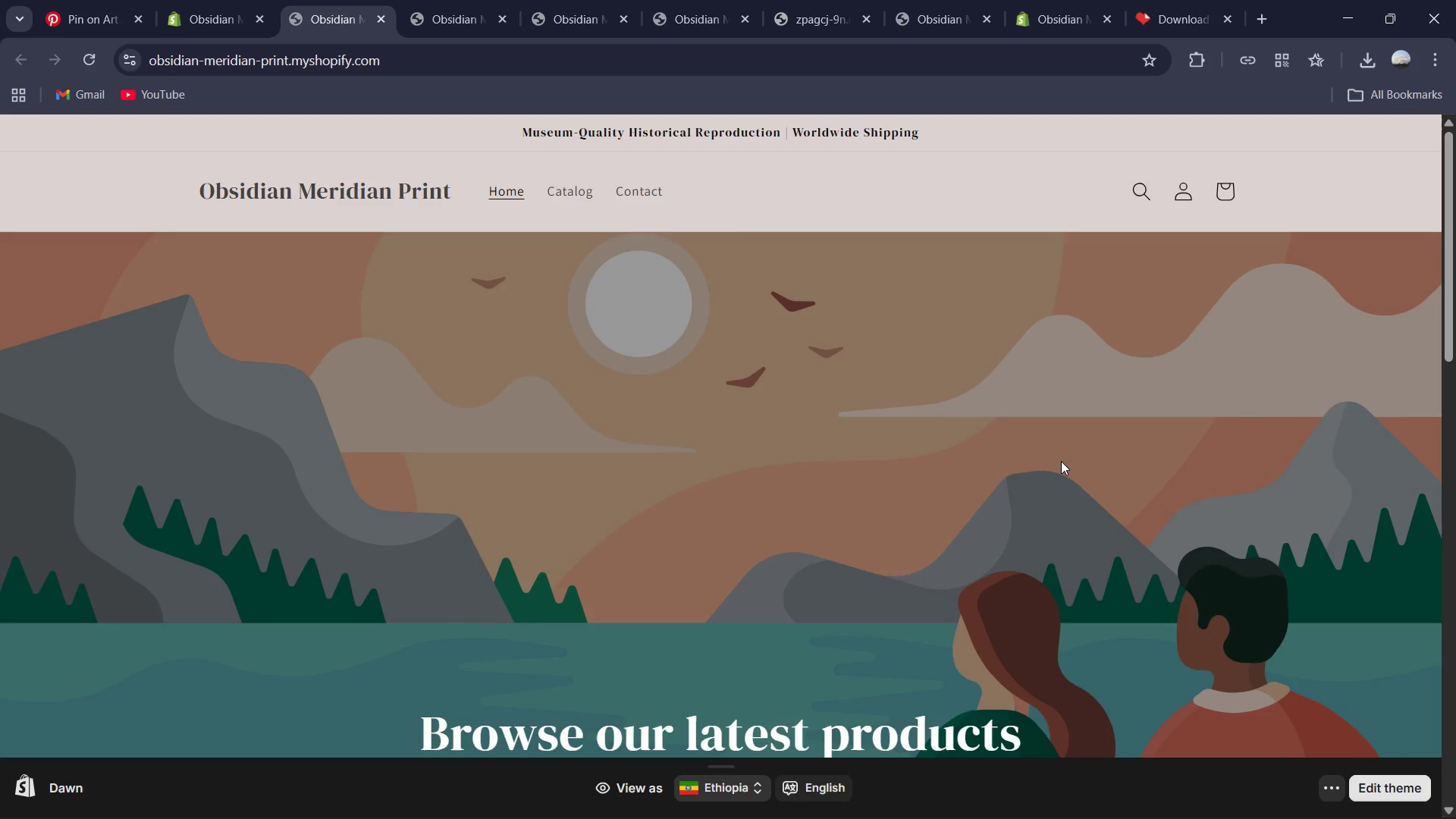 
wait(10.33)
 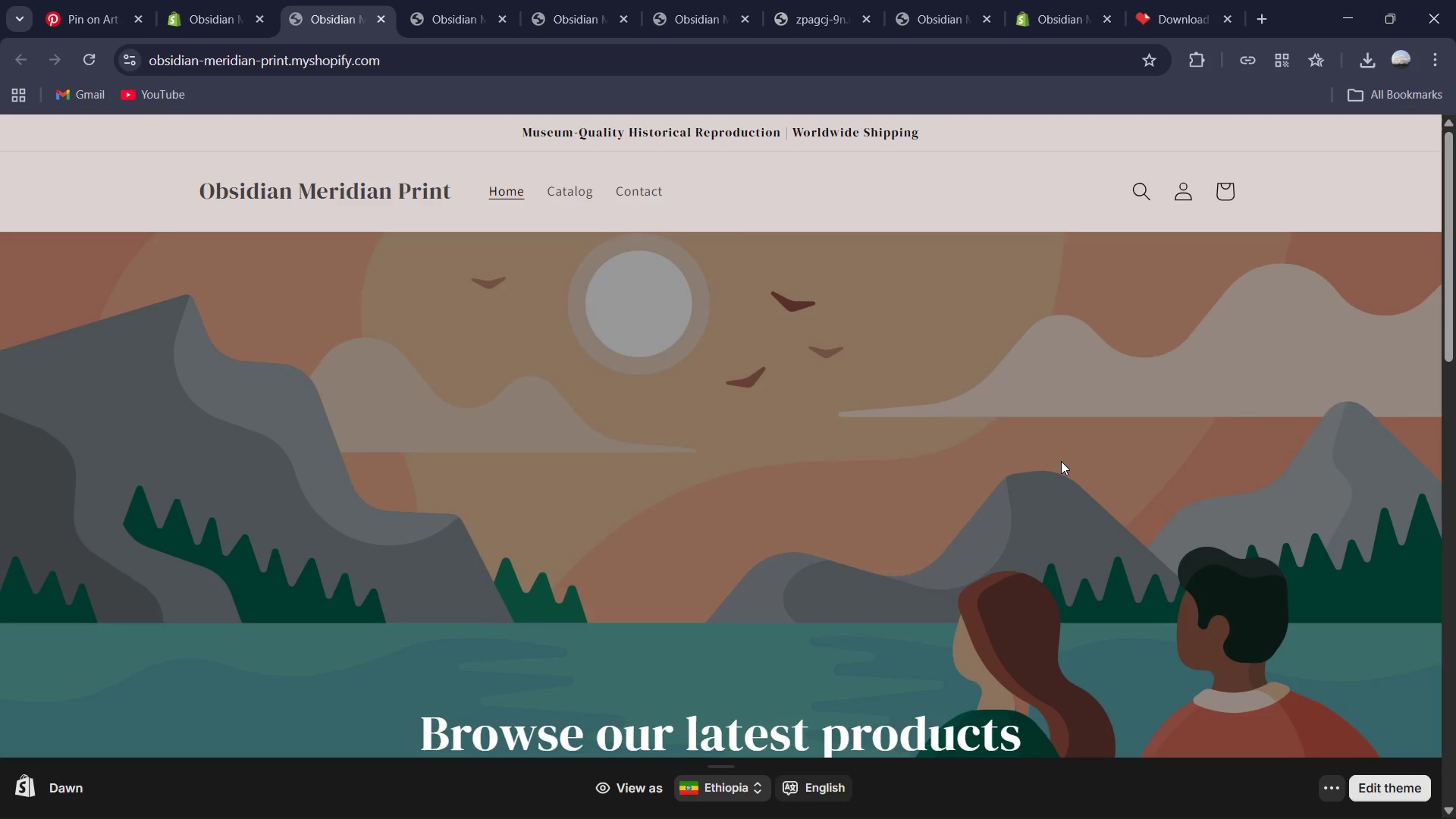 
left_click([948, 319])
 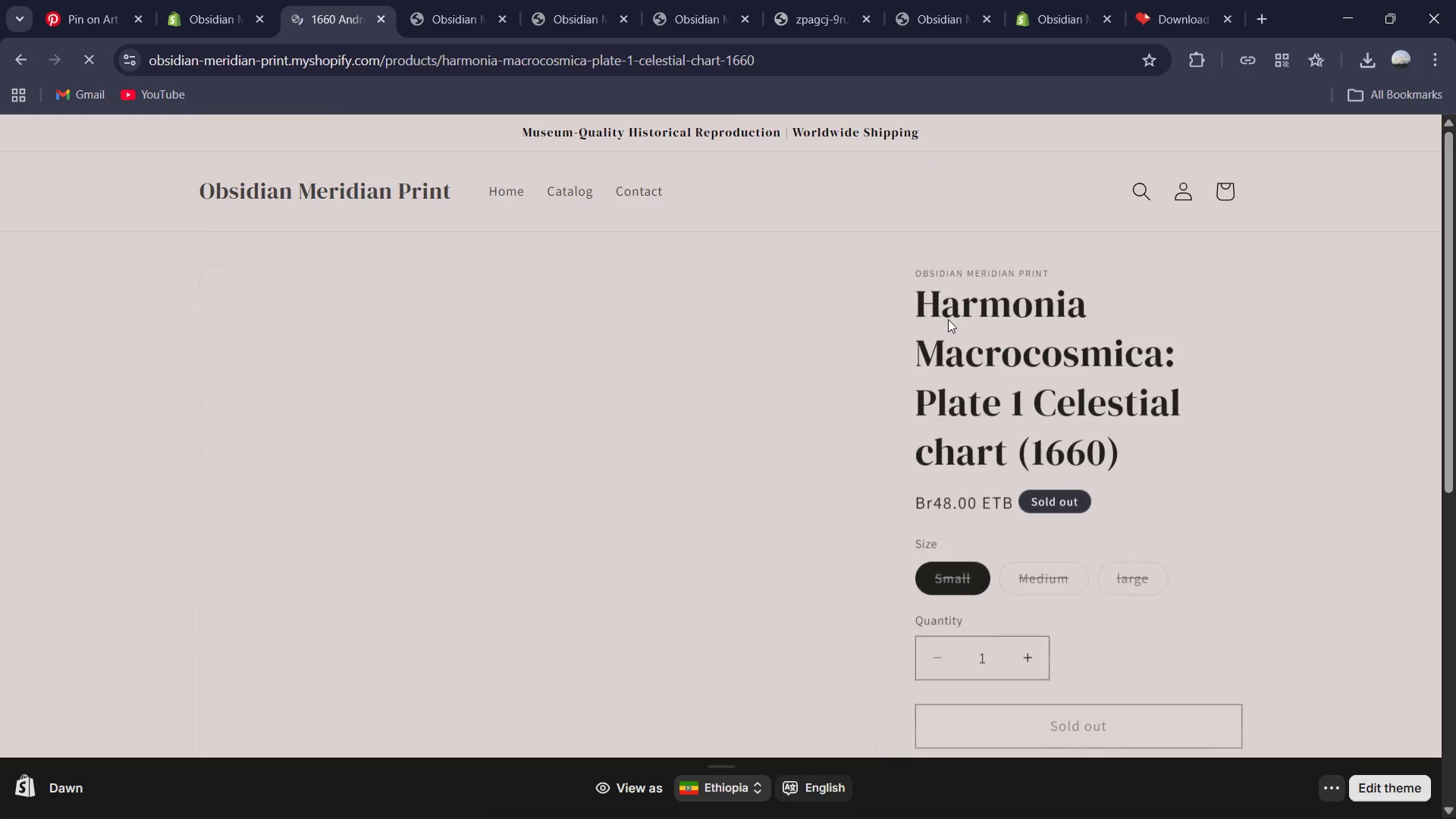 
mouse_move([737, 433])
 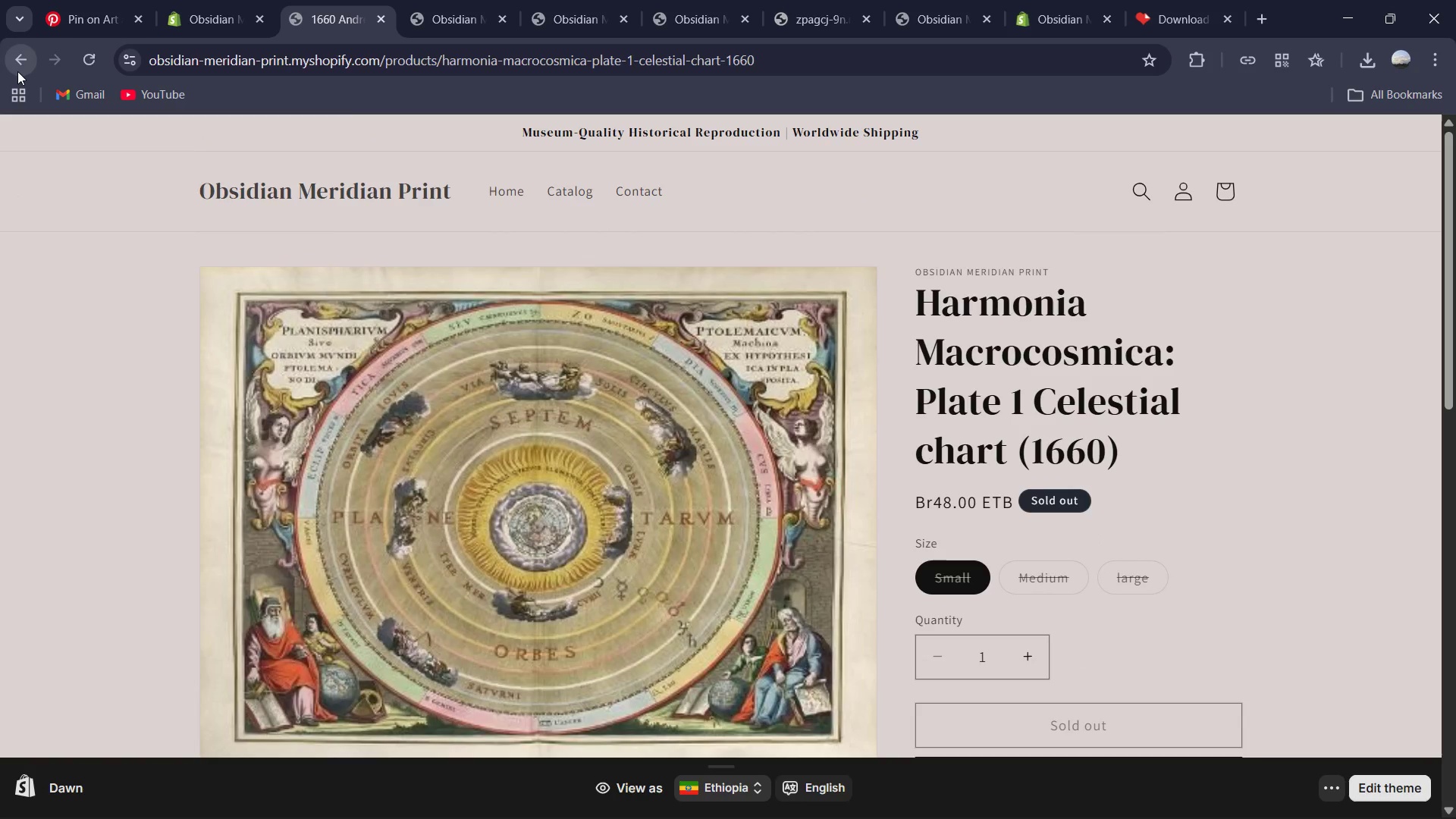 
left_click([27, 71])
 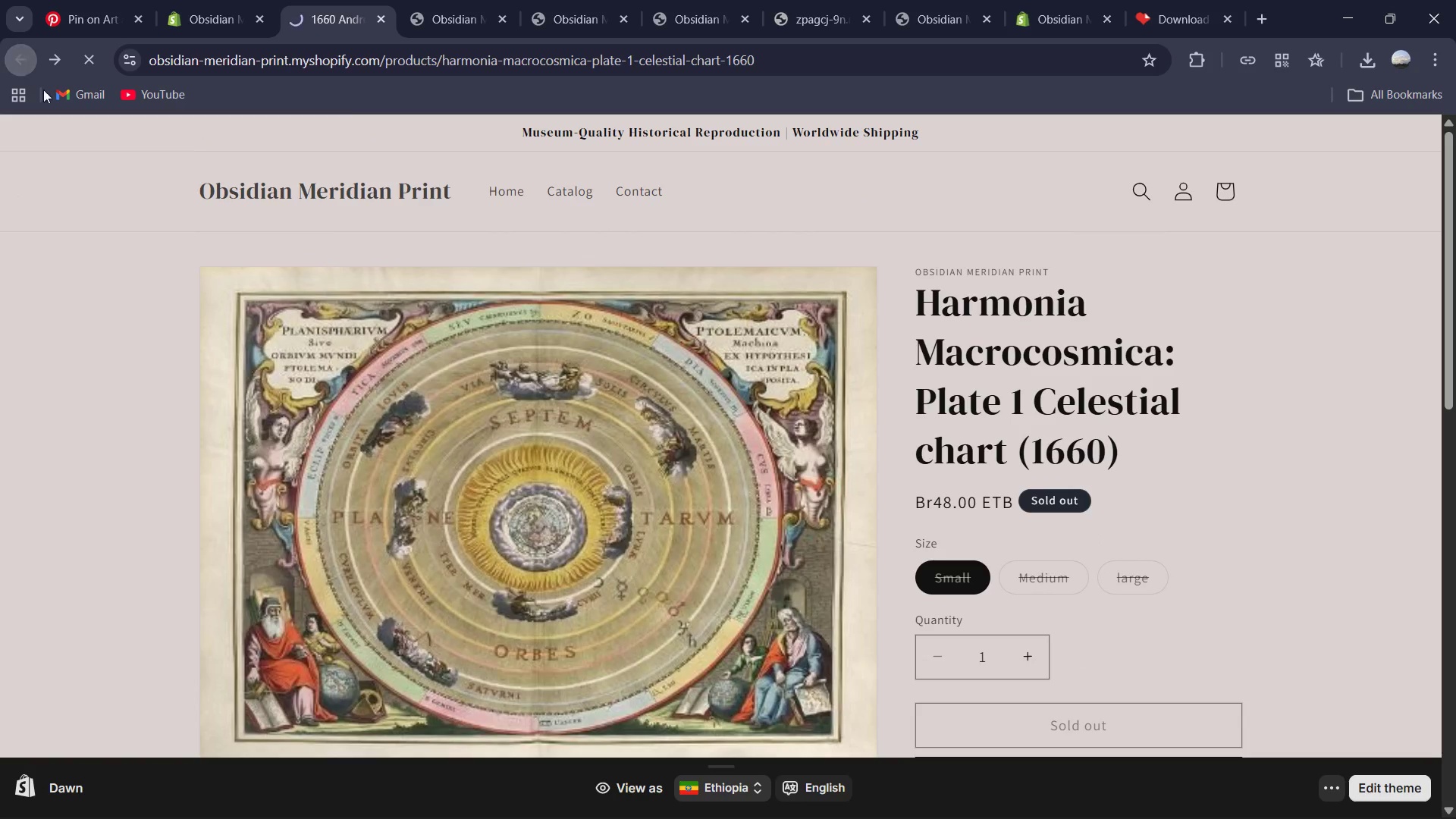 
mouse_move([157, 188])
 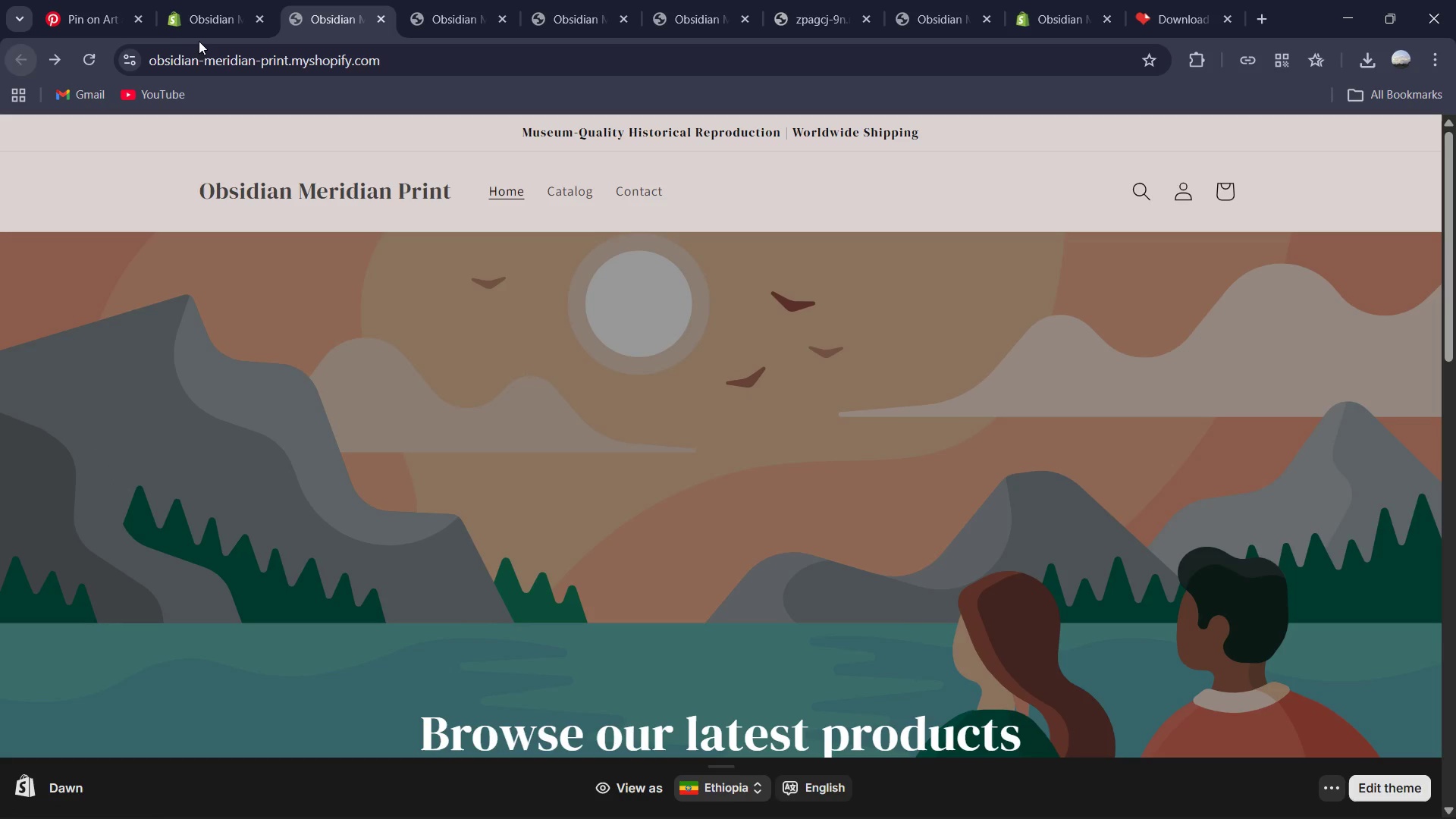 
left_click([215, 25])
 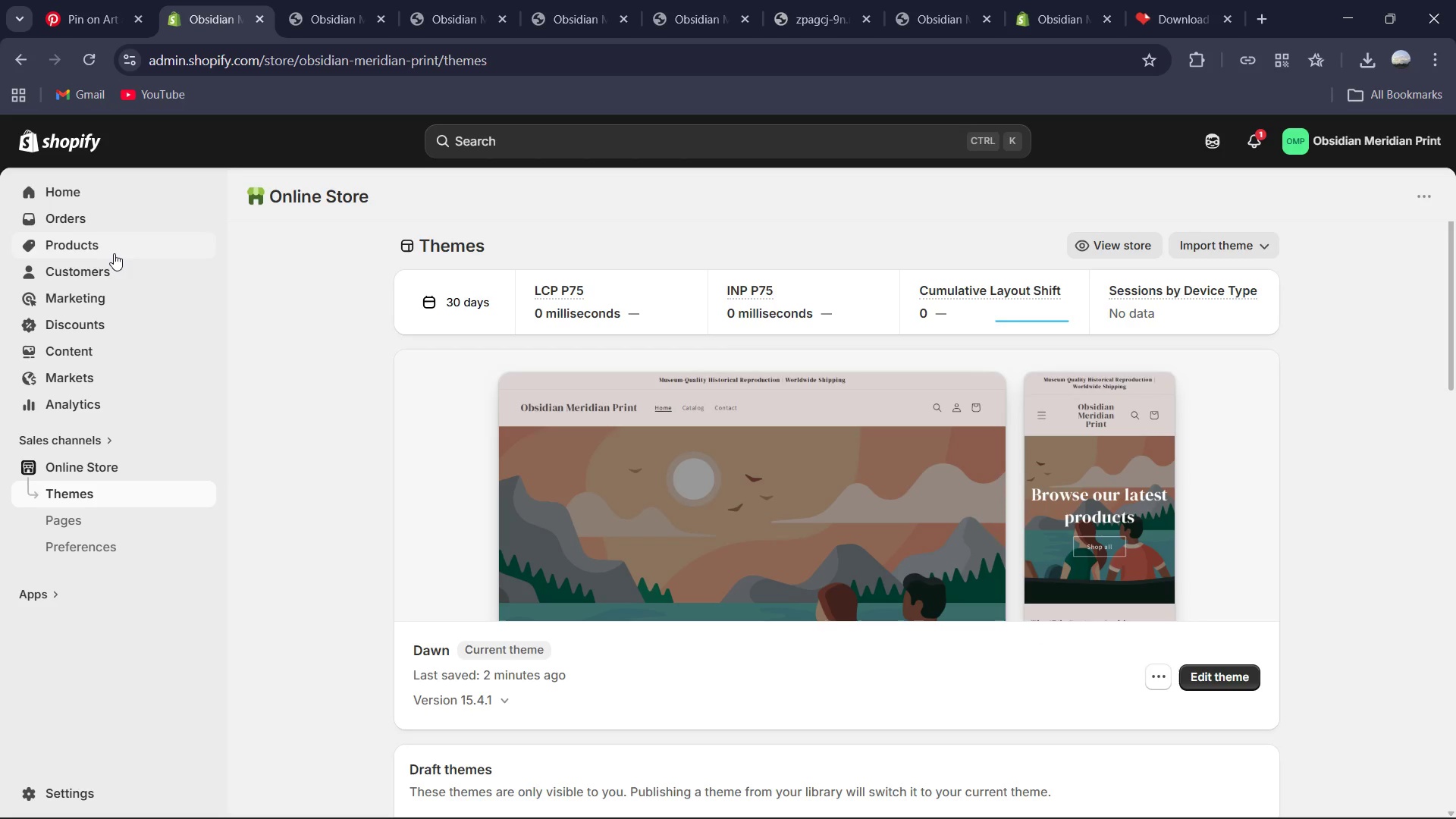 
left_click([113, 249])
 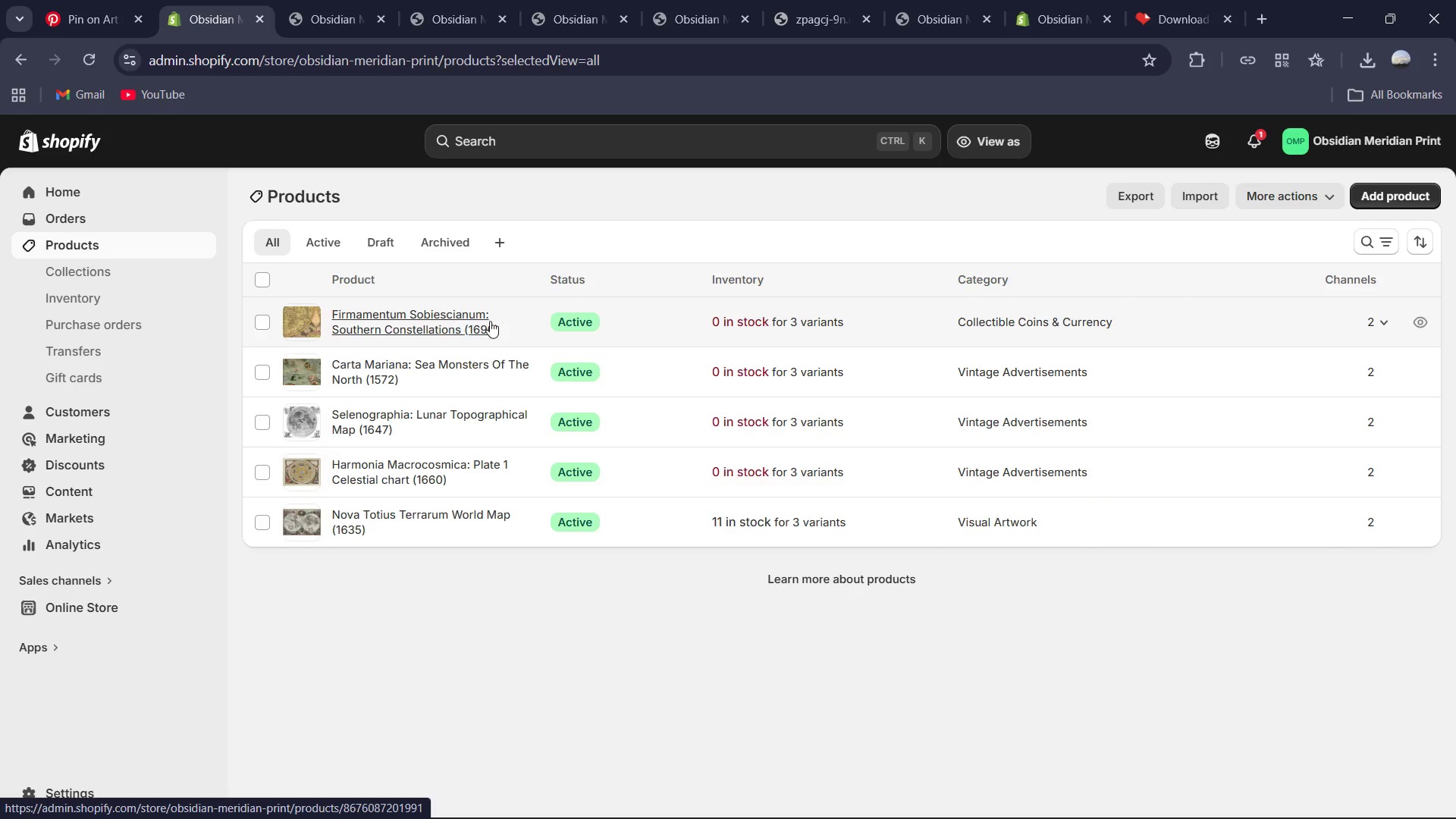 
left_click([645, 325])
 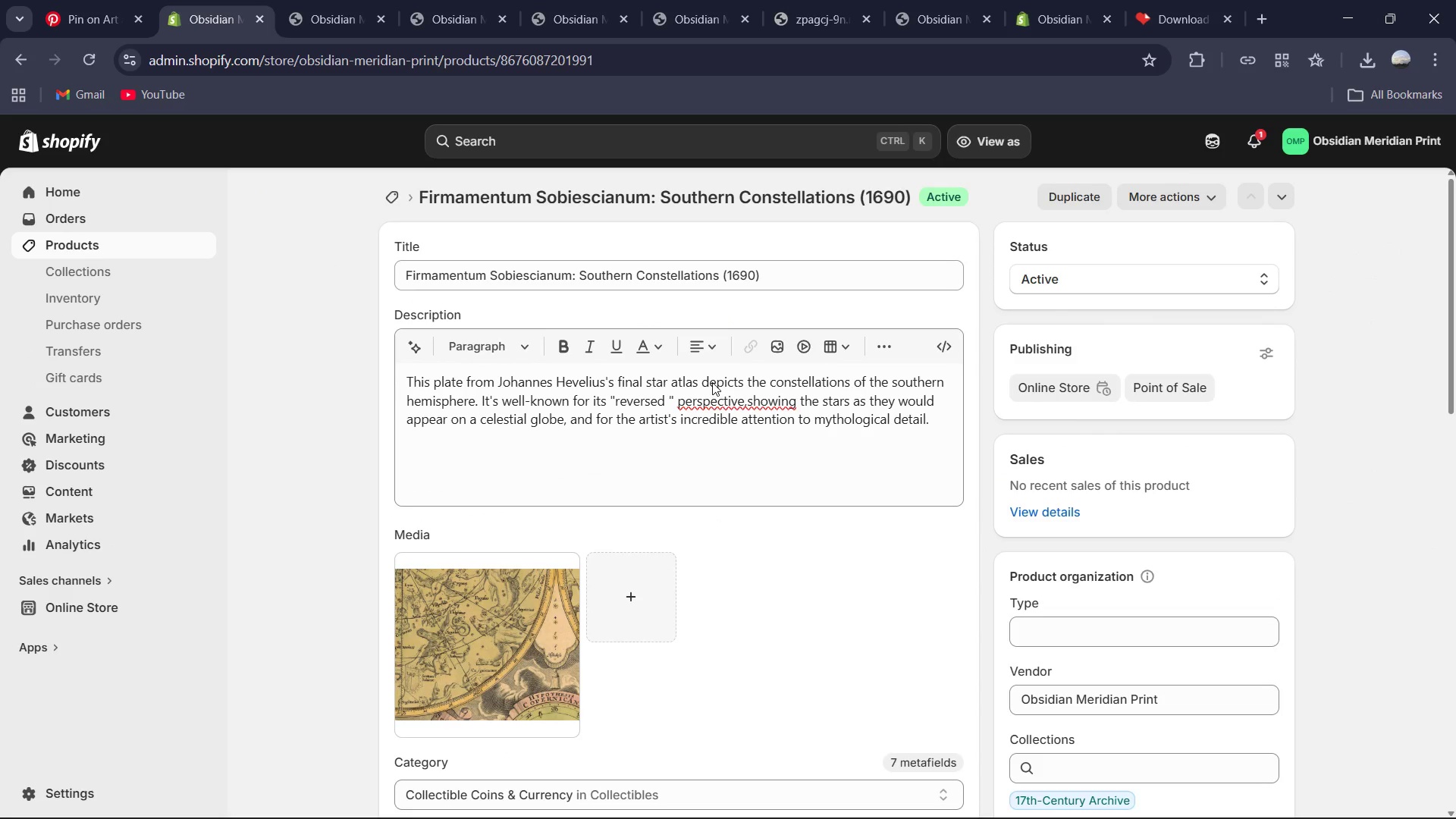 
left_click([751, 406])
 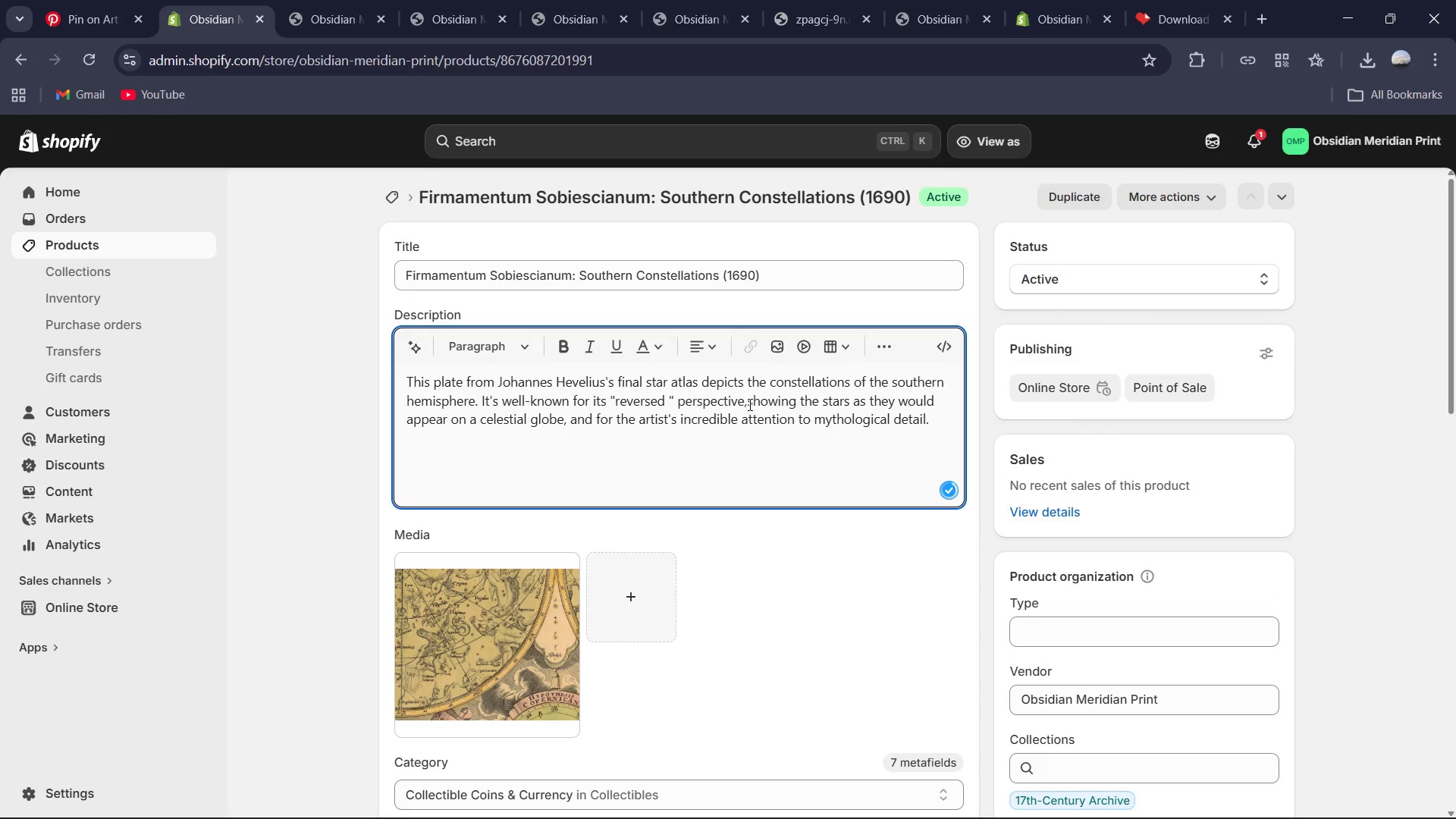 
left_click([748, 404])
 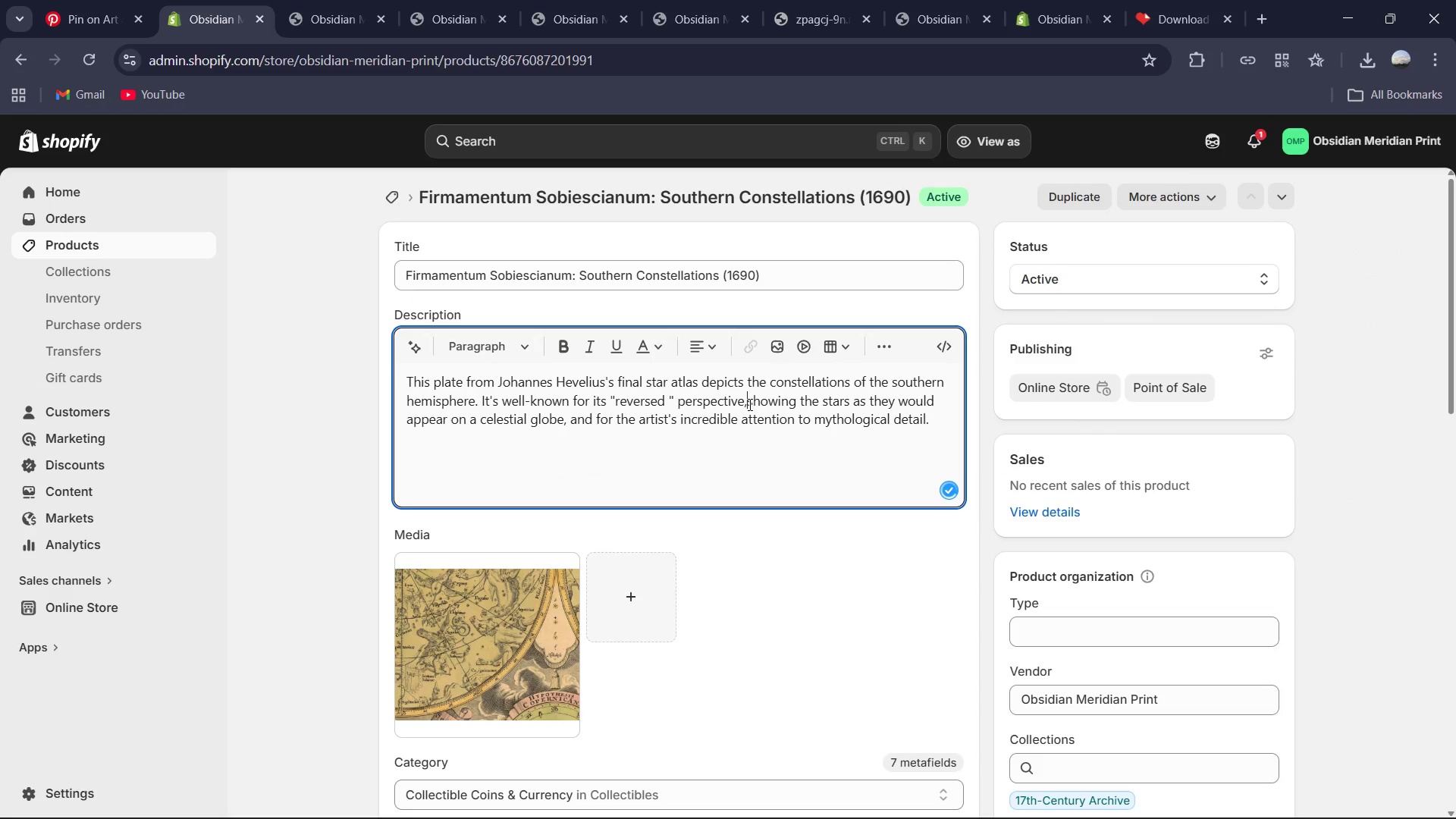 
key(Space)
 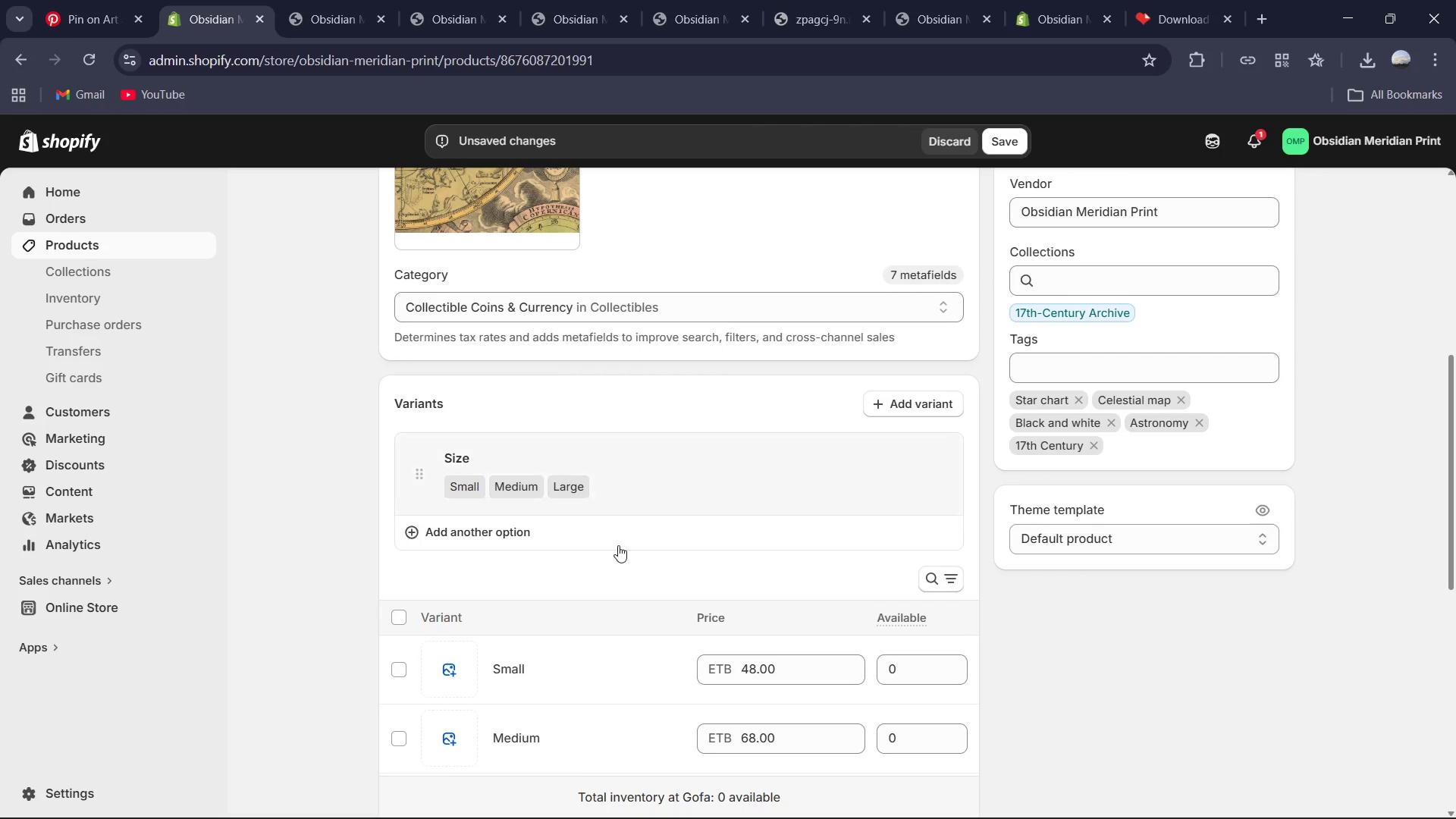 
wait(8.86)
 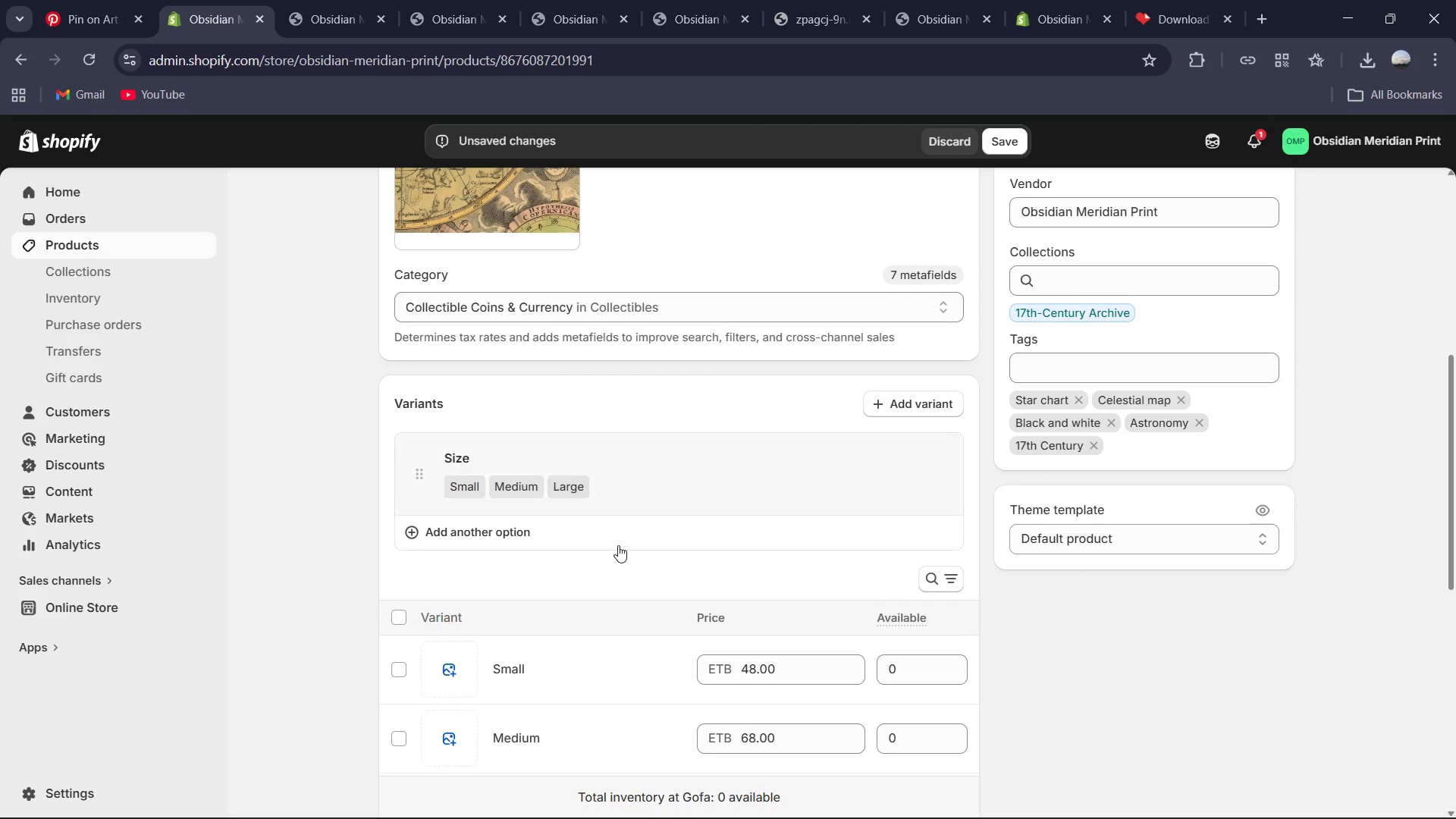 
left_click([908, 499])
 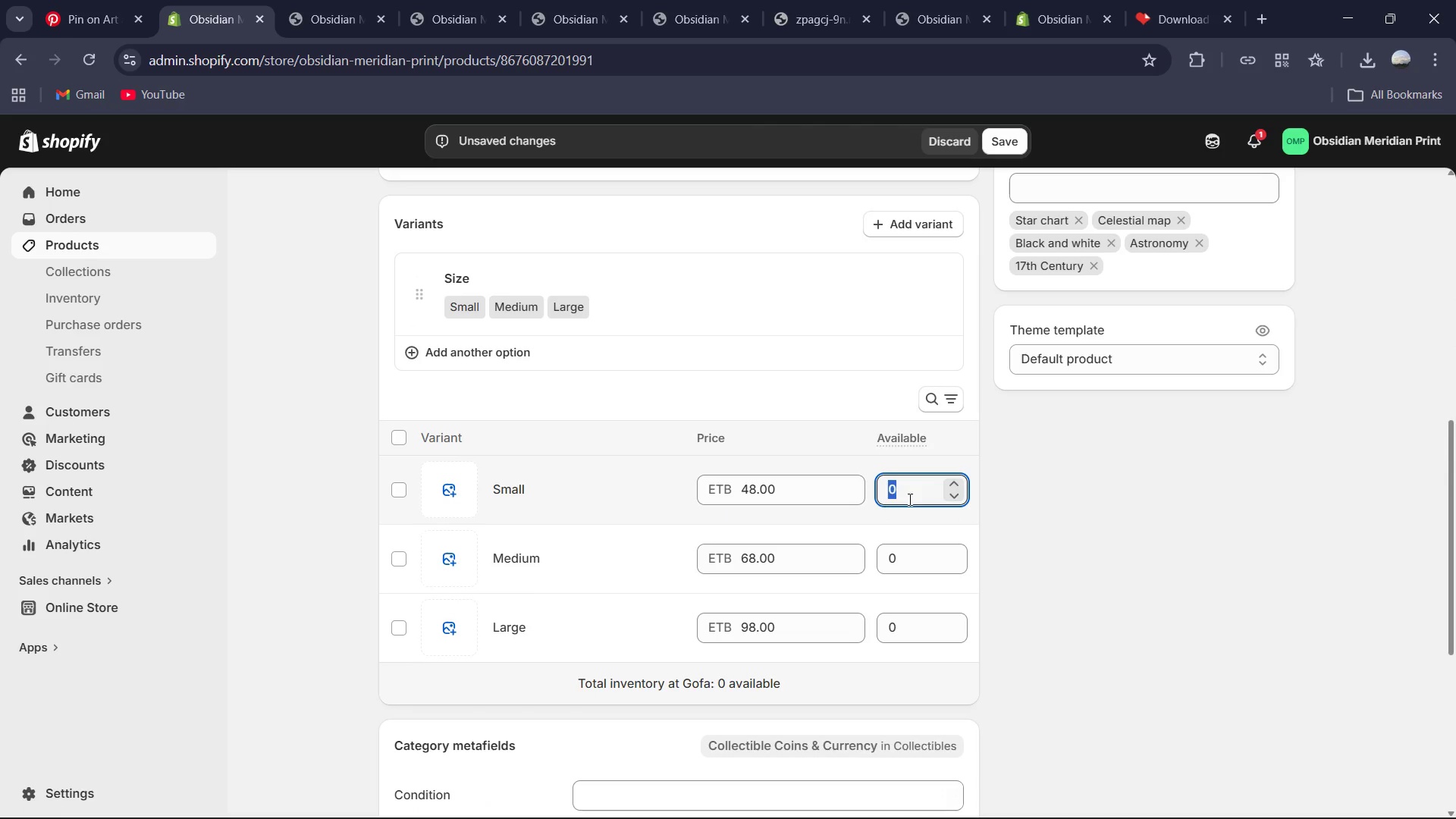 
key(Backspace)
type(2)
key(Backspace)
type(12)
key(Backspace)
key(Backspace)
type(5)
 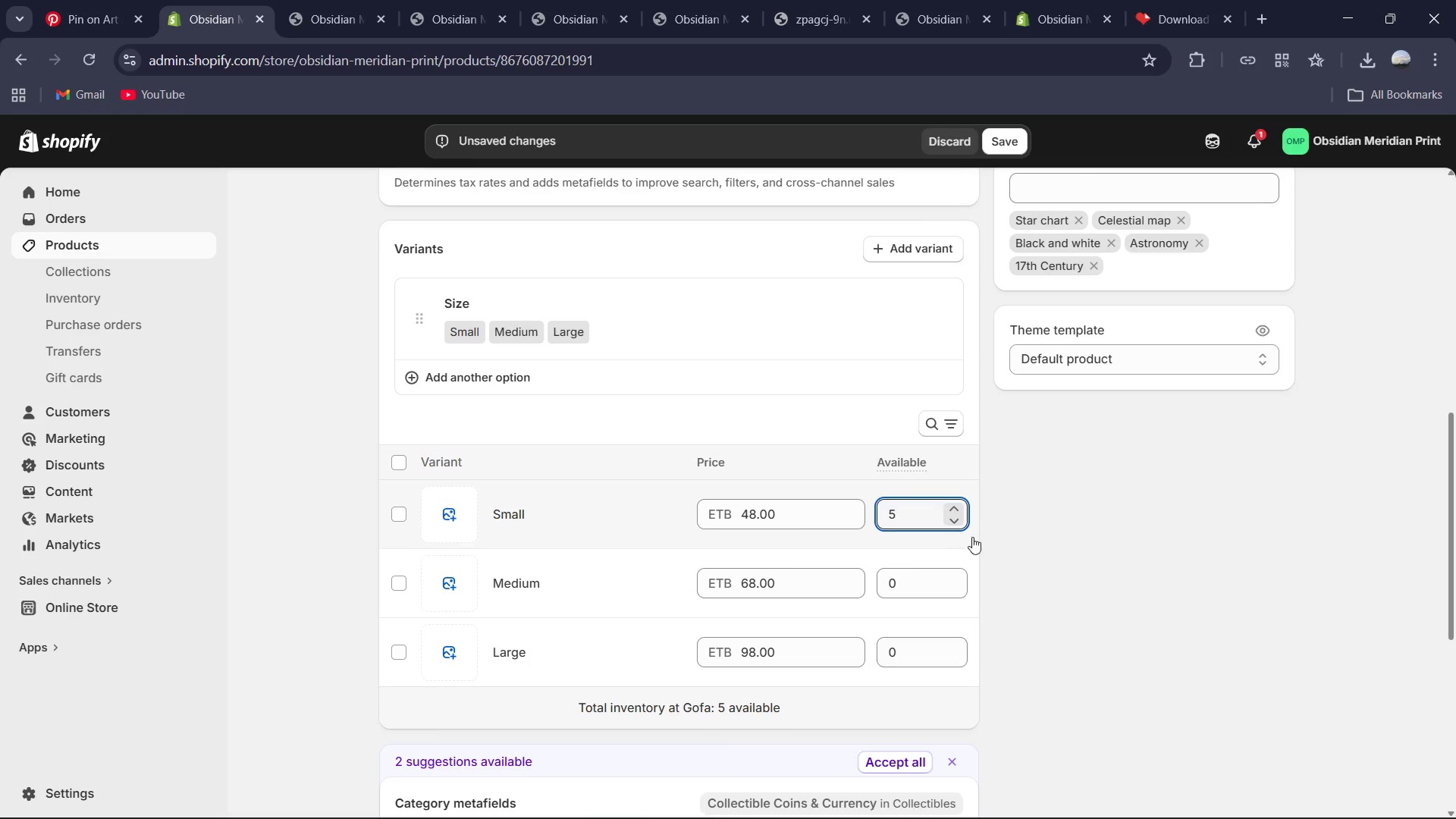 
left_click([895, 576])
 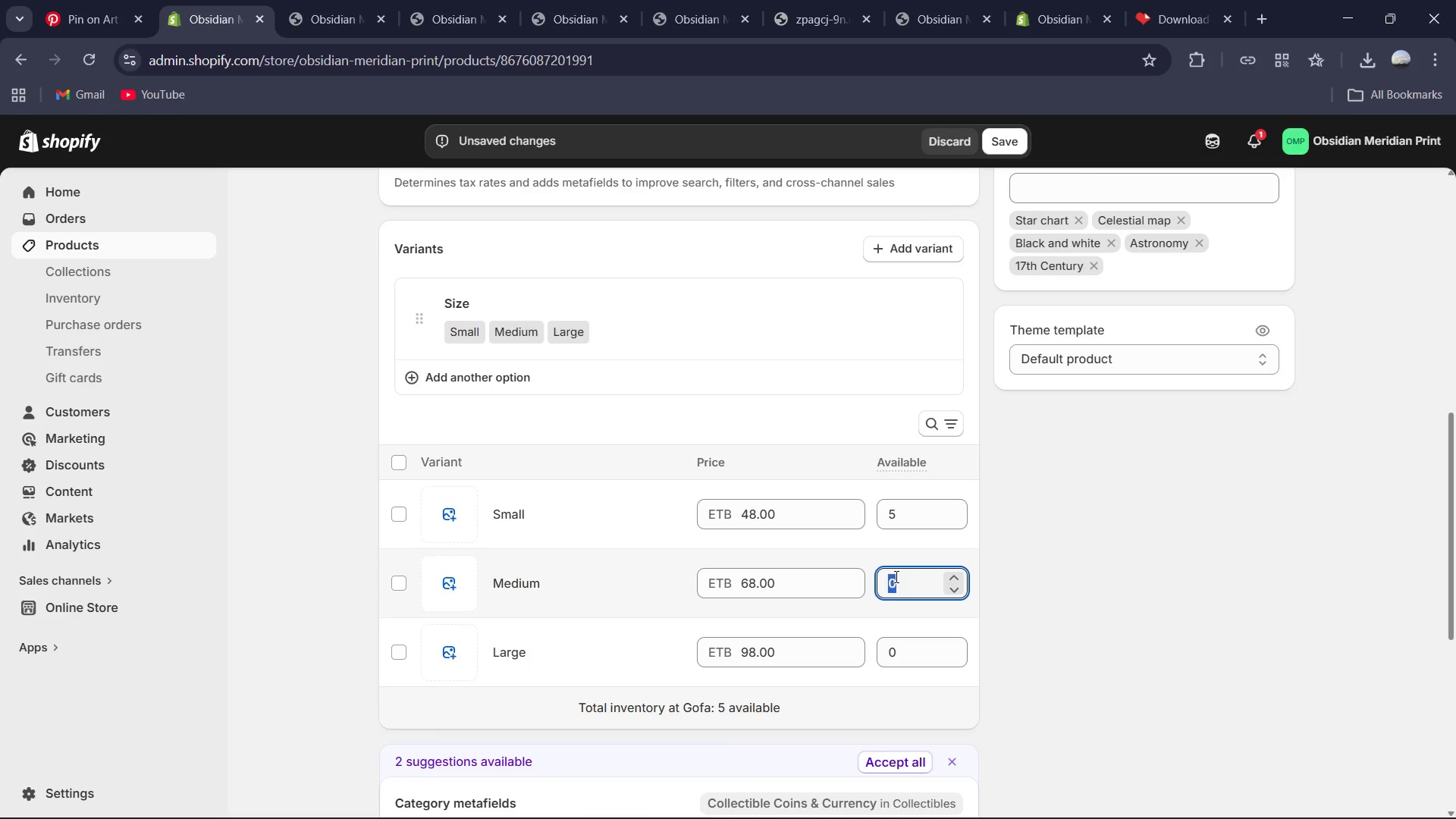 
key(Backspace)
 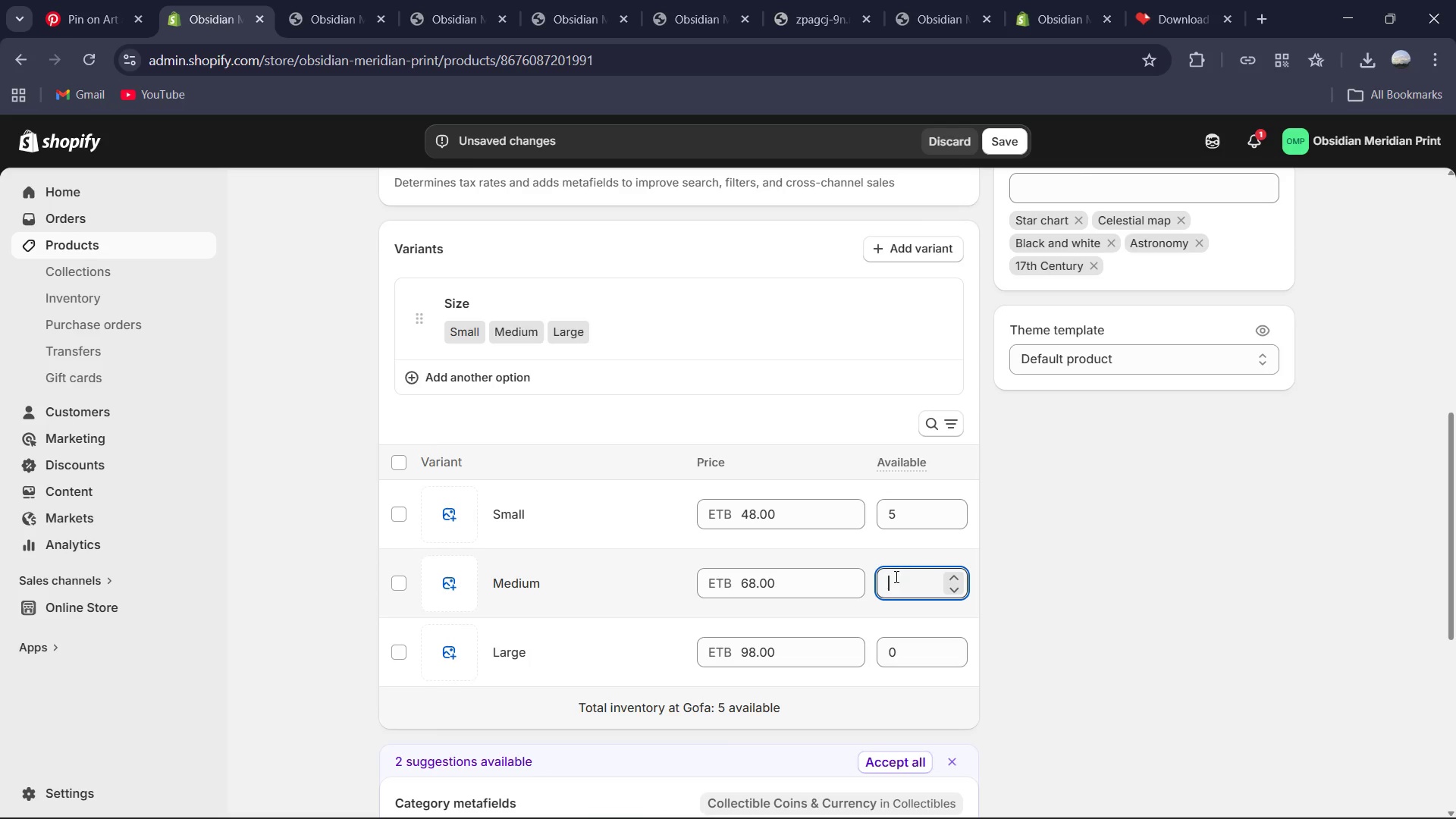 
key(3)
 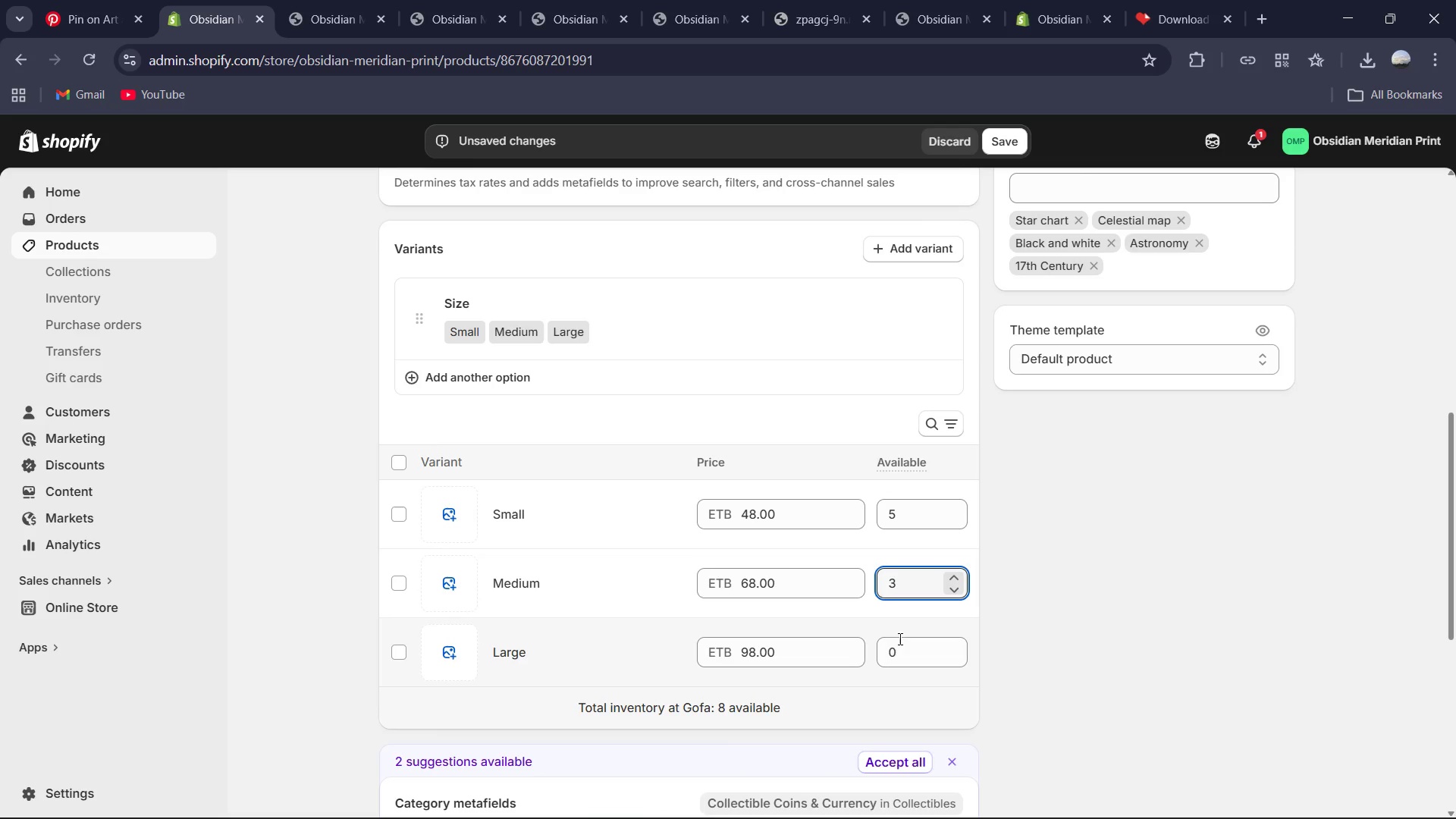 
left_click([899, 650])
 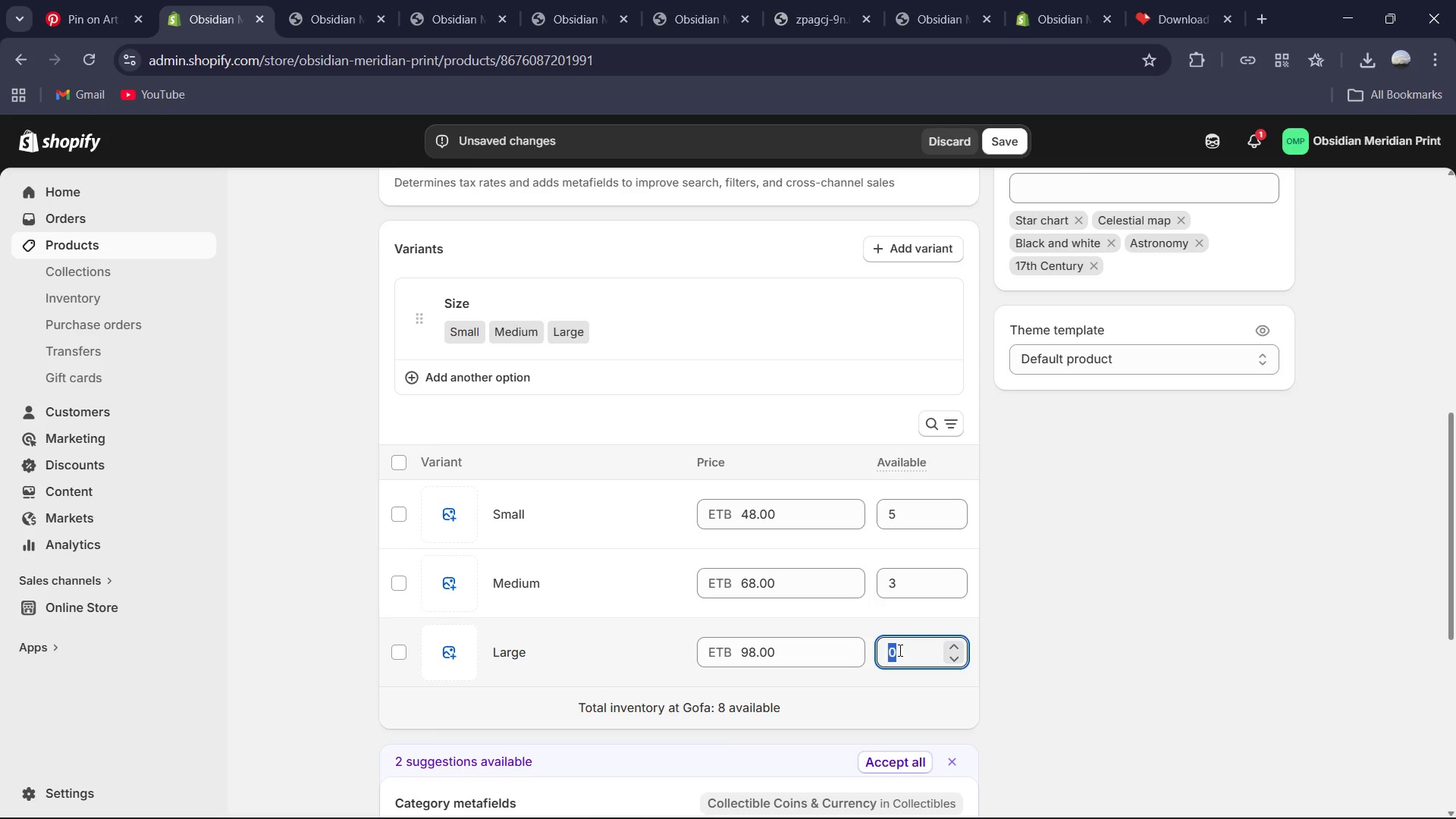 
key(Backspace)
 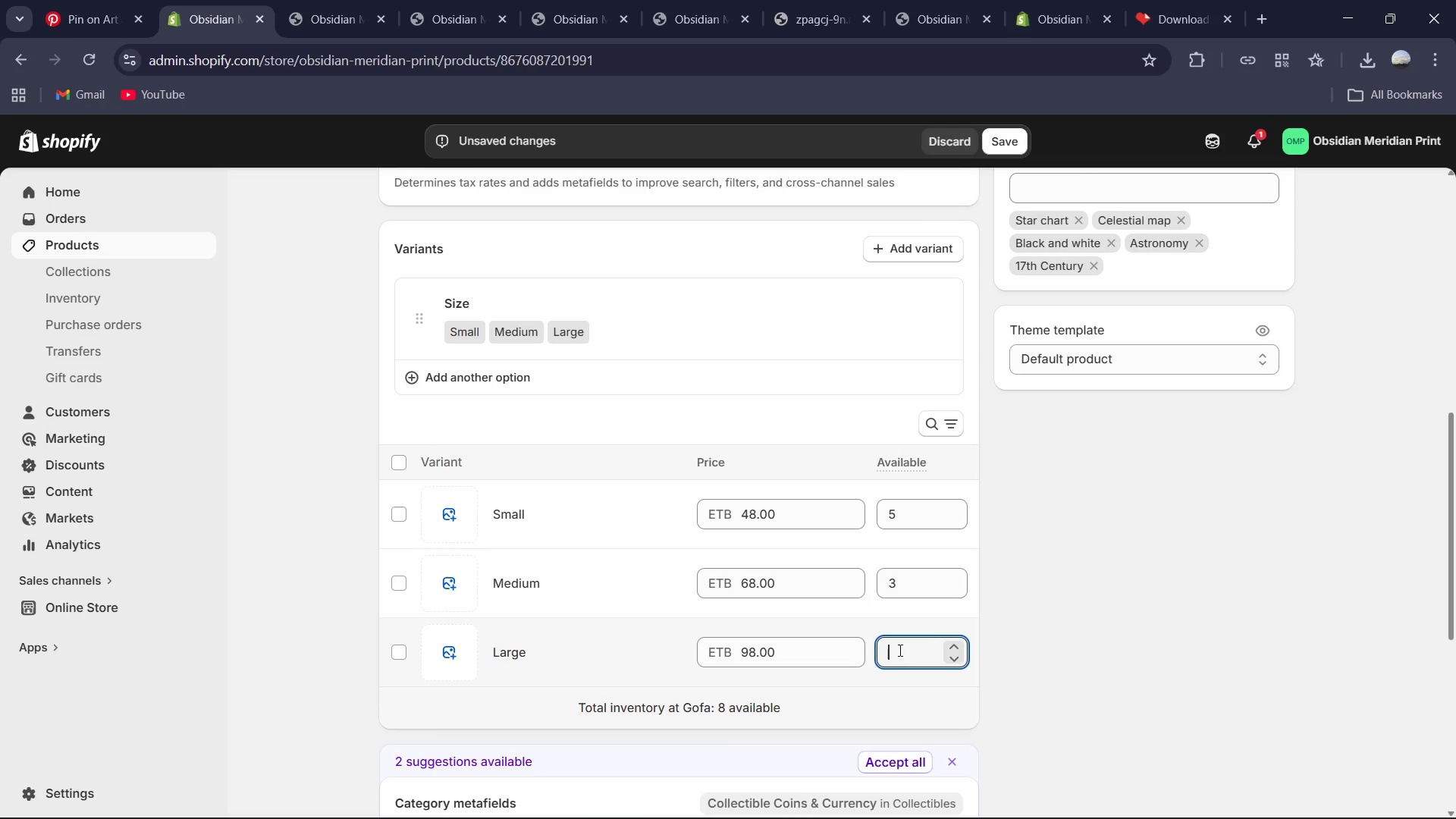 
key(2)
 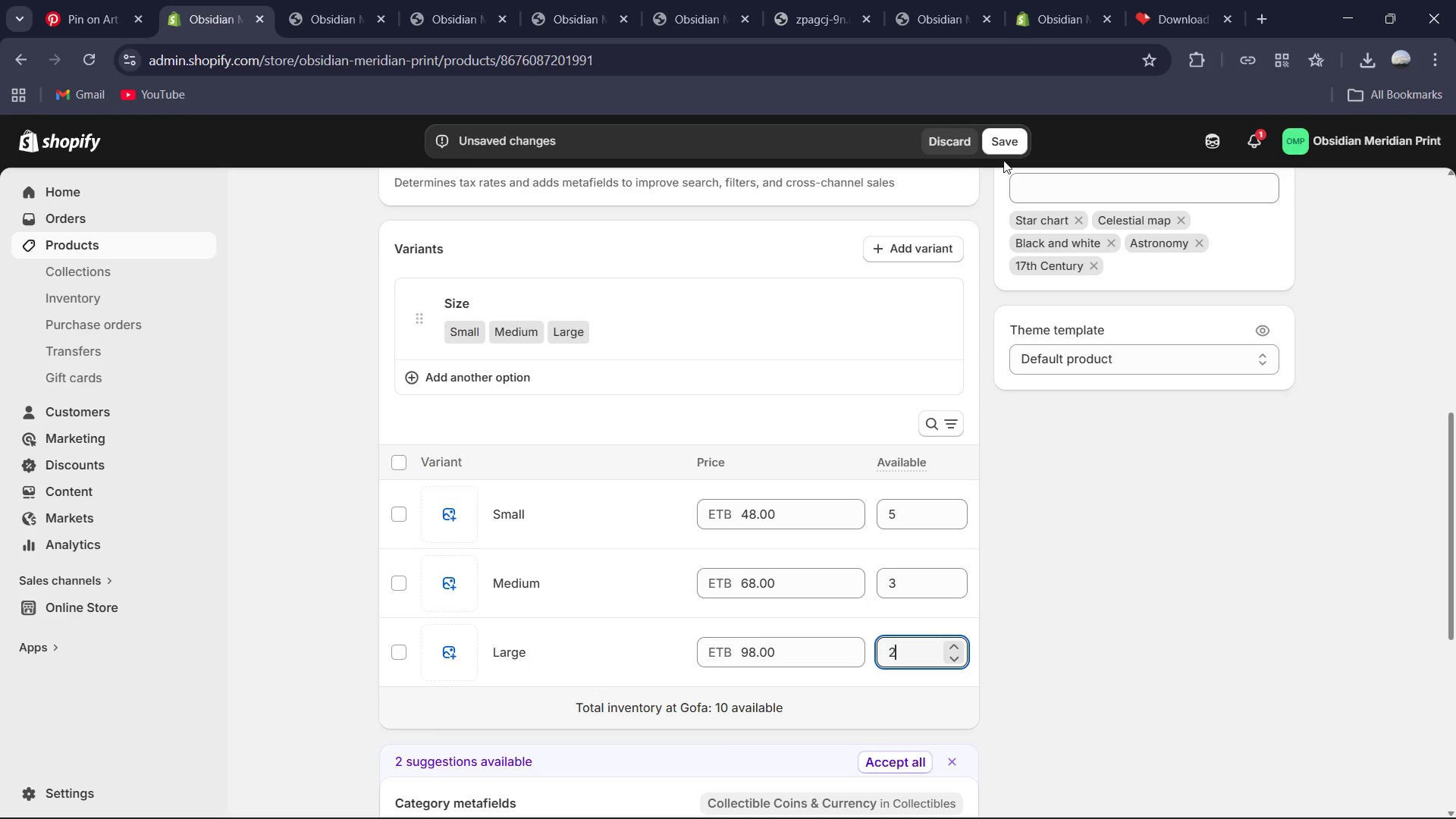 
left_click([1006, 143])
 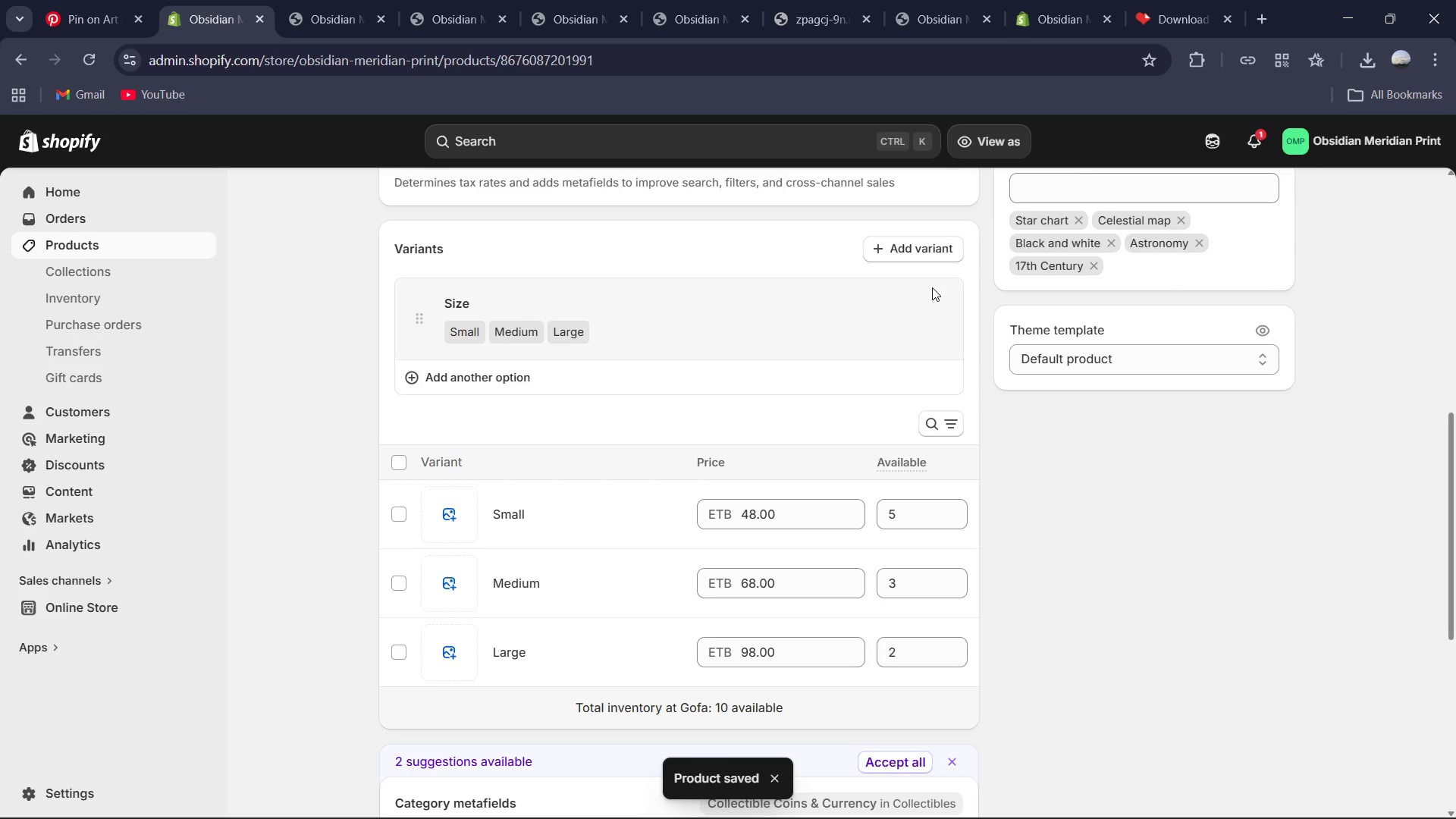 
wait(12.97)
 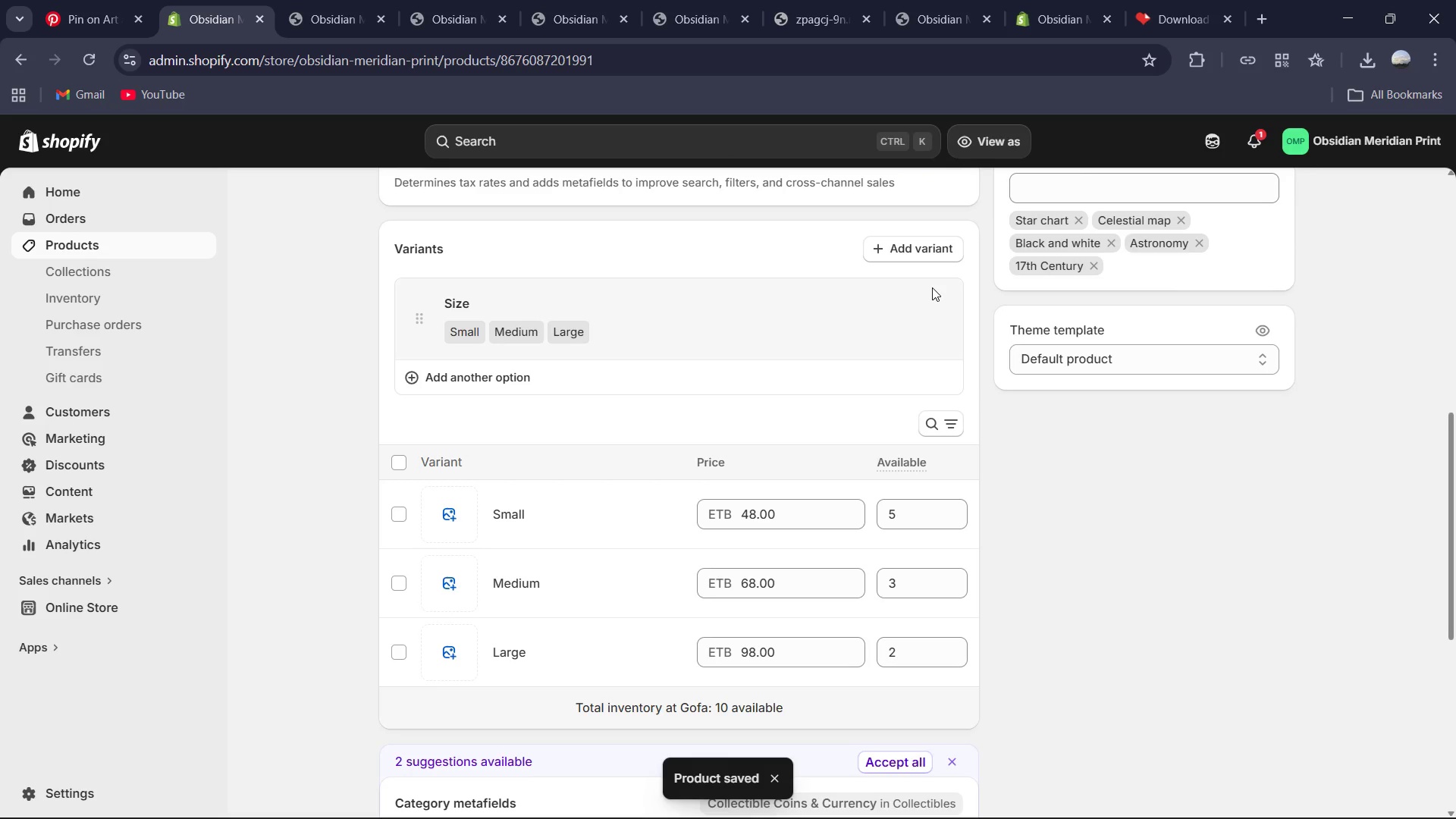 
left_click([387, 201])
 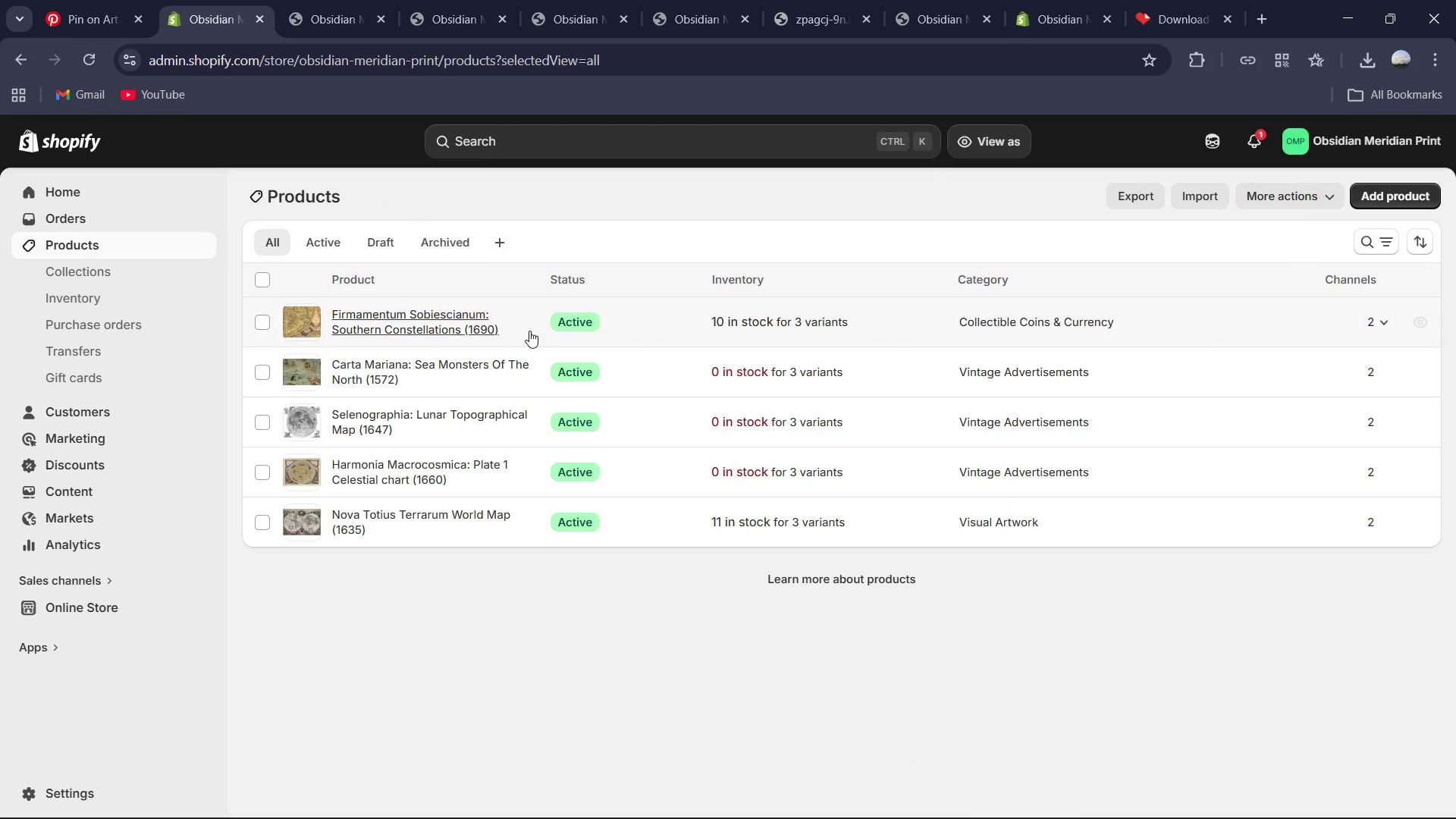 
wait(7.47)
 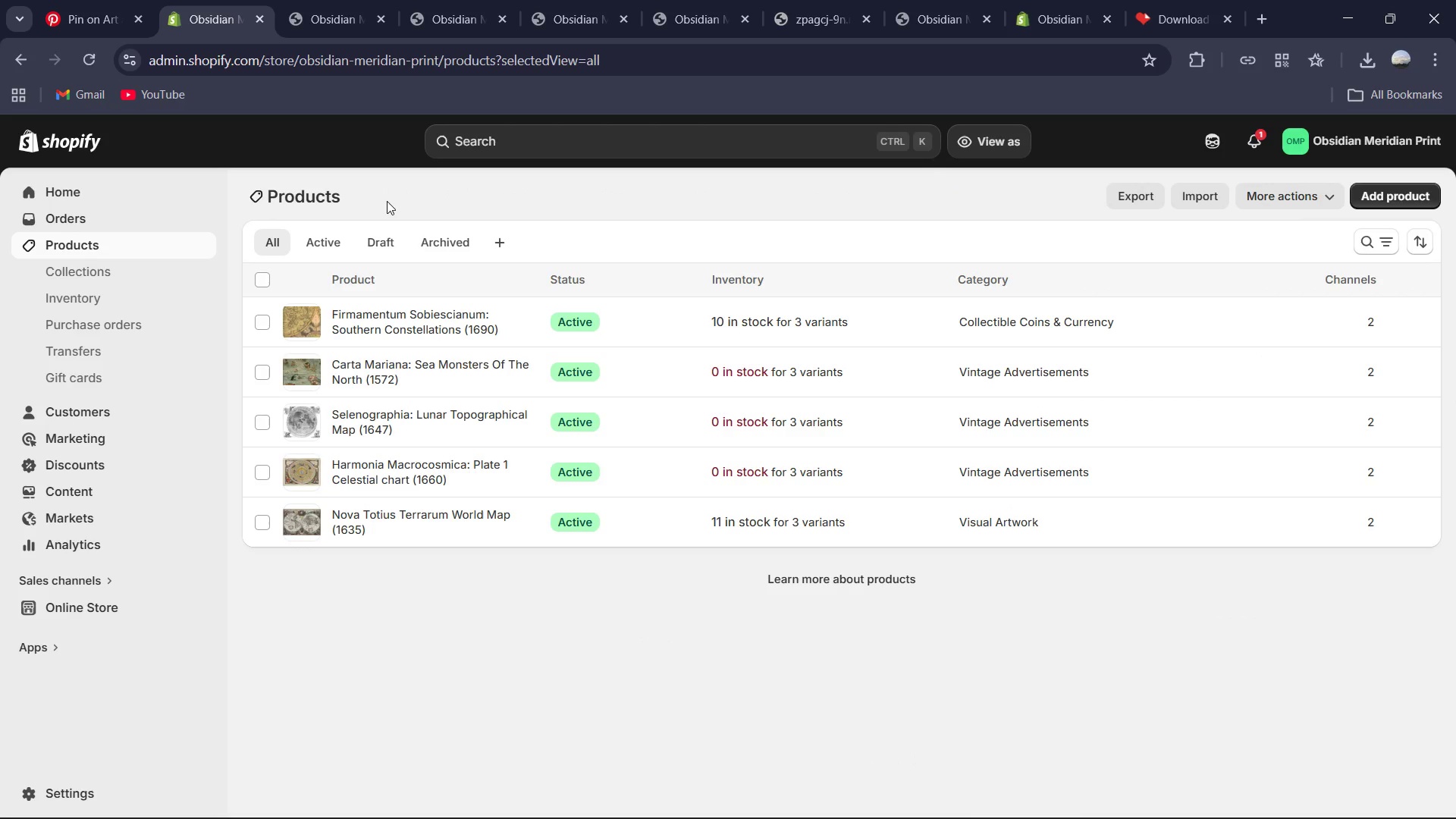 
left_click([500, 367])
 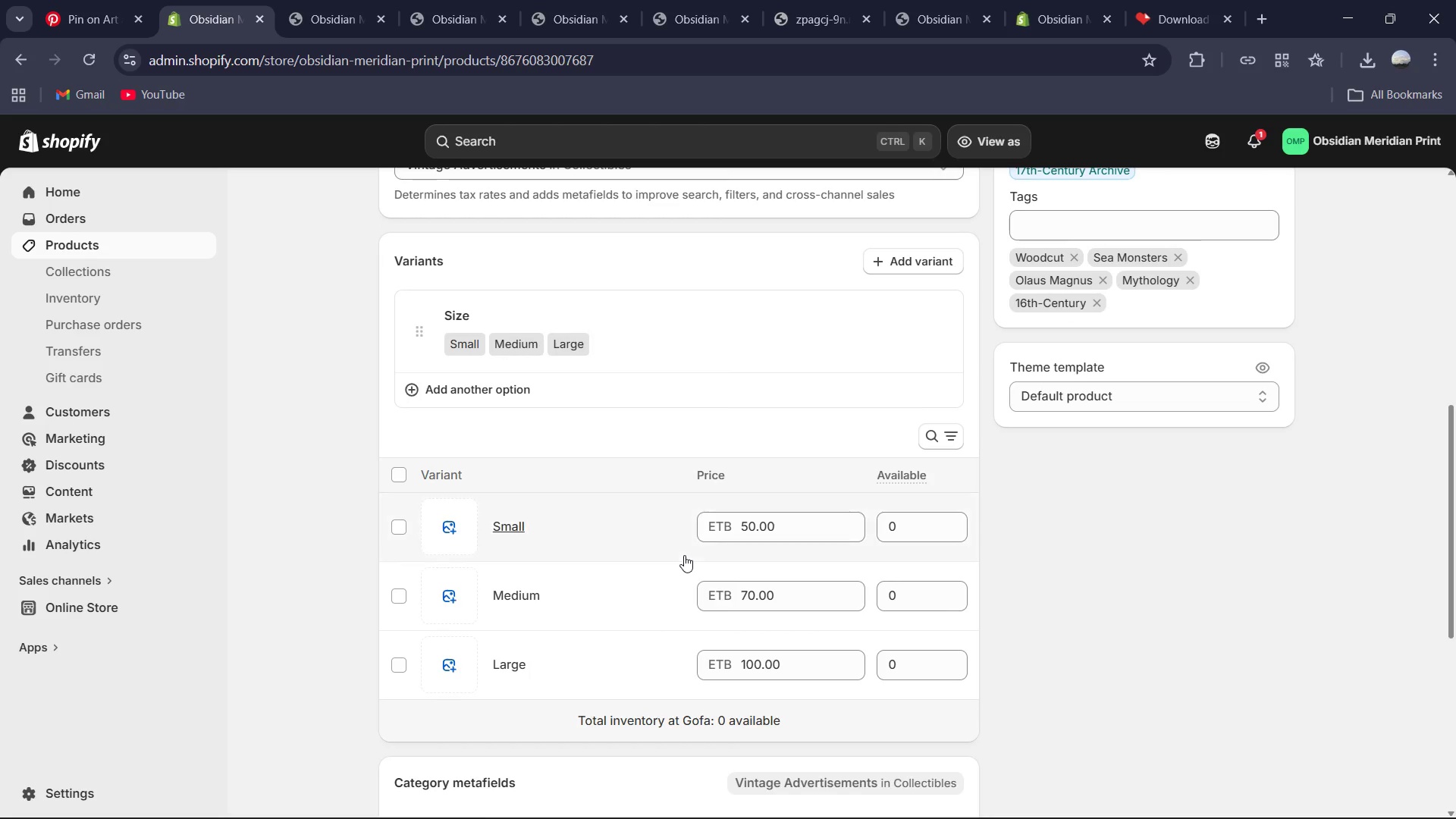 
wait(5.11)
 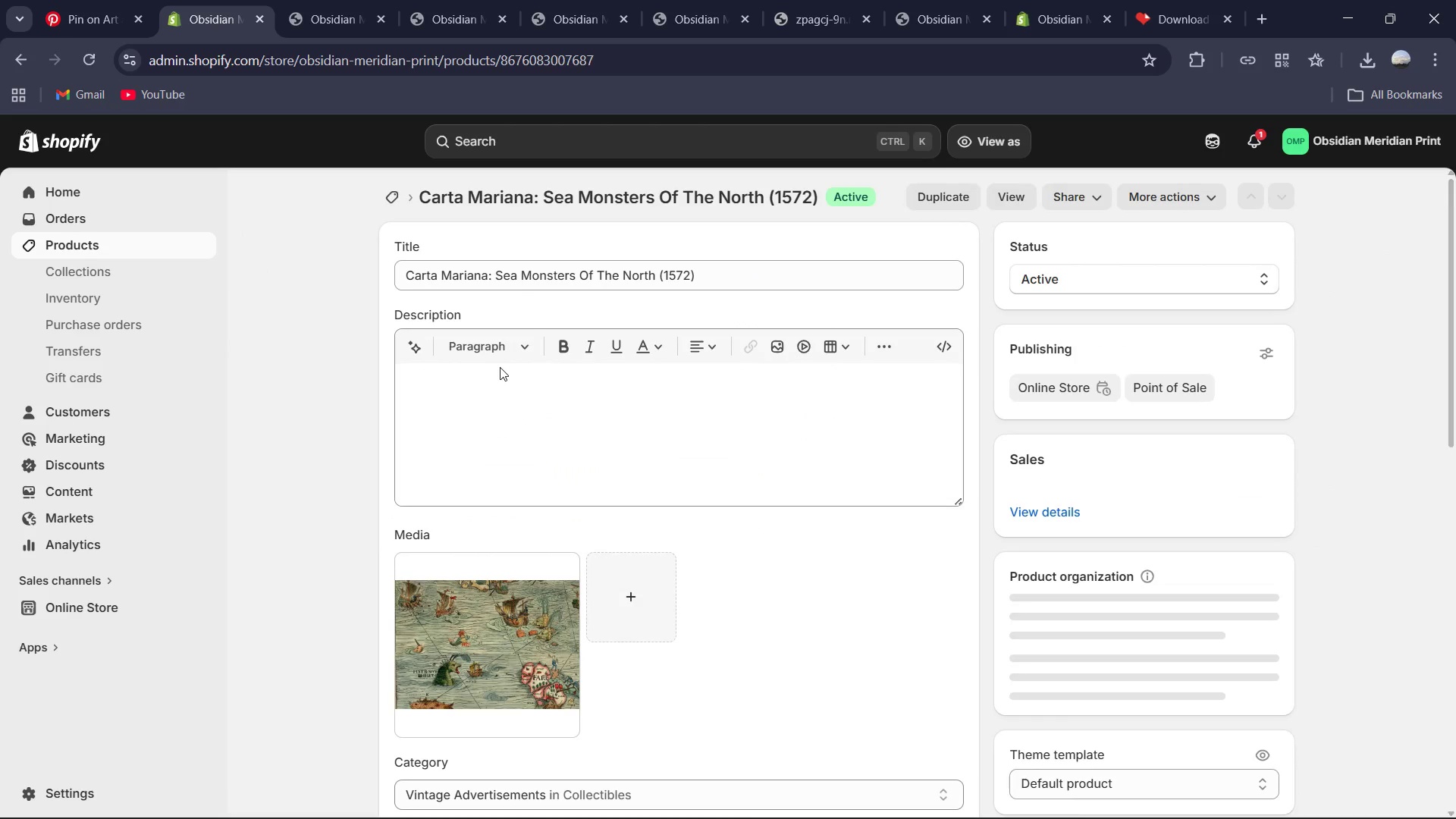 
left_click([913, 445])
 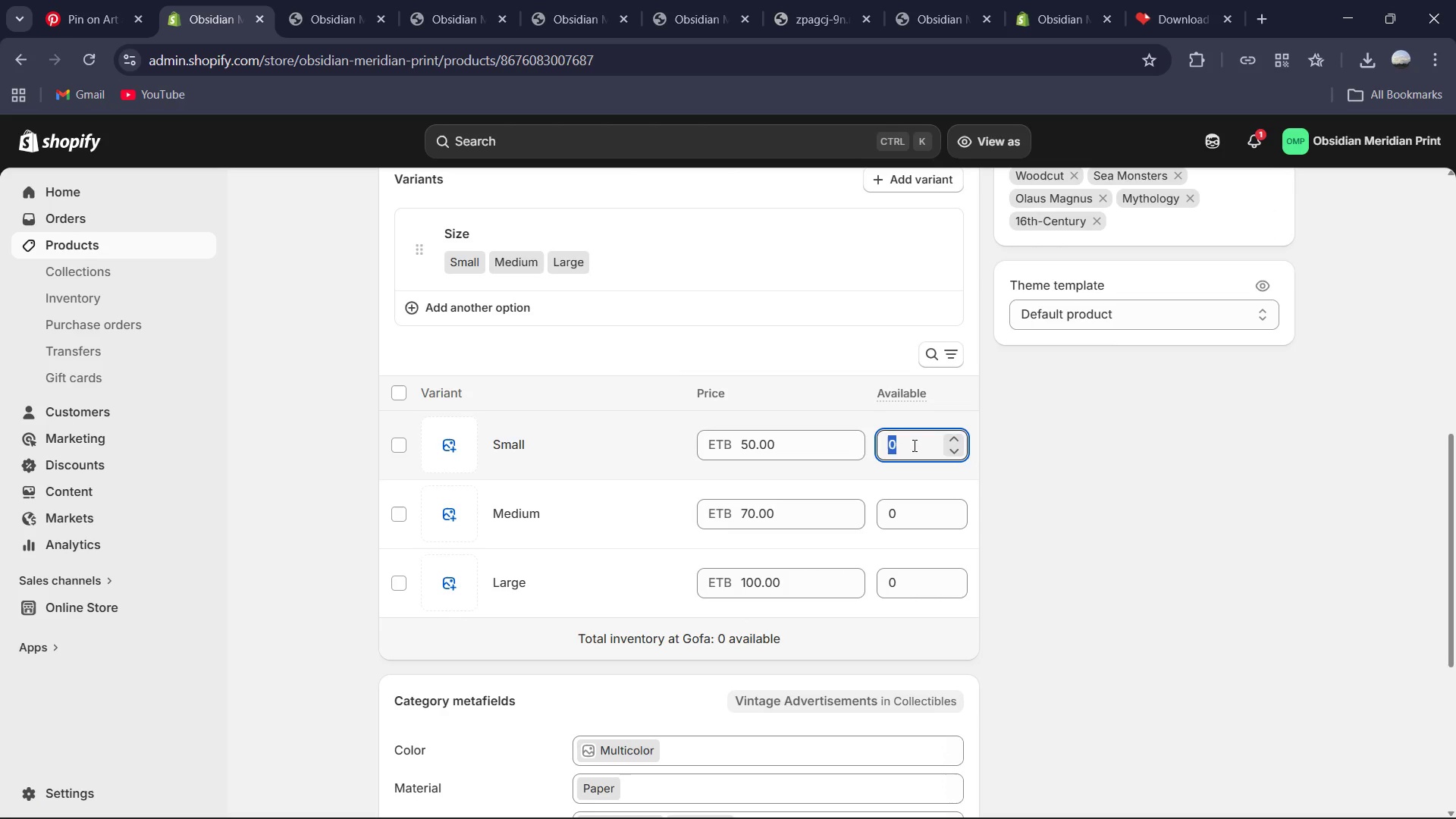 
key(Backspace)
 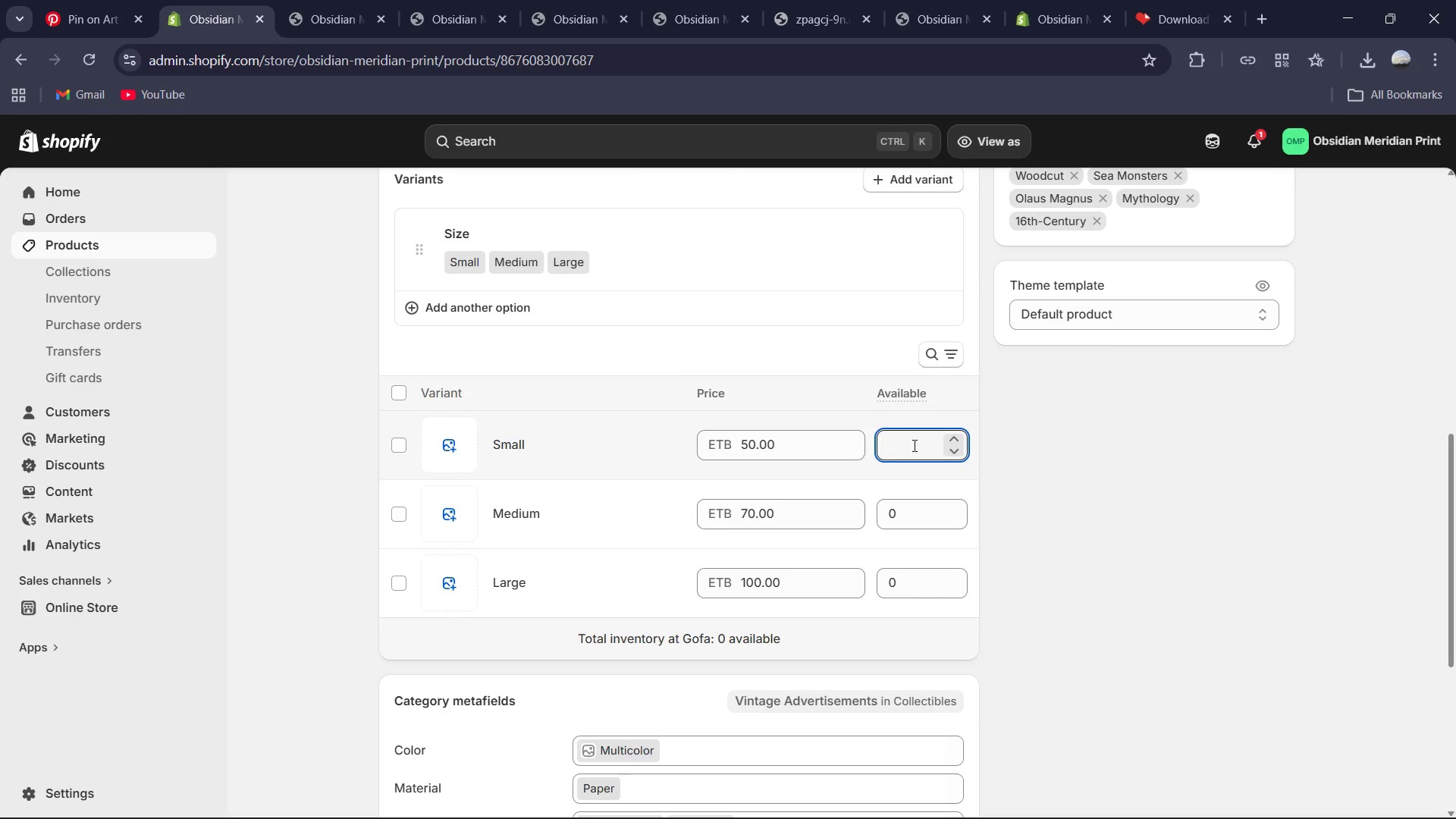 
key(3)
 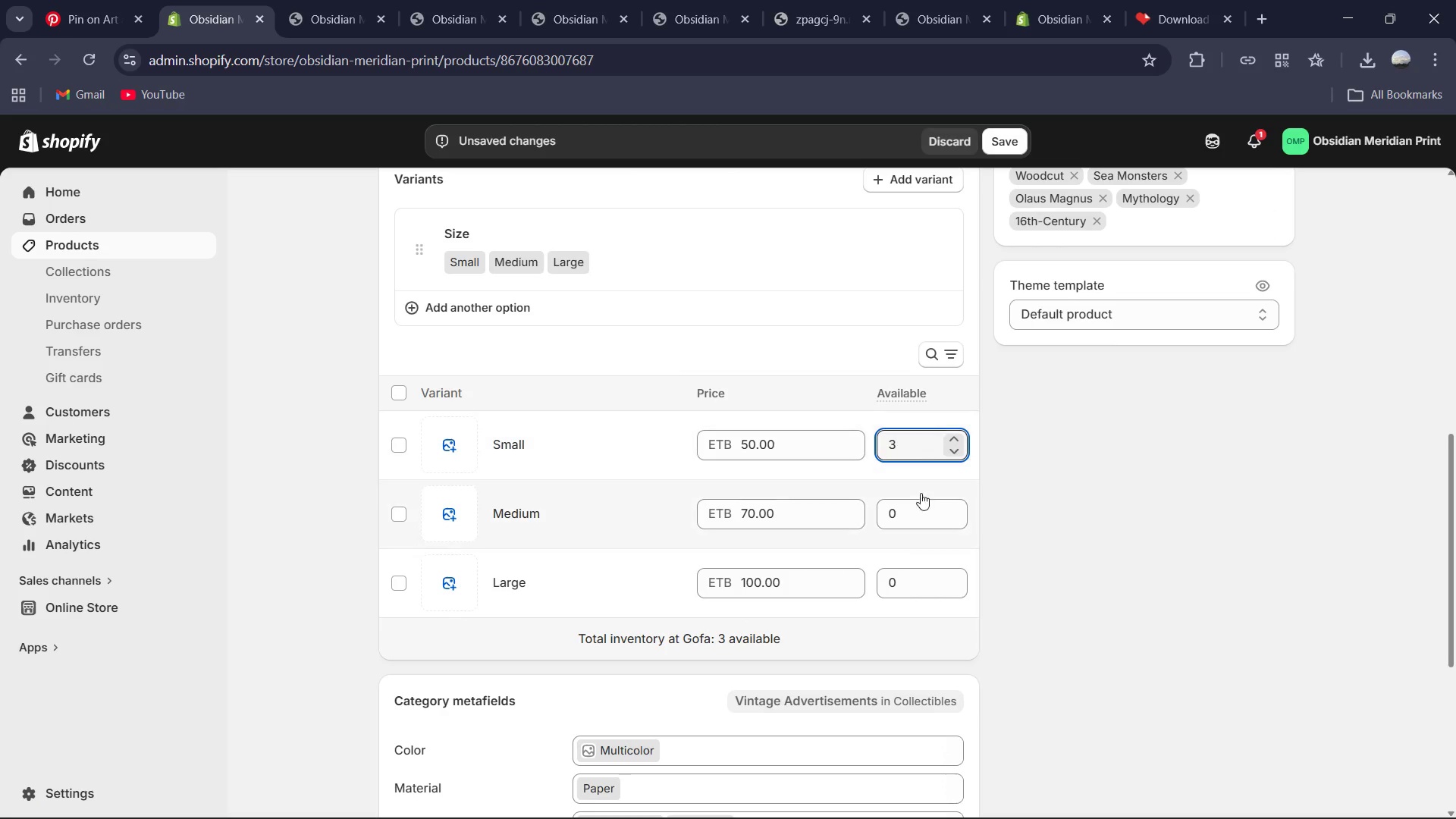 
left_click([912, 520])
 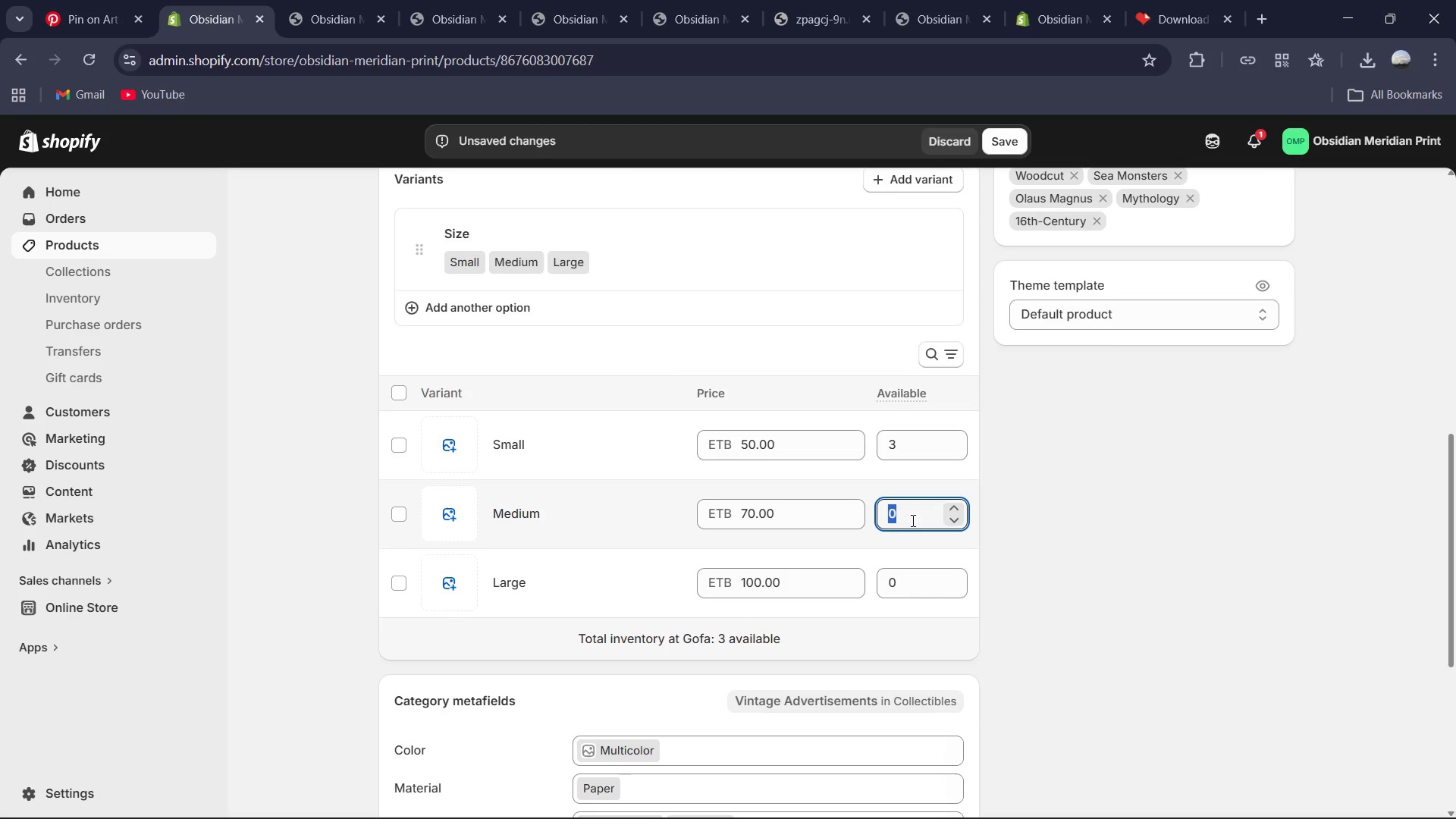 
key(Backspace)
 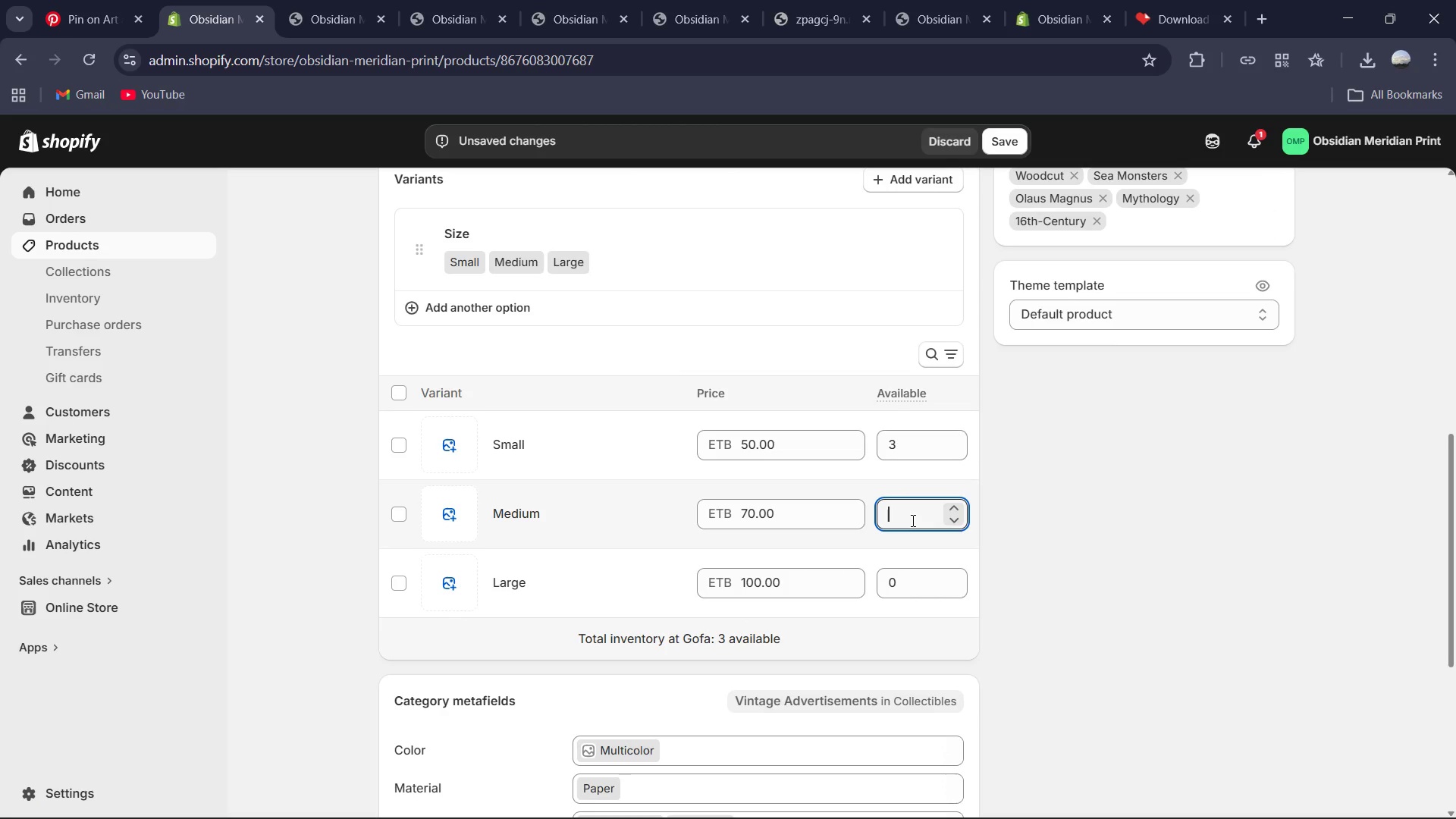 
key(2)
 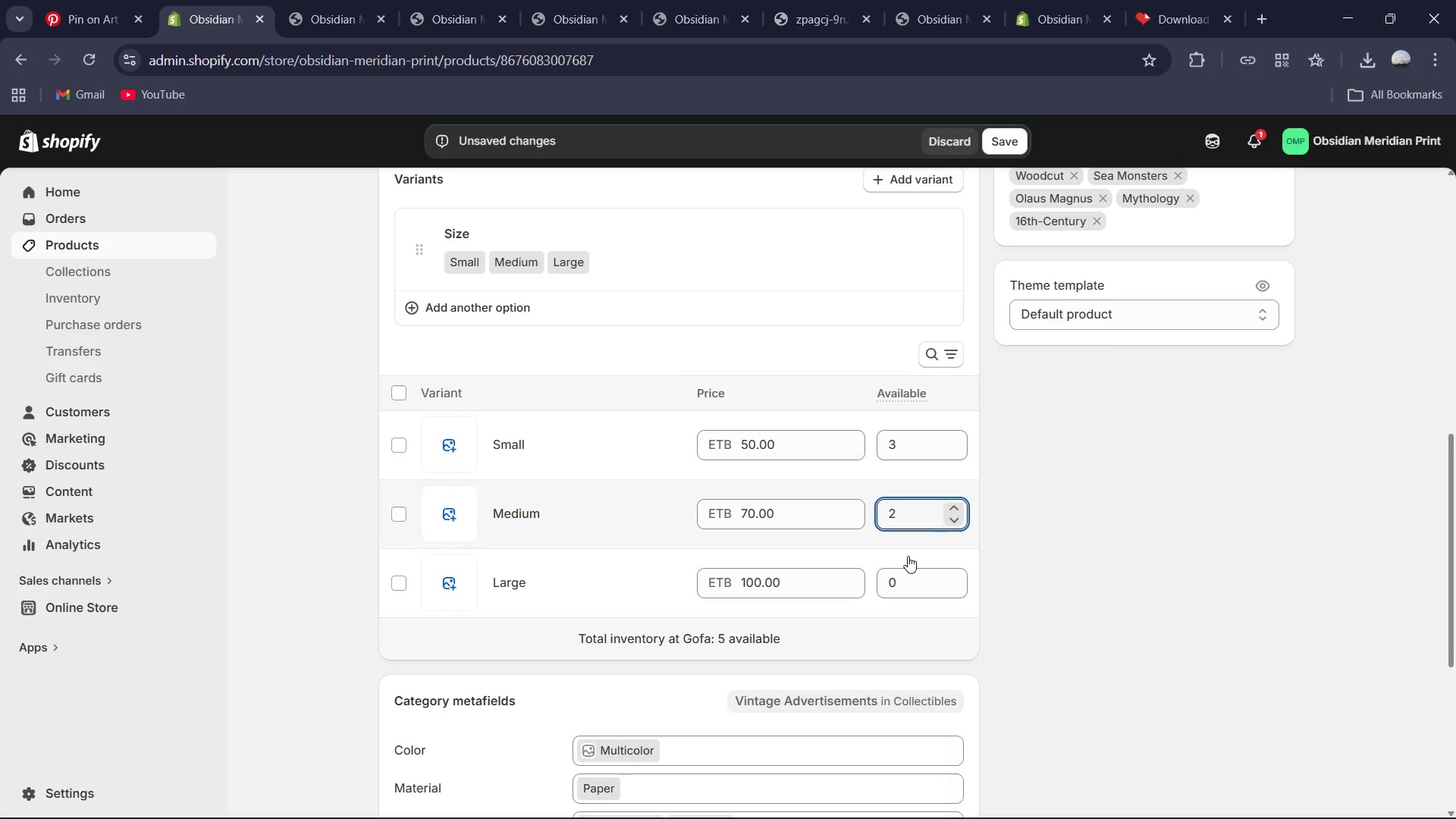 
left_click([904, 586])
 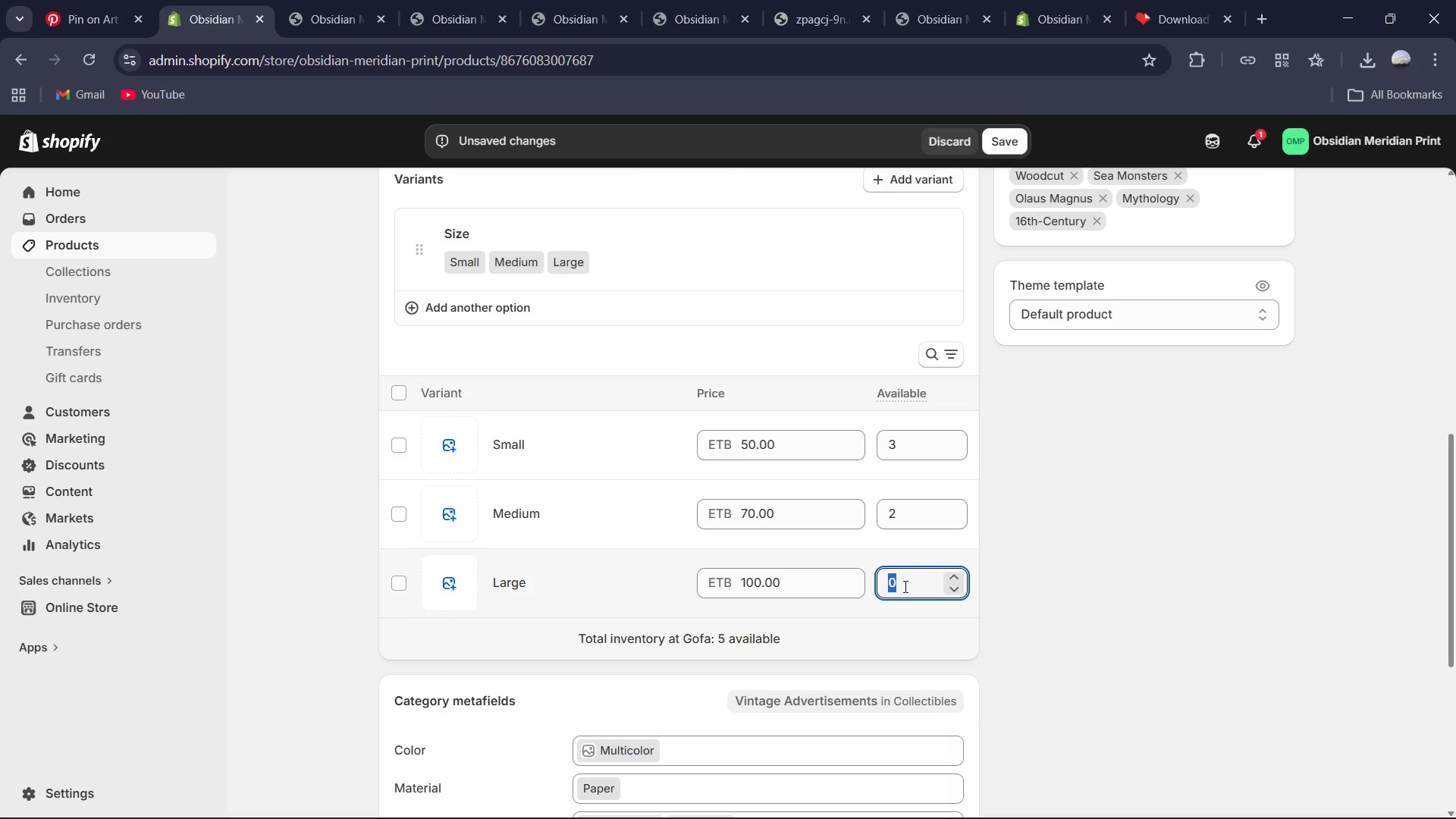 
key(Backspace)
 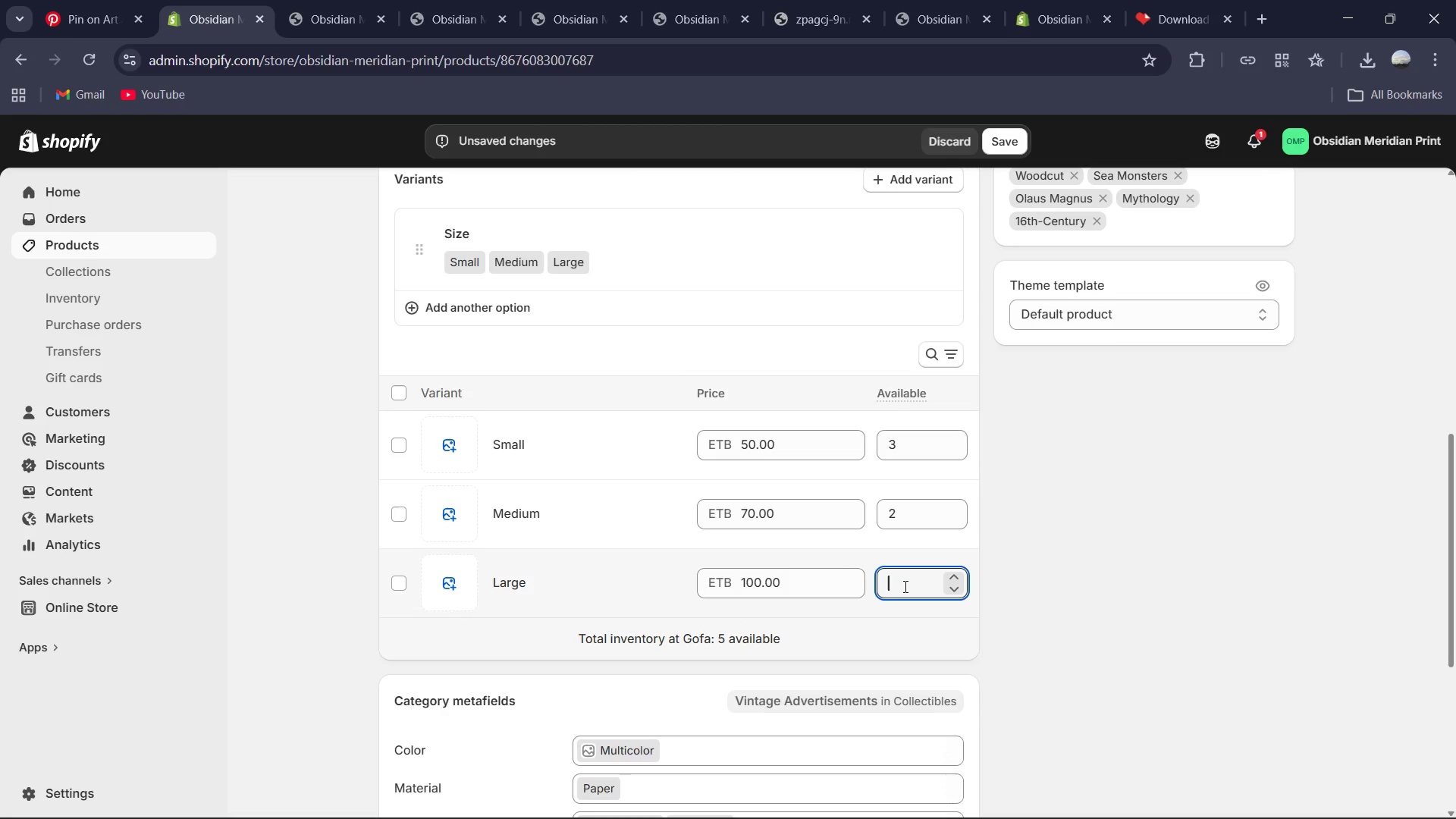 
key(1)
 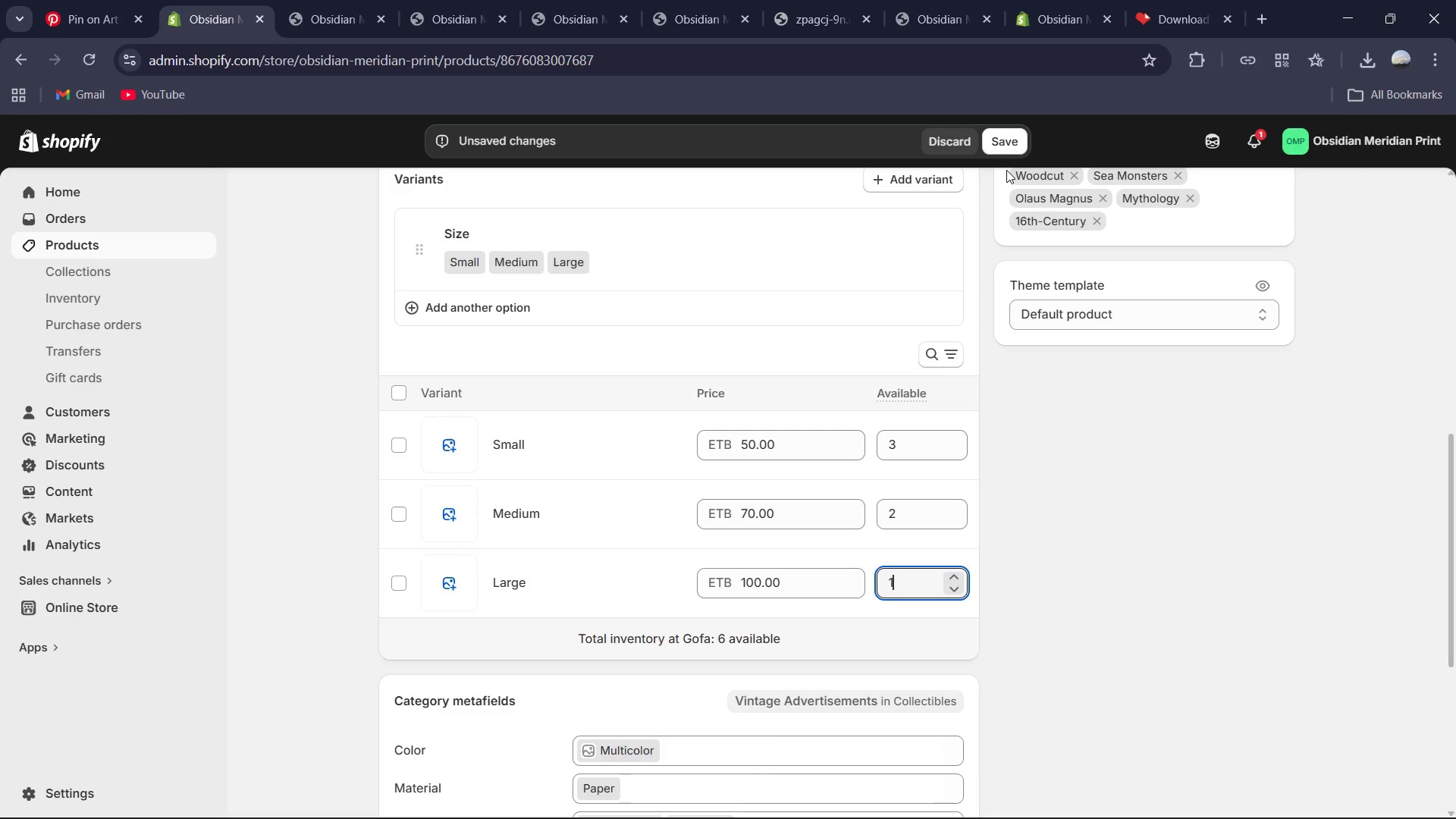 
left_click([1008, 130])
 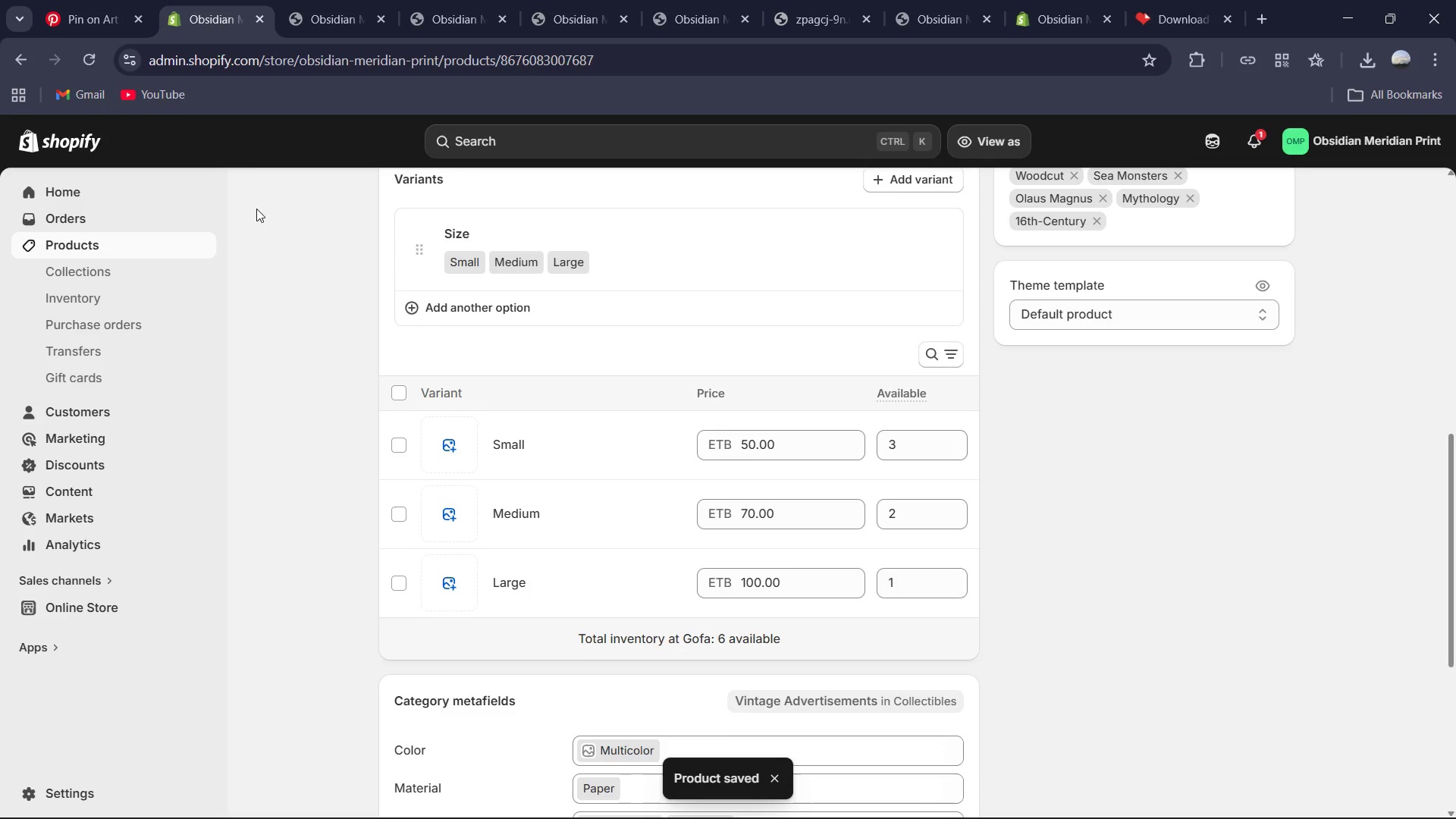 
wait(7.31)
 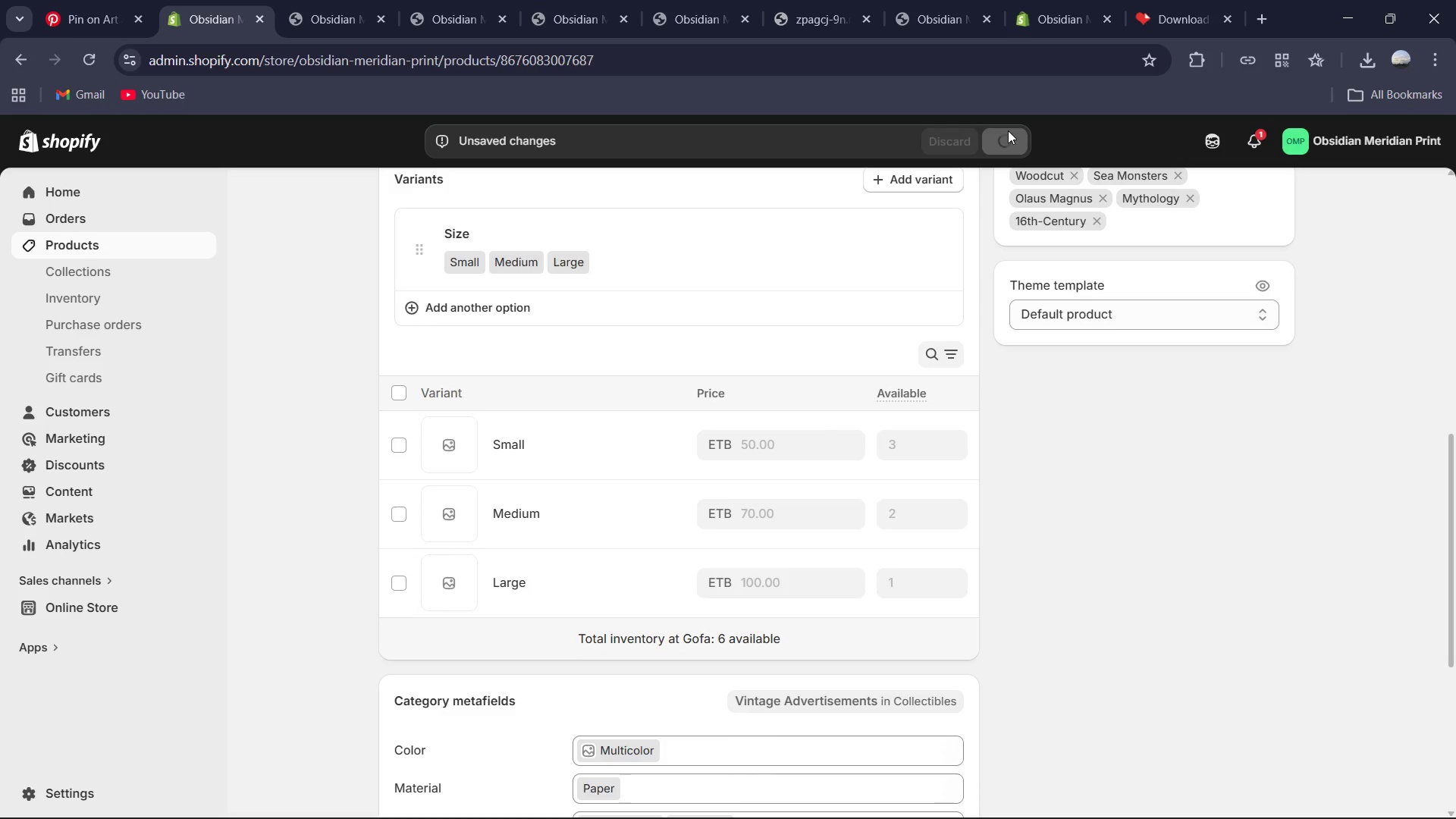 
left_click([94, 246])
 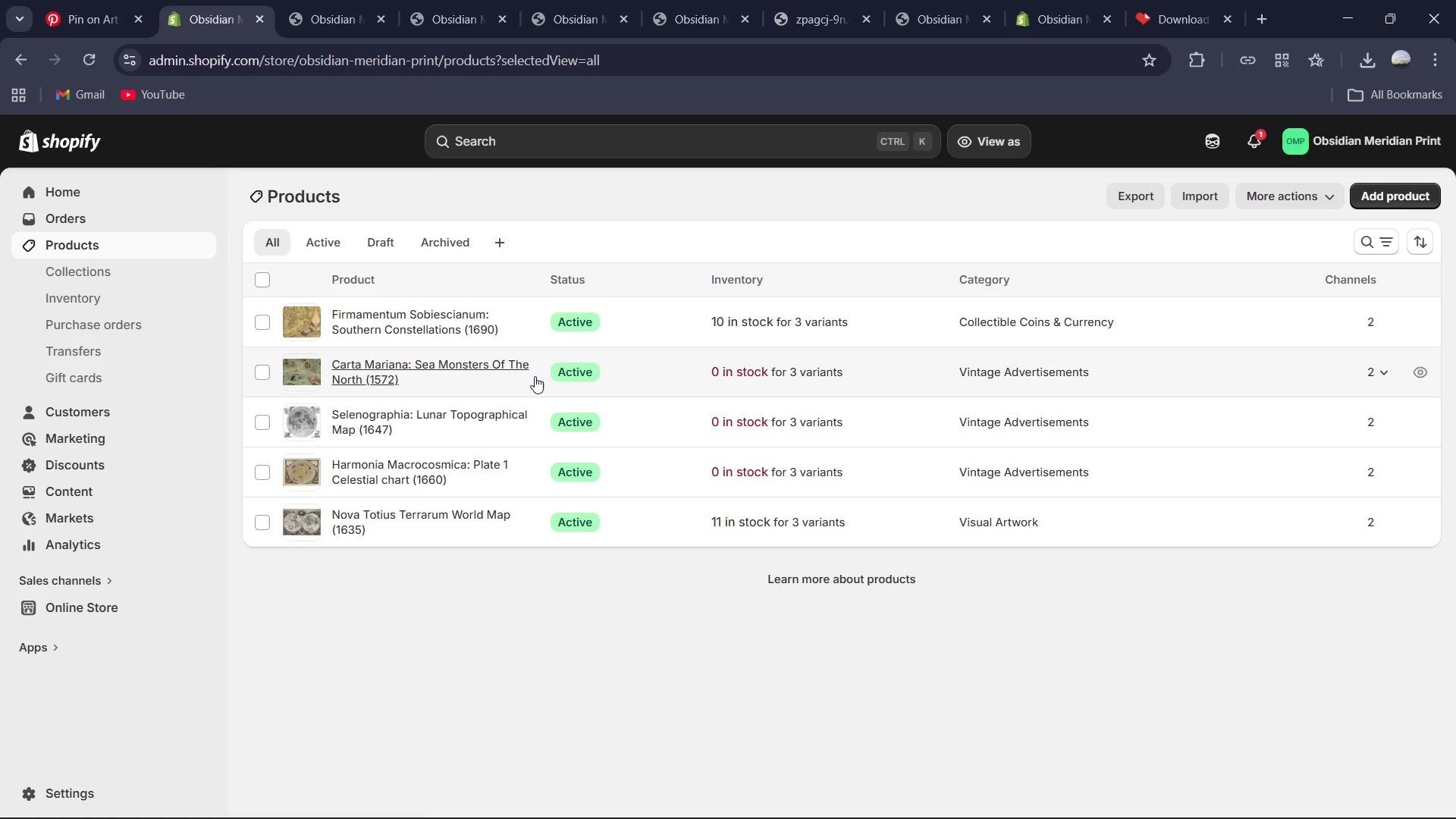 
left_click([507, 372])
 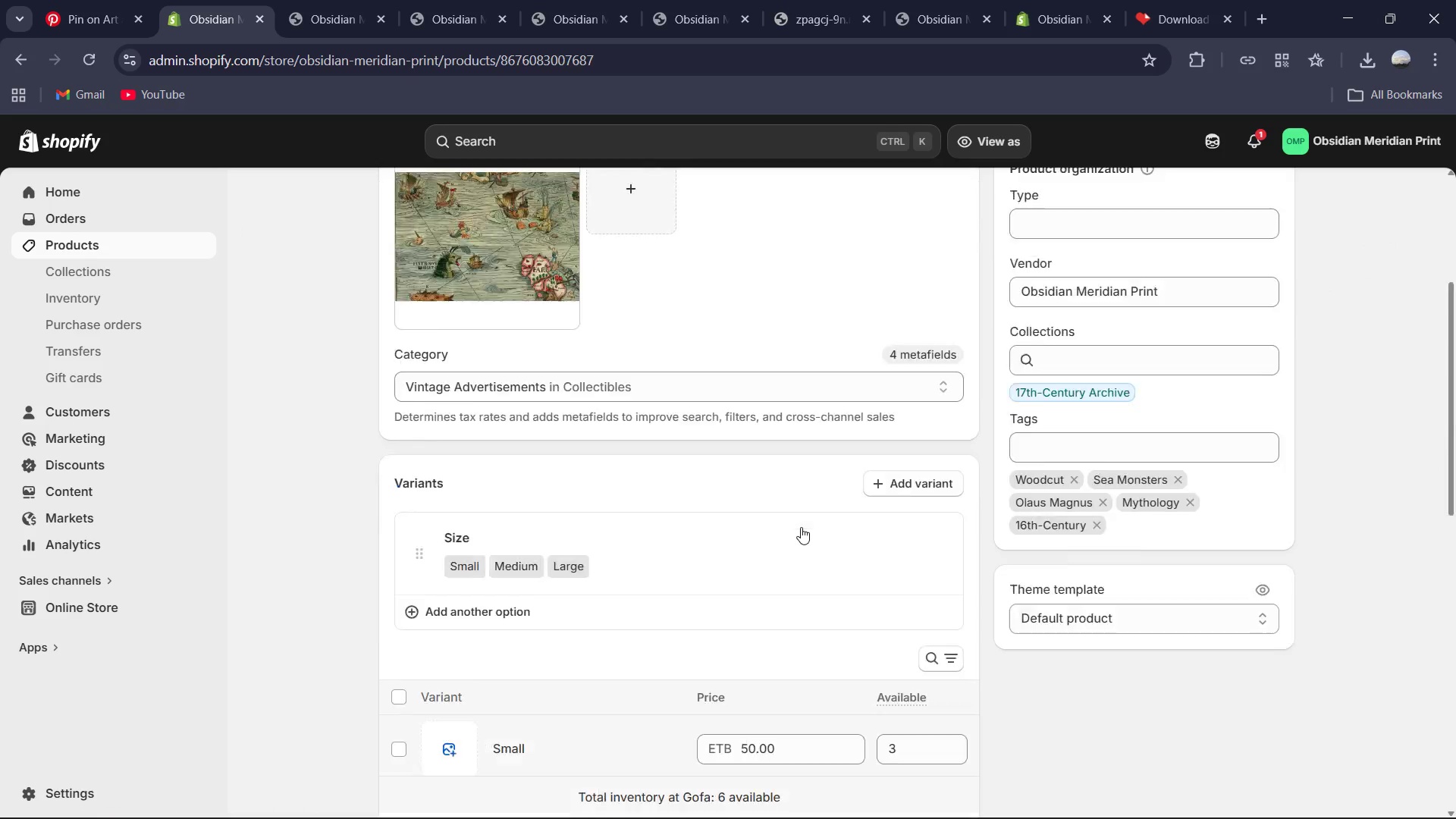 
wait(6.09)
 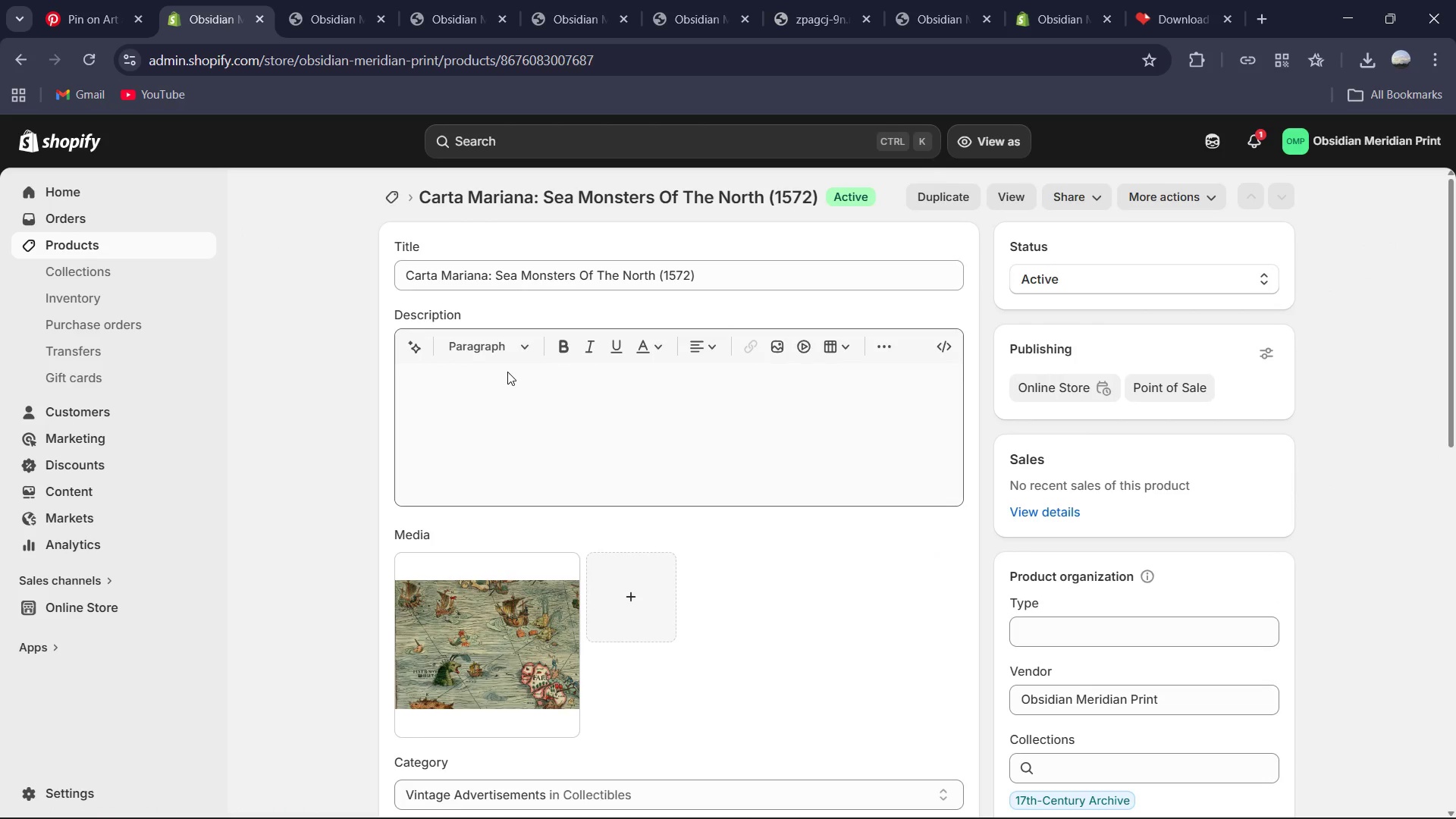 
left_click([388, 196])
 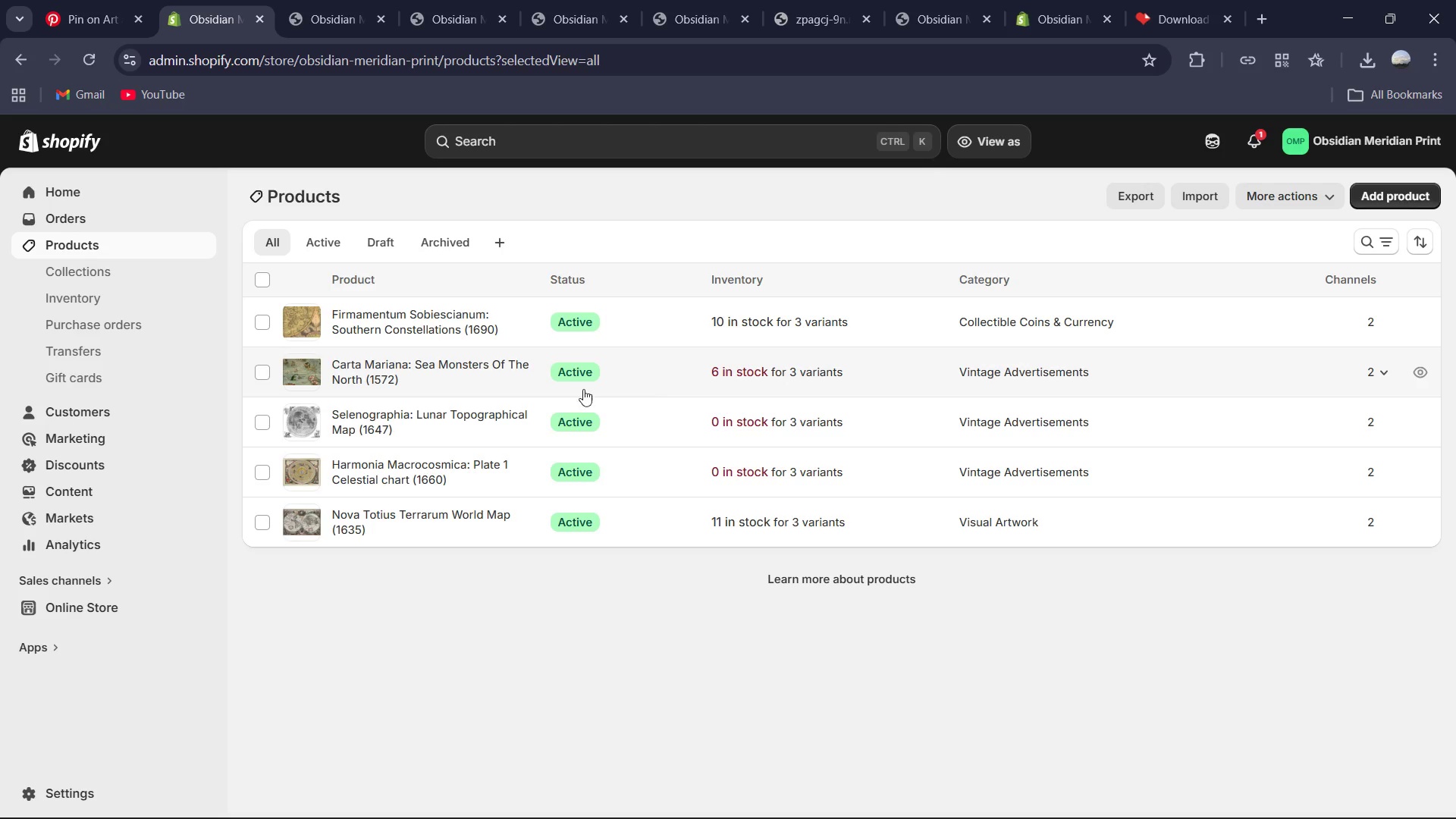 
wait(5.47)
 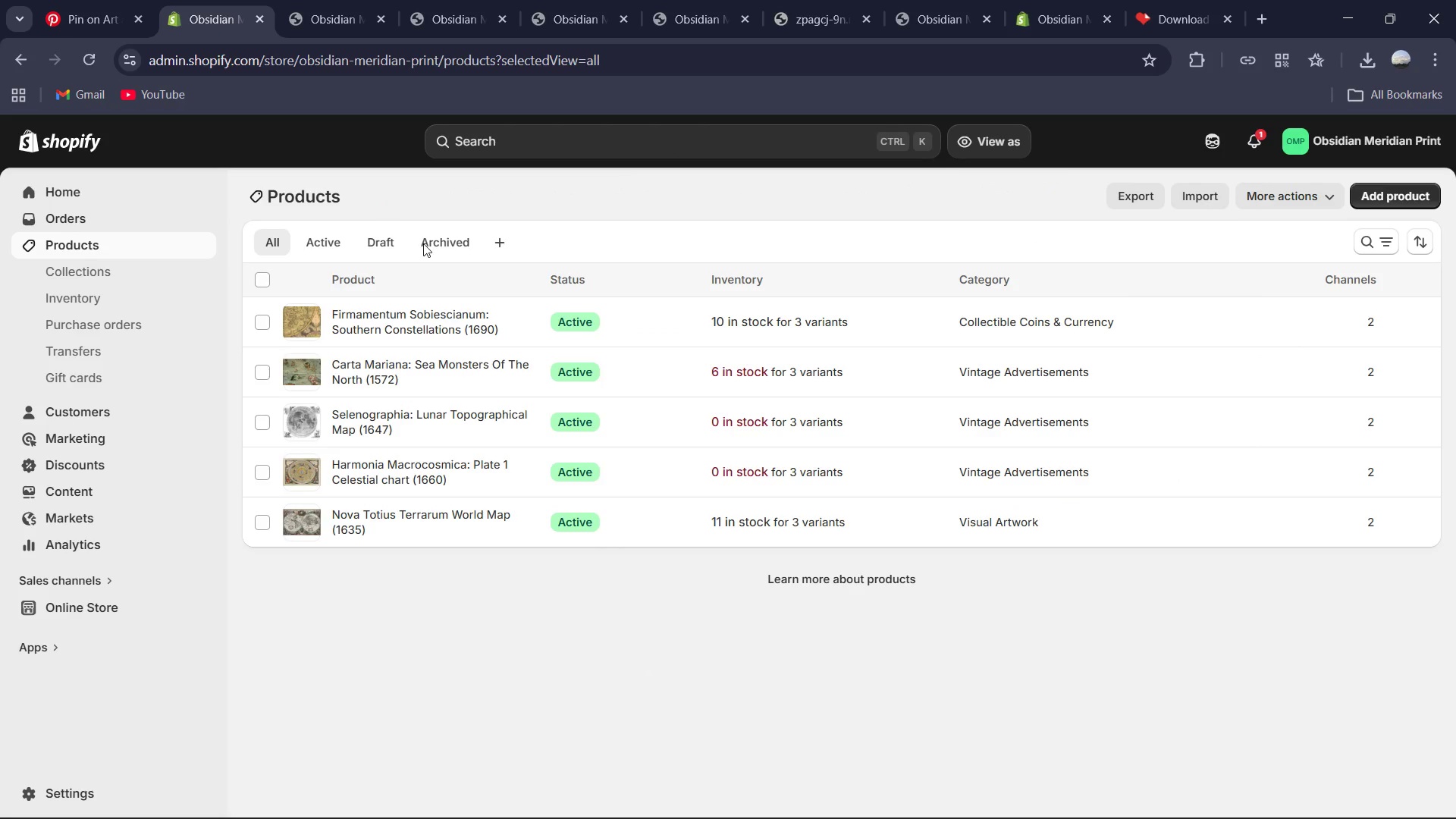 
left_click([490, 372])
 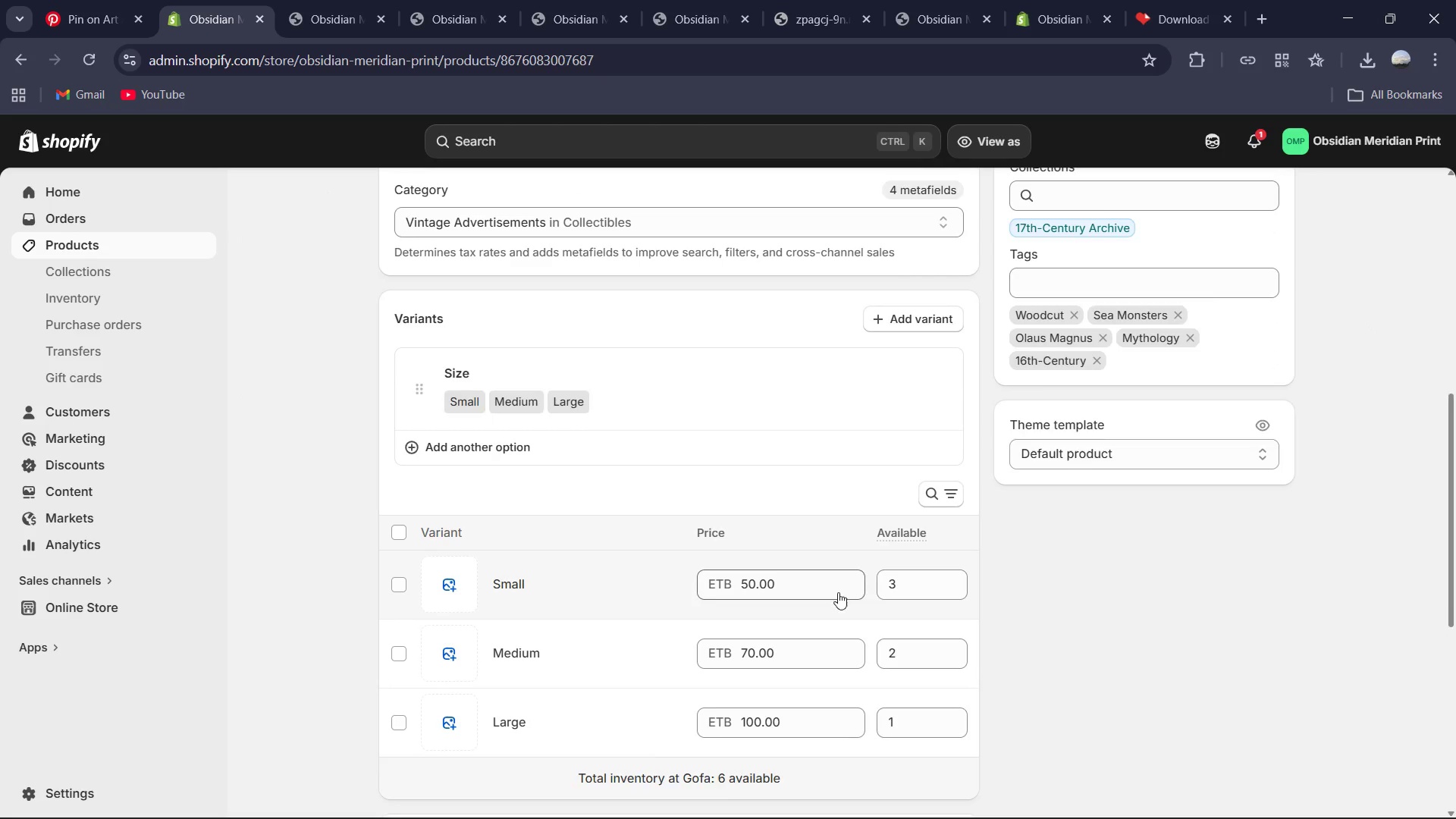 
left_click([917, 551])
 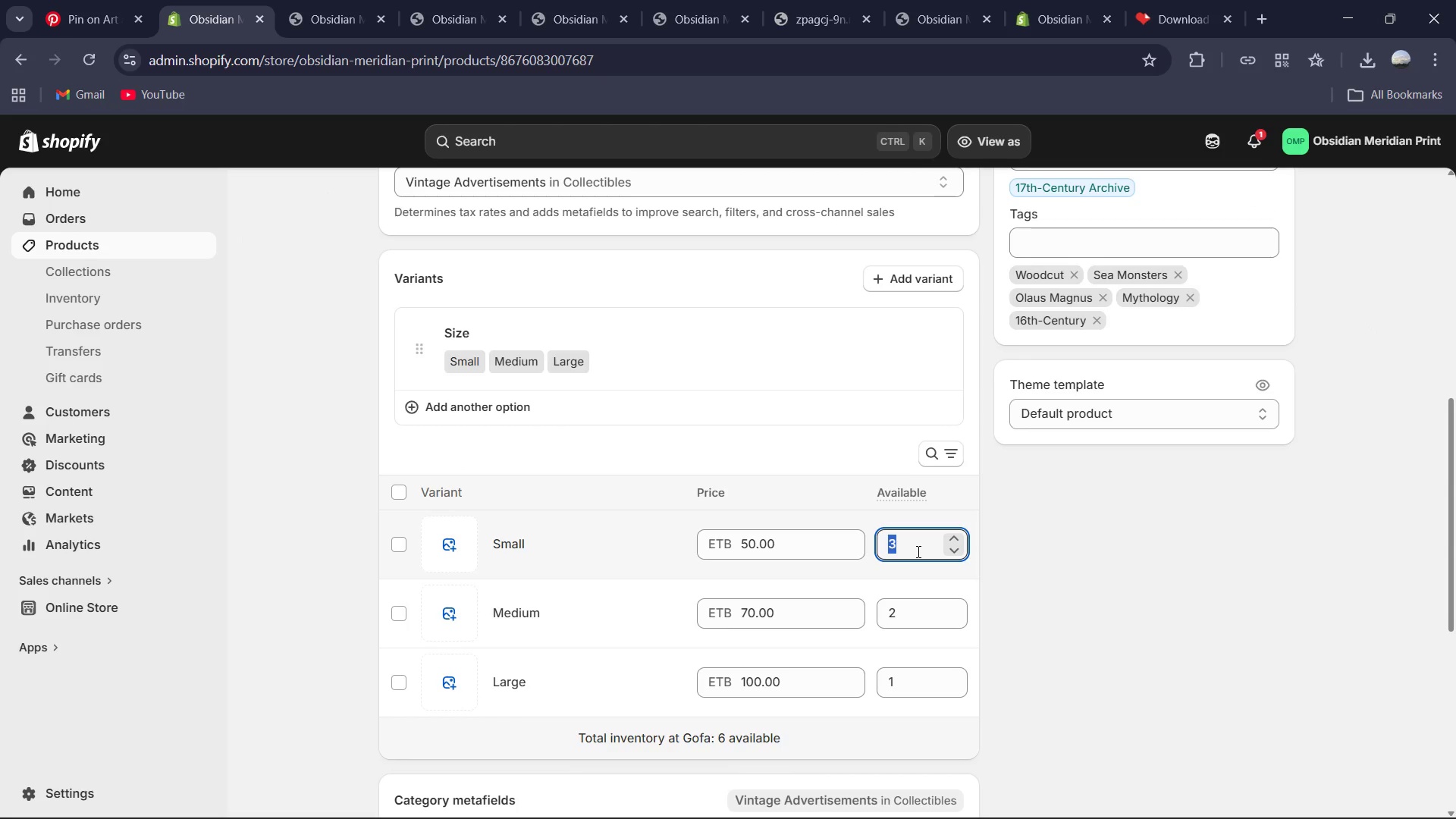 
key(Backspace)
type(12)
key(Backspace)
type(0)
 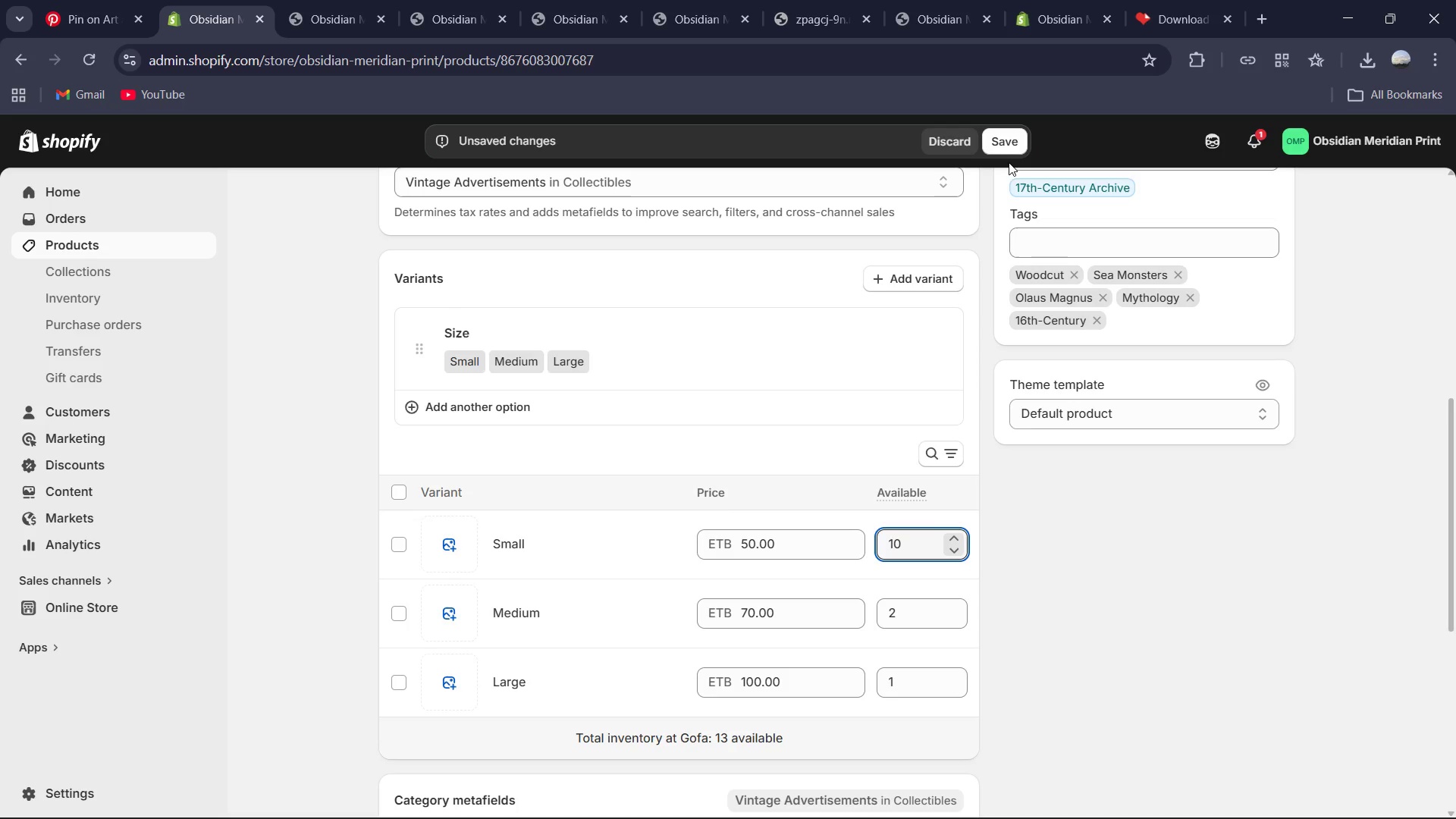 
left_click([1004, 155])
 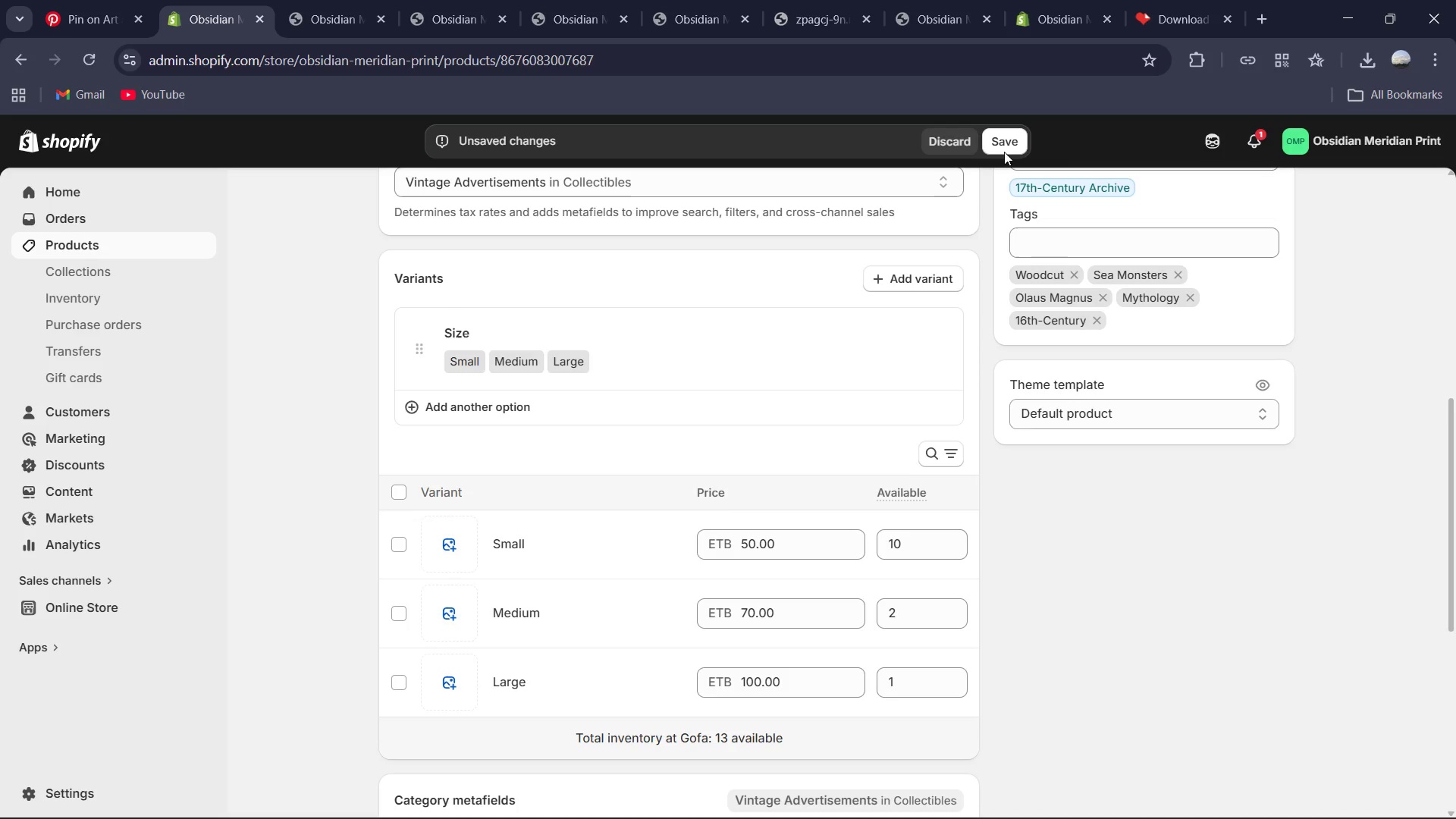 
left_click([1003, 140])
 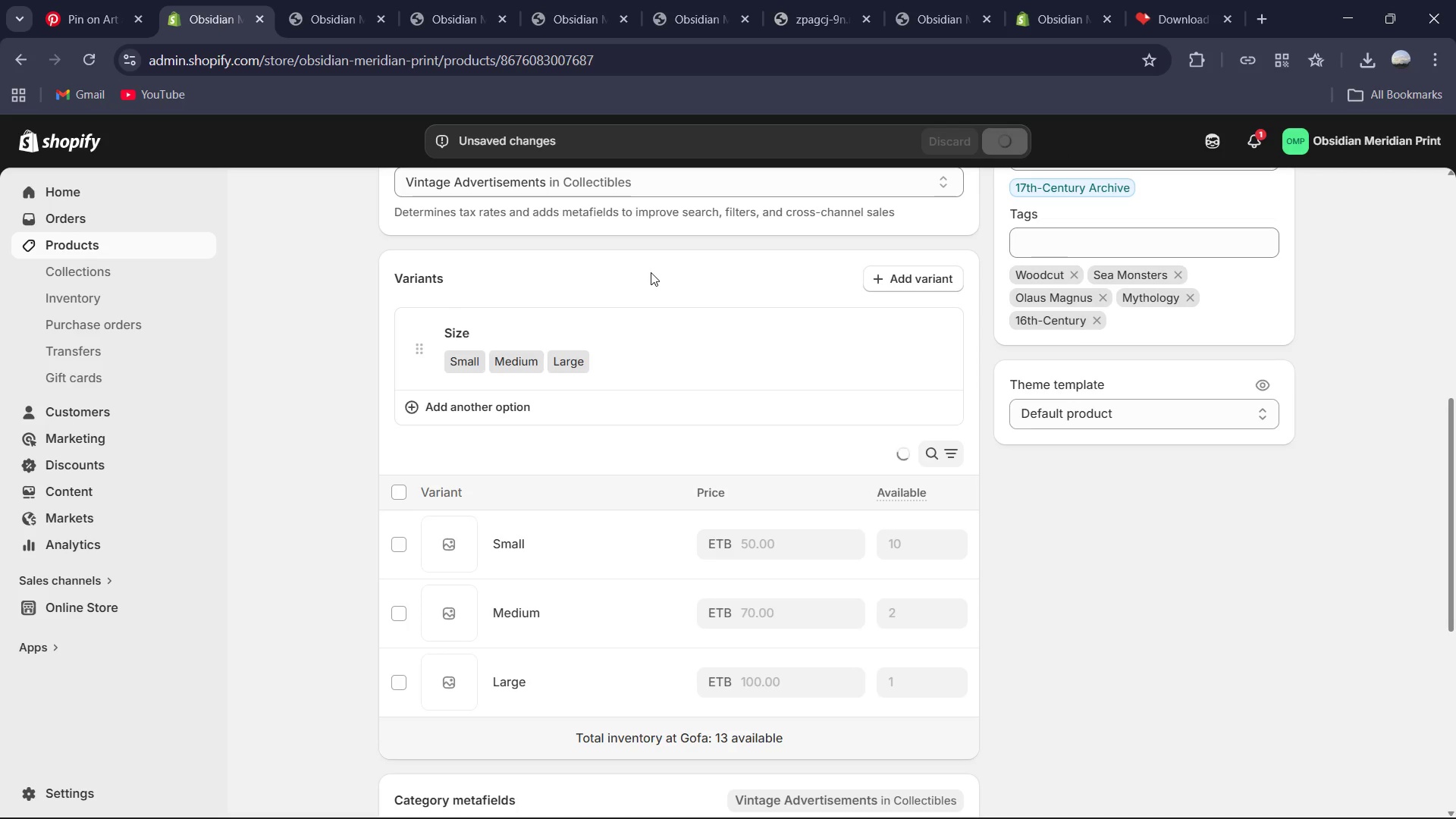 
wait(8.08)
 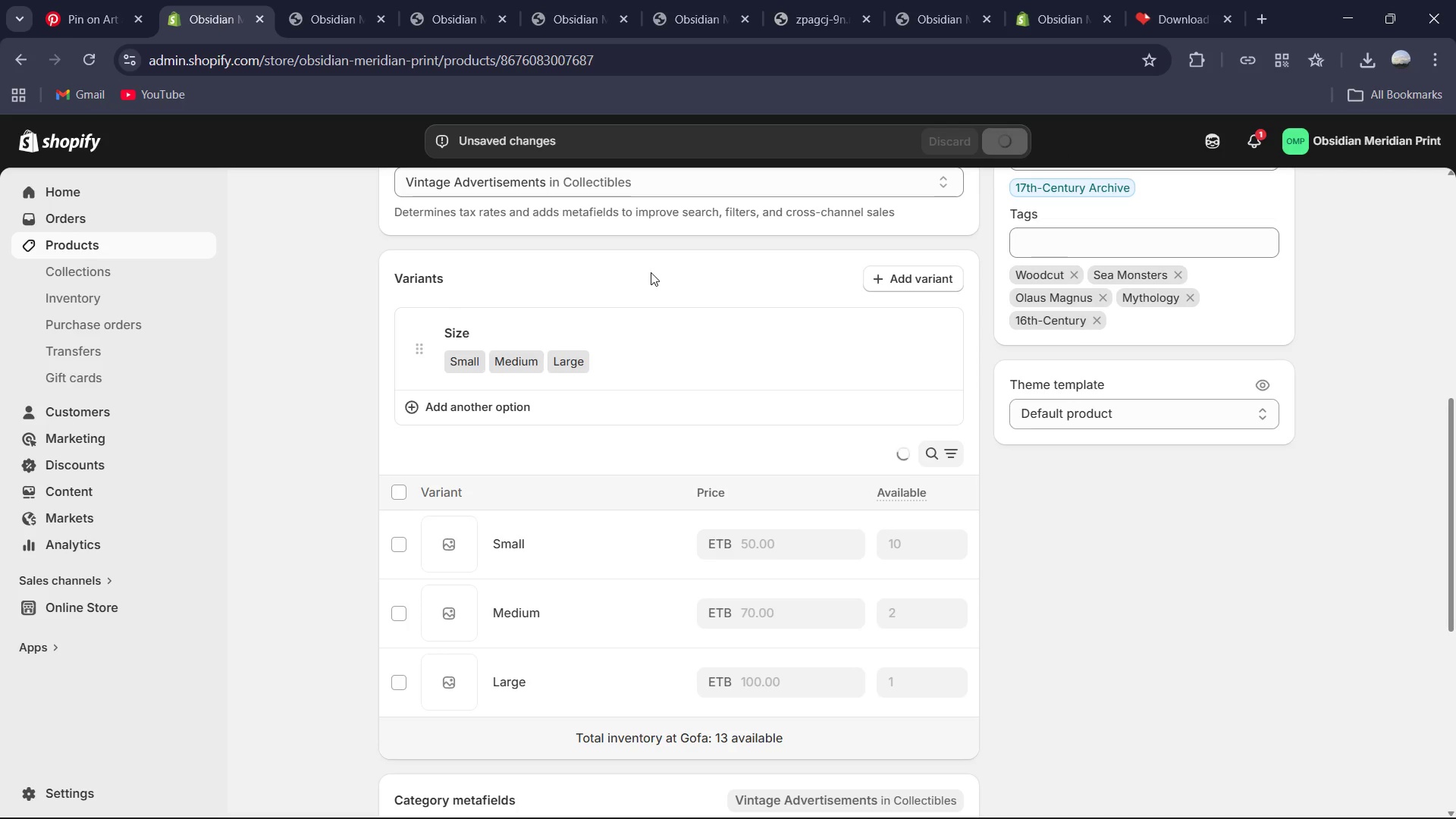 
left_click([388, 197])
 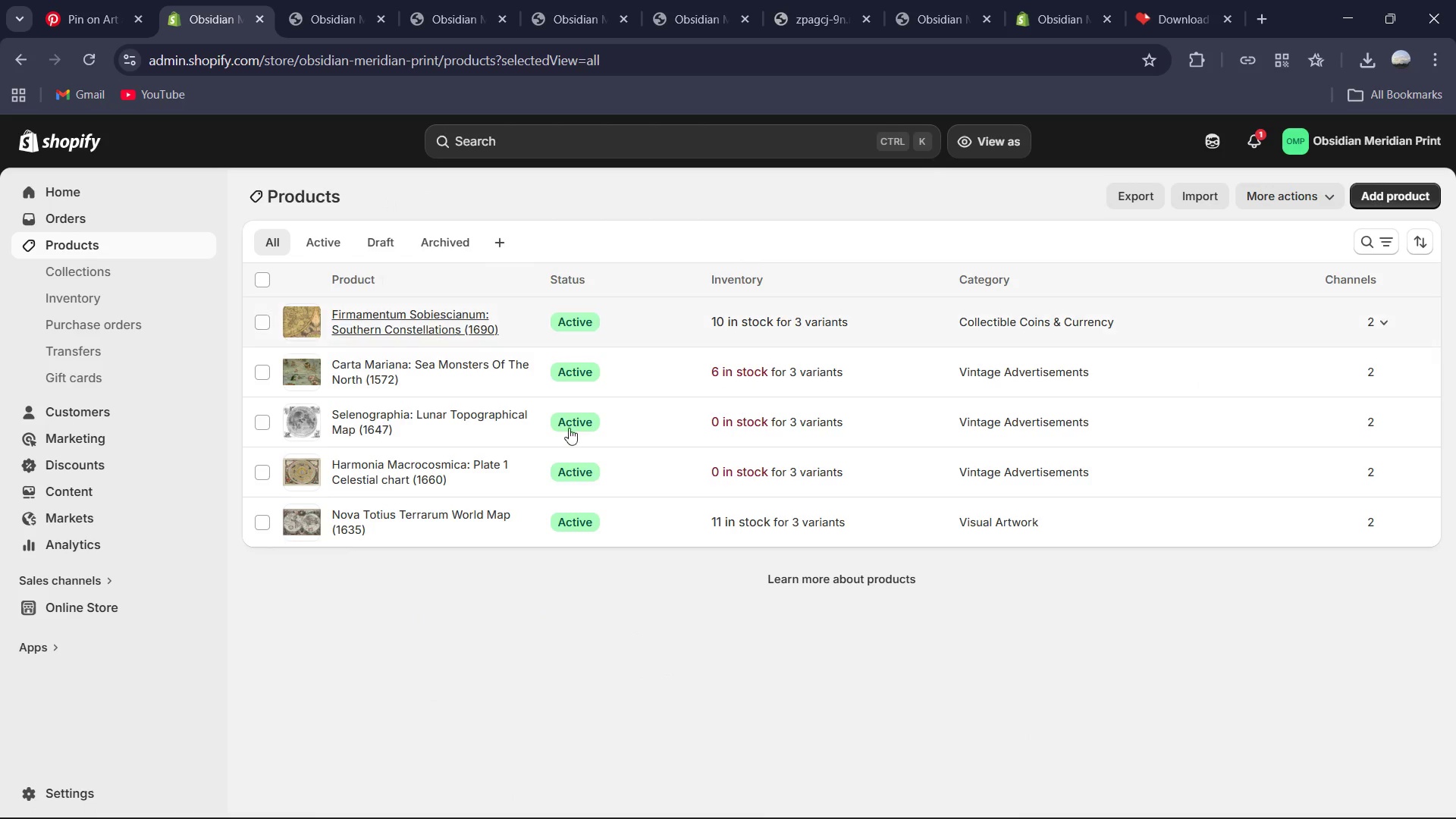 
left_click([467, 419])
 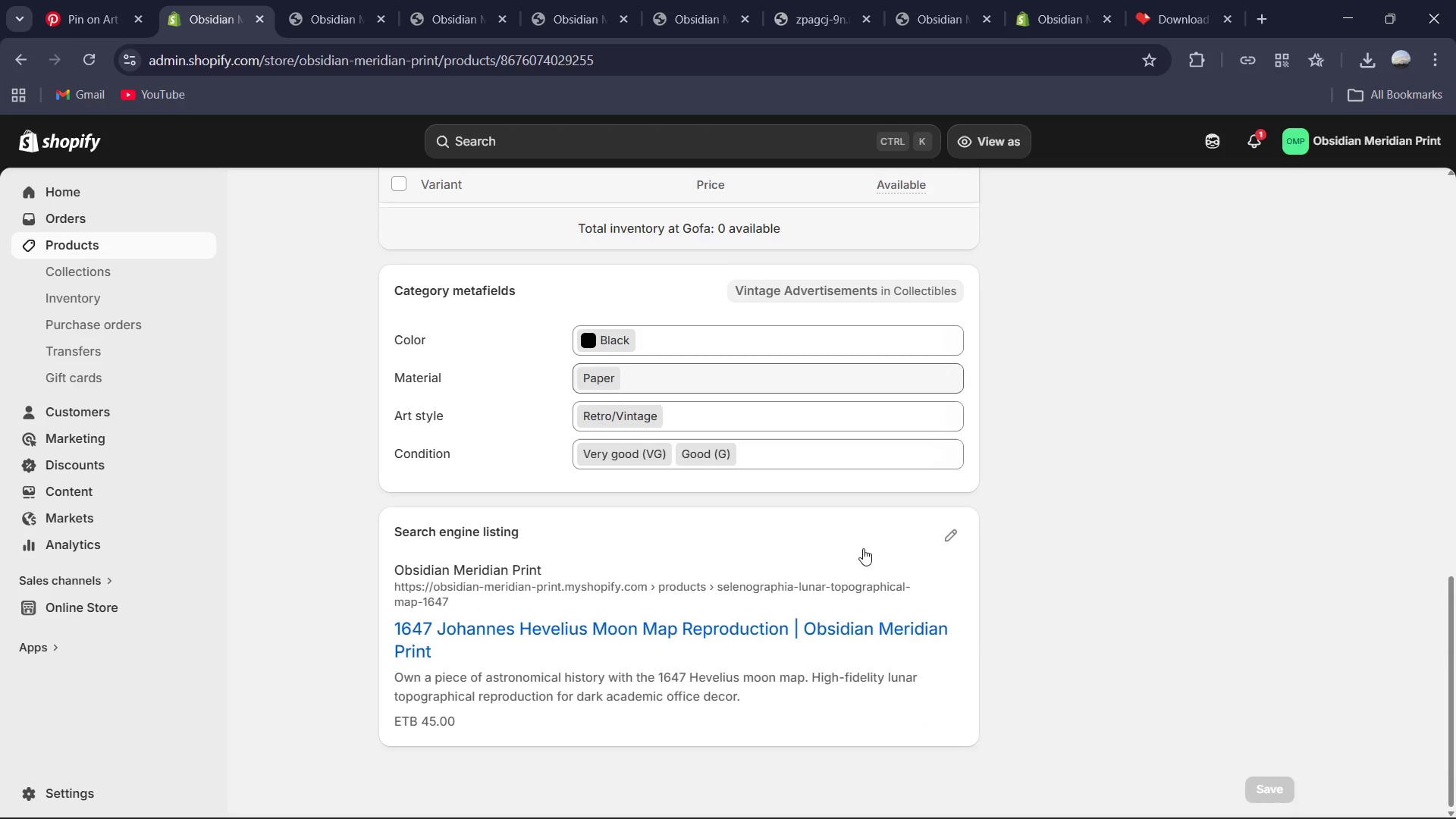 
wait(16.19)
 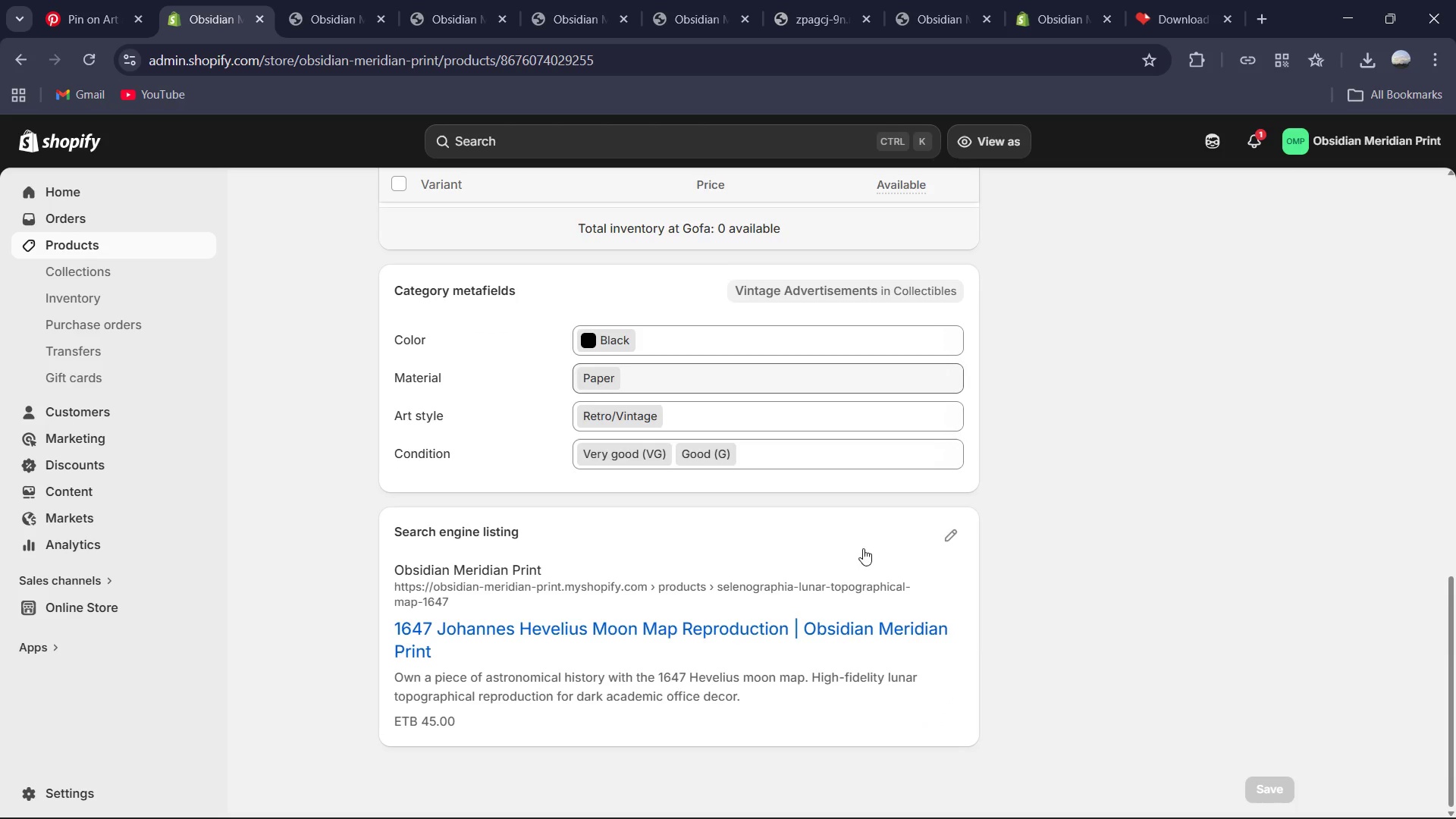 
left_click([918, 585])
 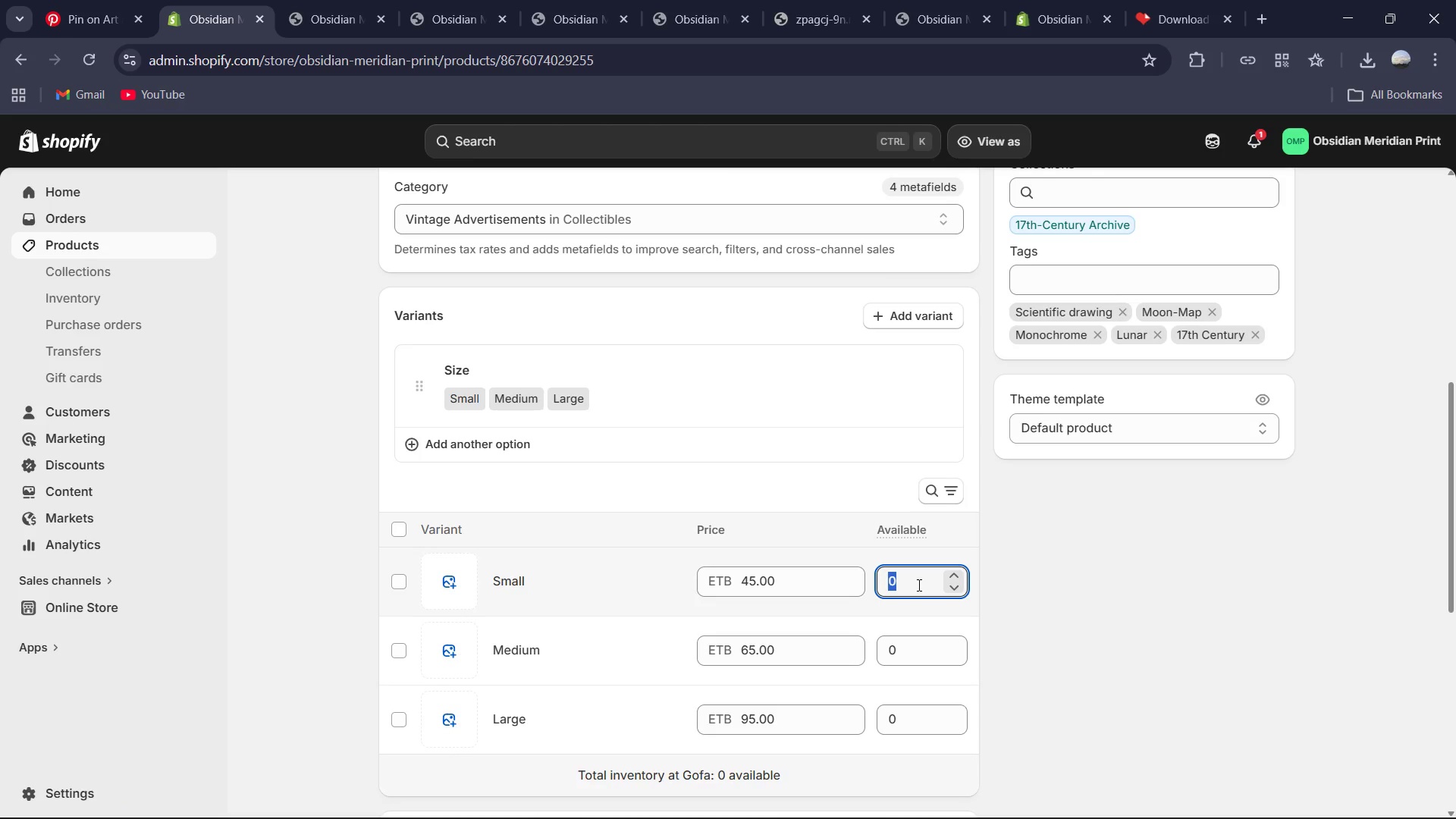 
key(Backspace)
 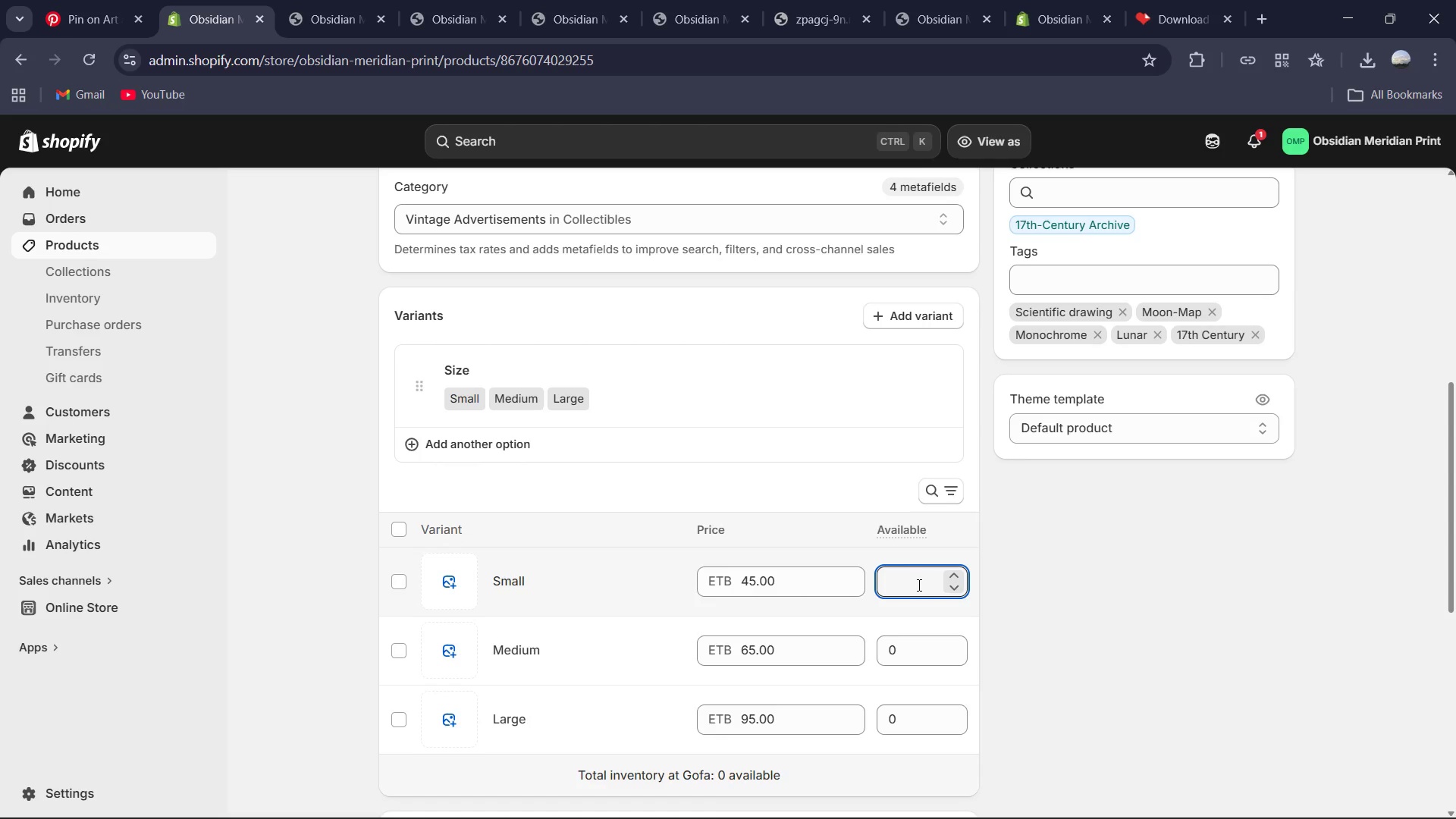 
key(5)
 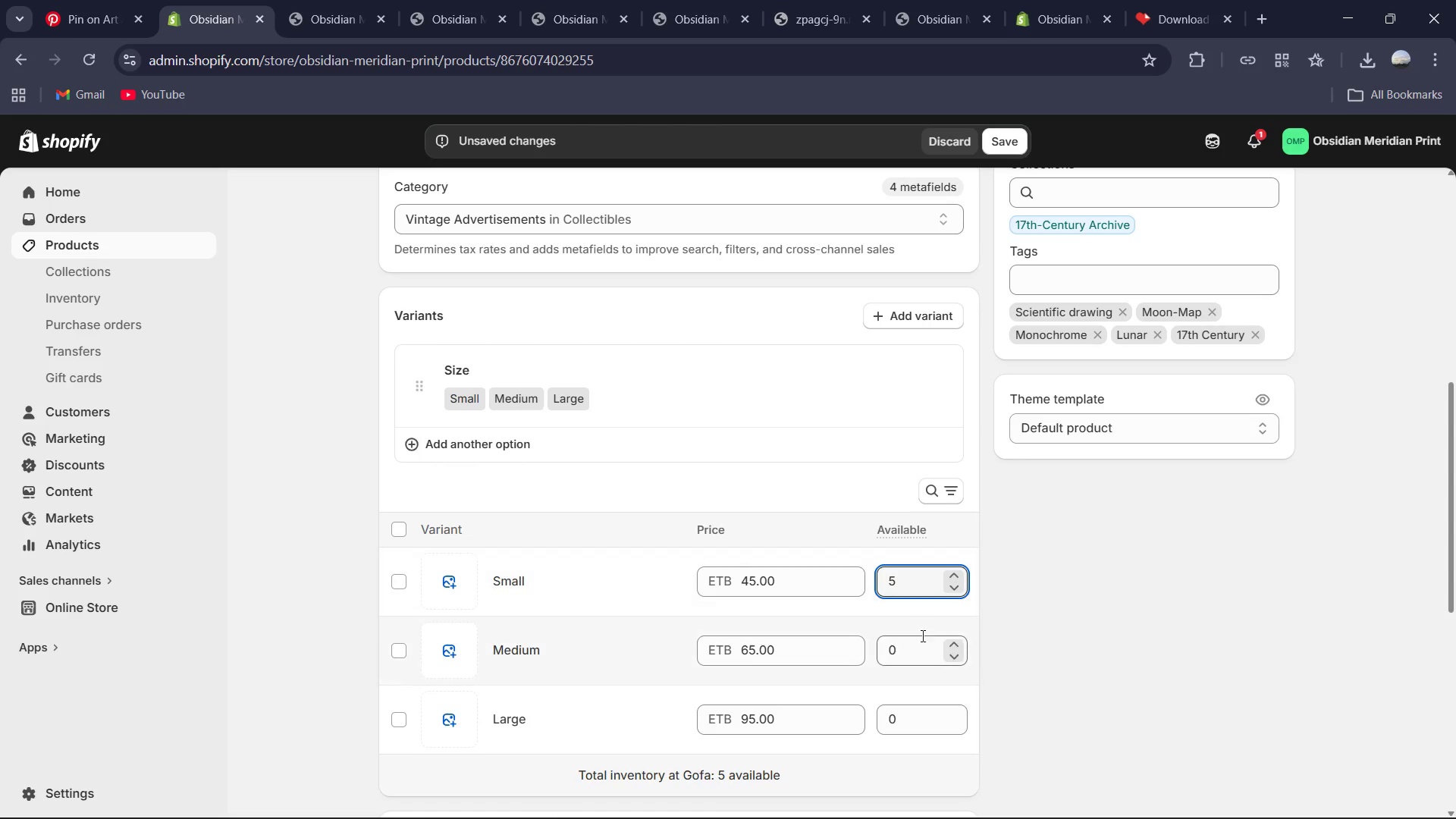 
left_click([921, 637])
 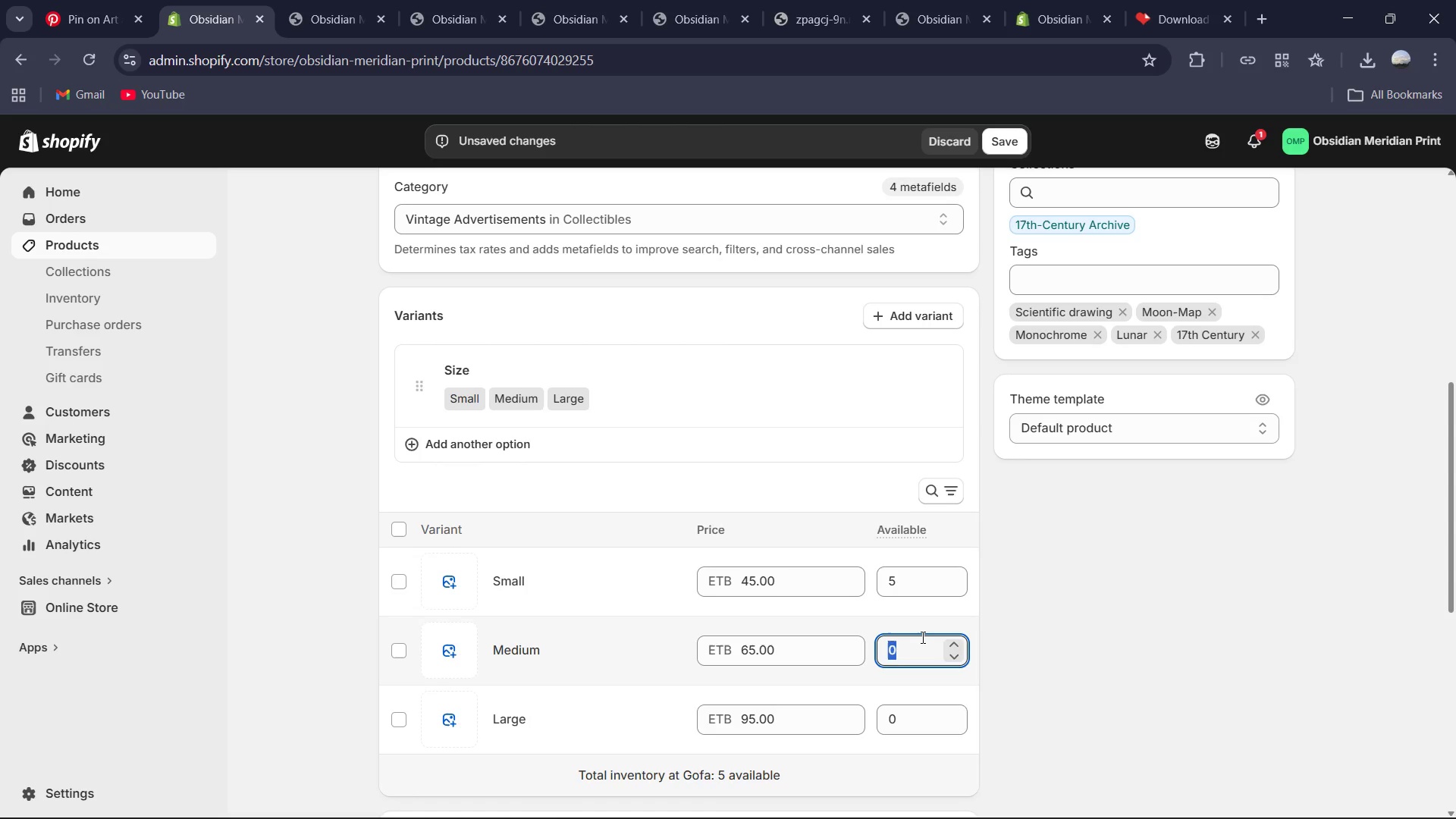 
key(Backspace)
 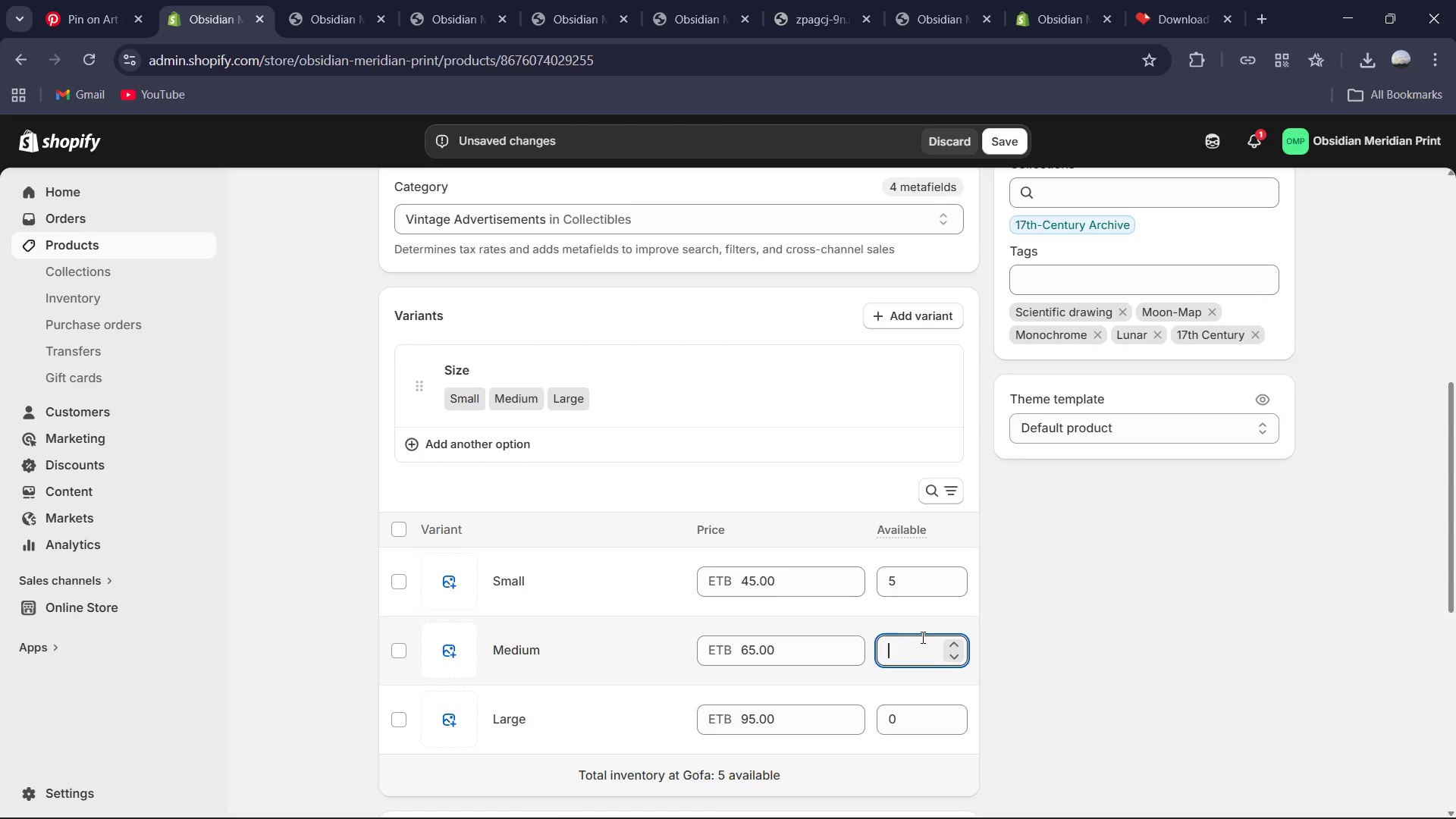 
key(5)
 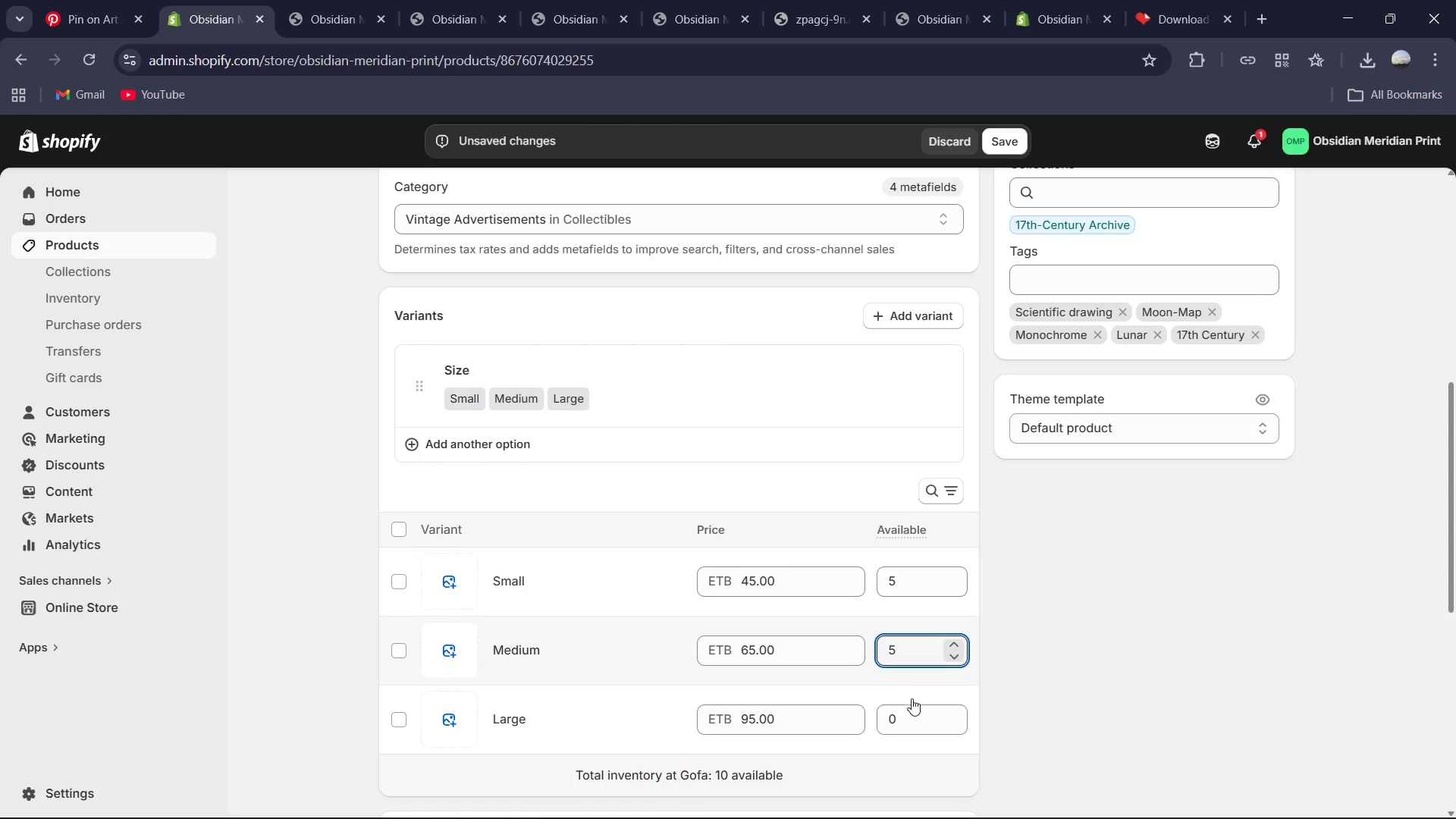 
left_click([902, 723])
 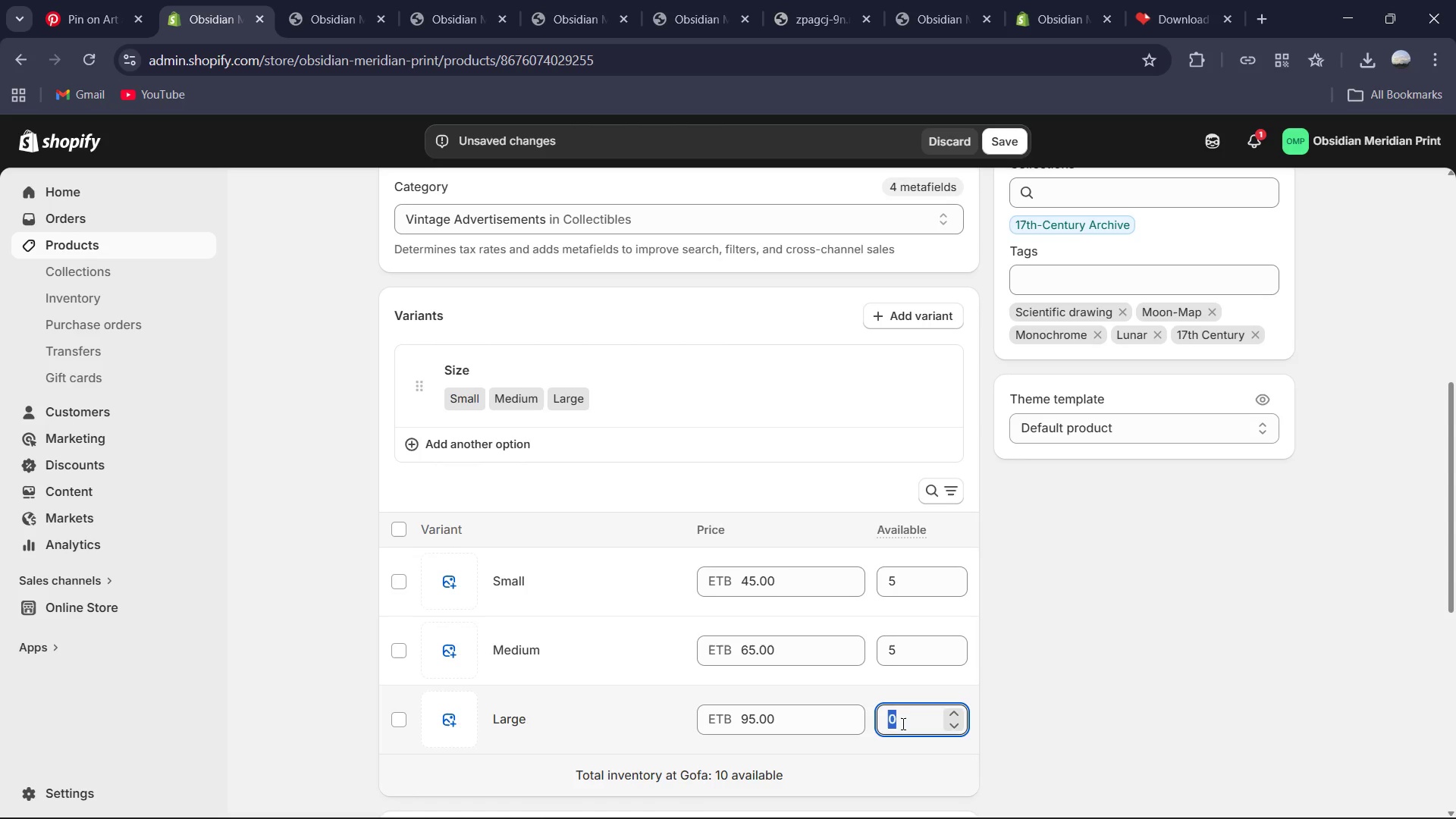 
key(Backspace)
 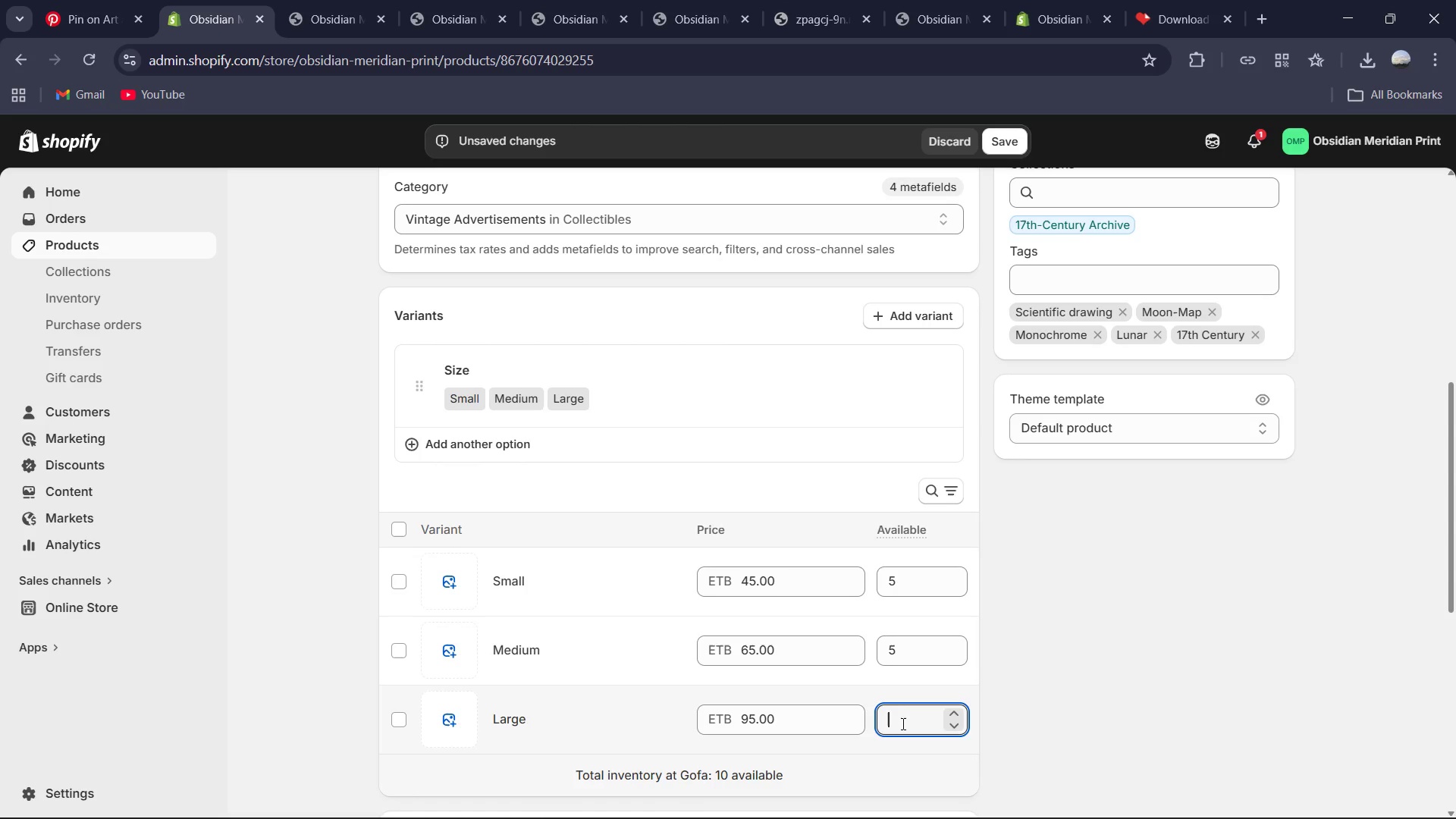 
key(5)
 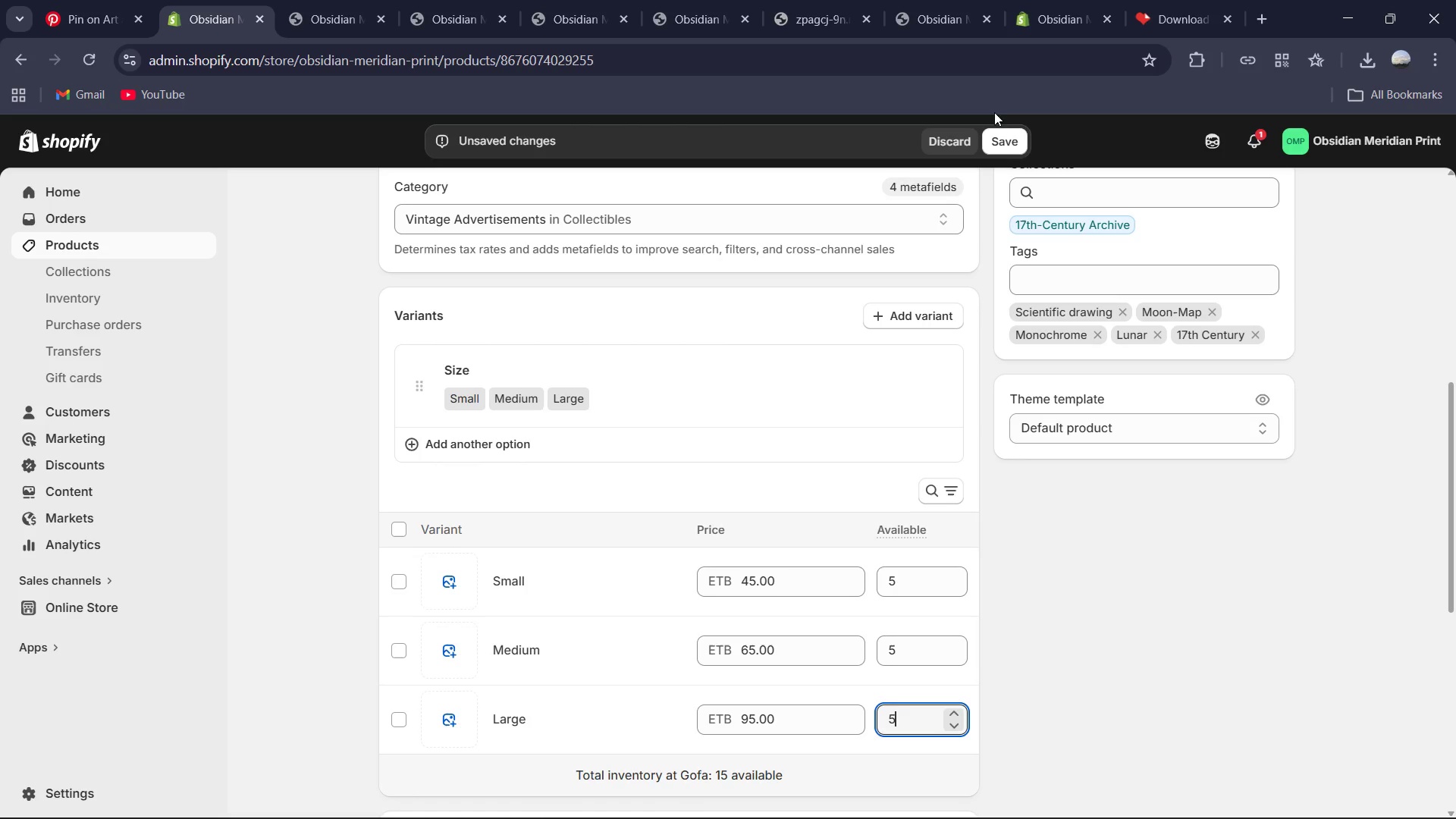 
left_click([1003, 148])
 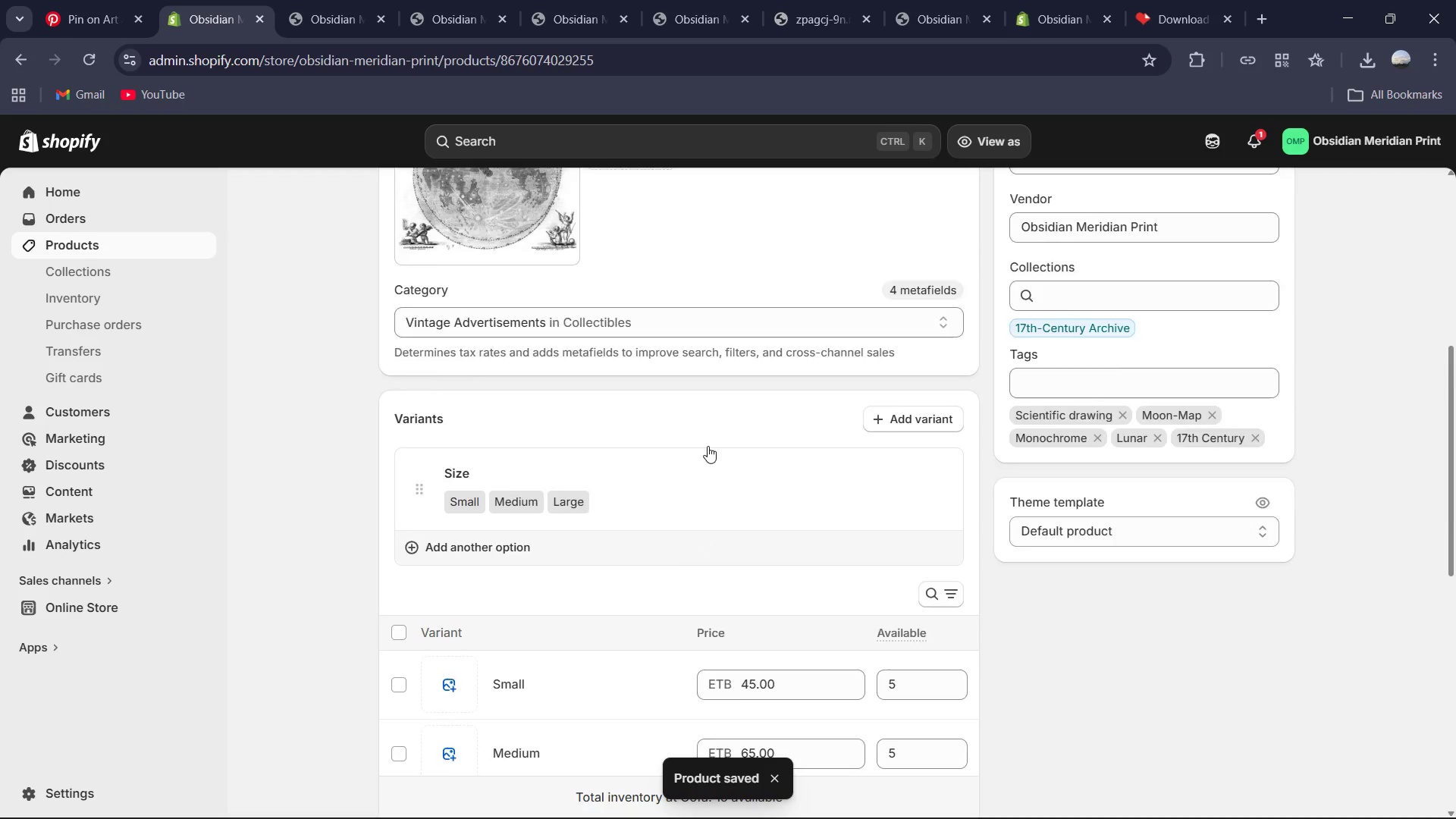 
wait(7.52)
 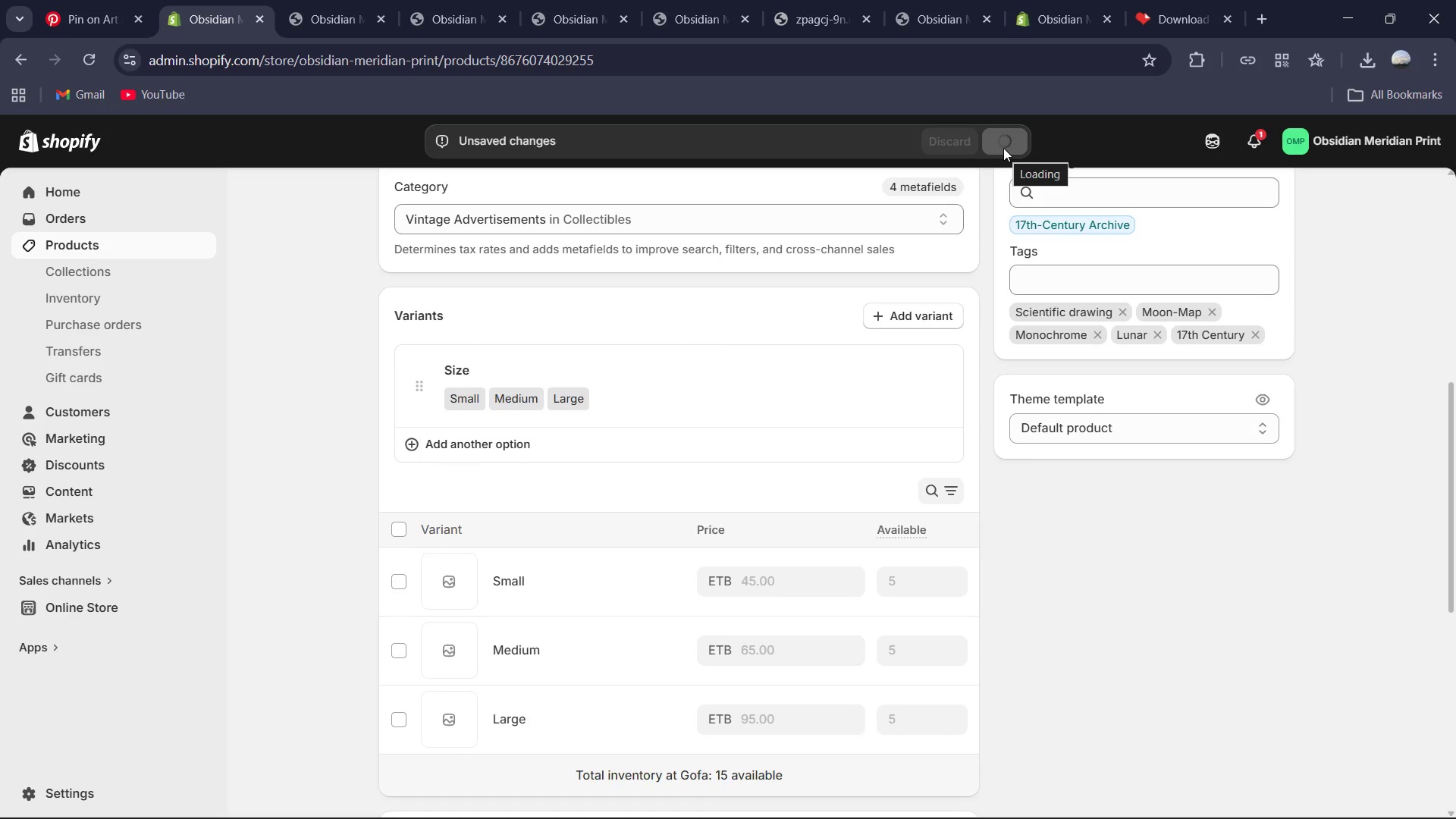 
left_click([395, 202])
 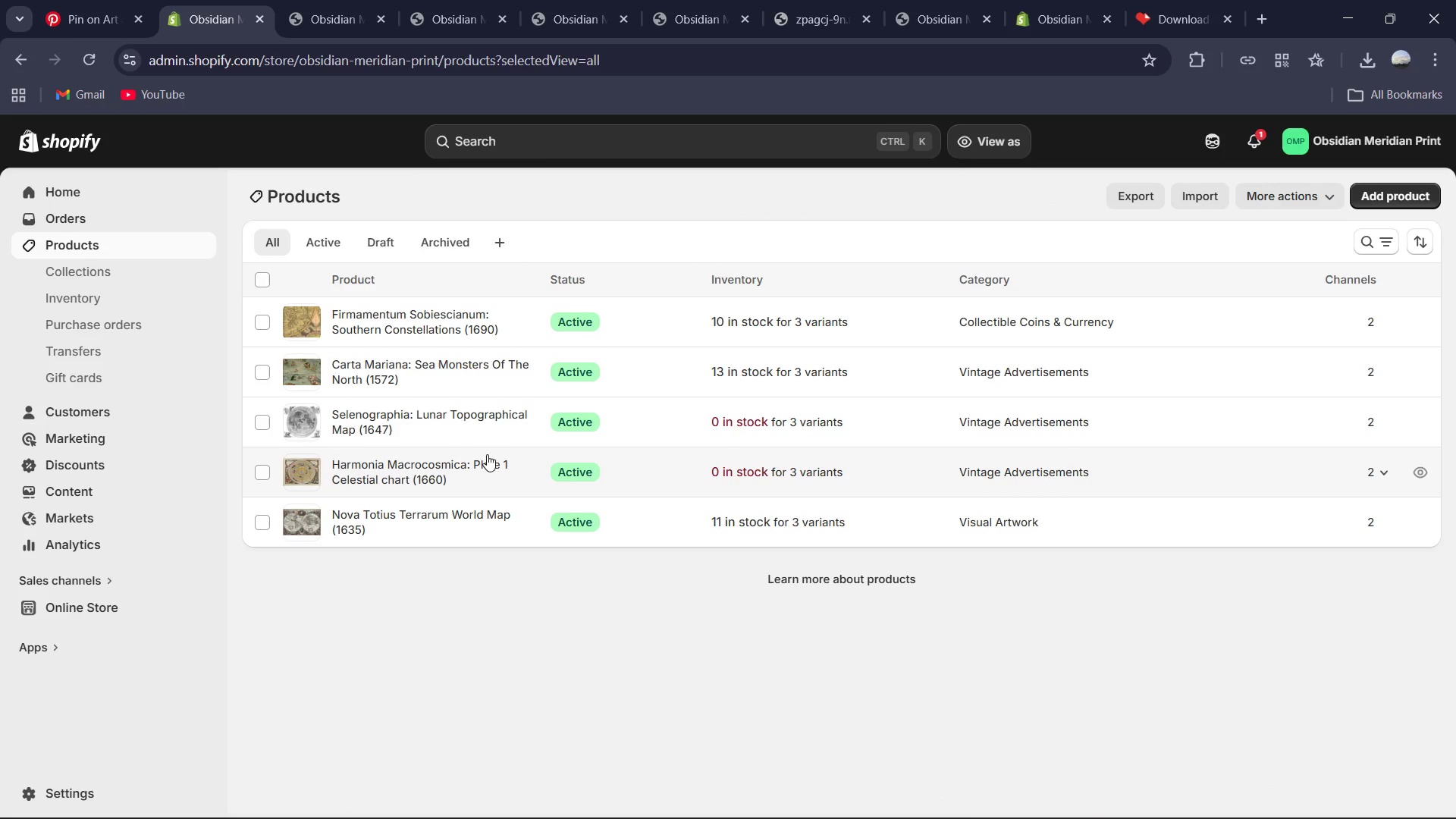 
left_click([444, 462])
 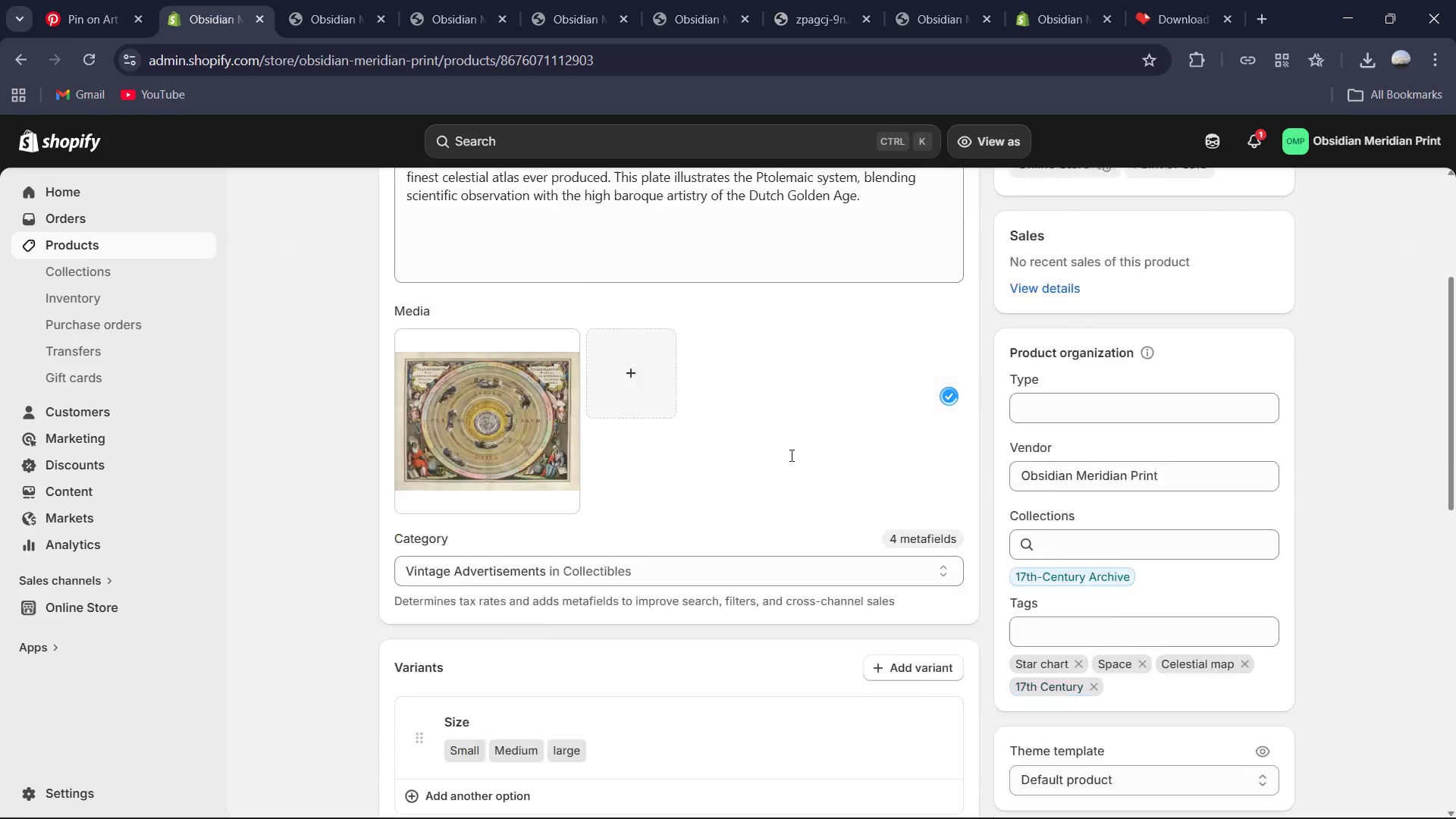 
wait(7.39)
 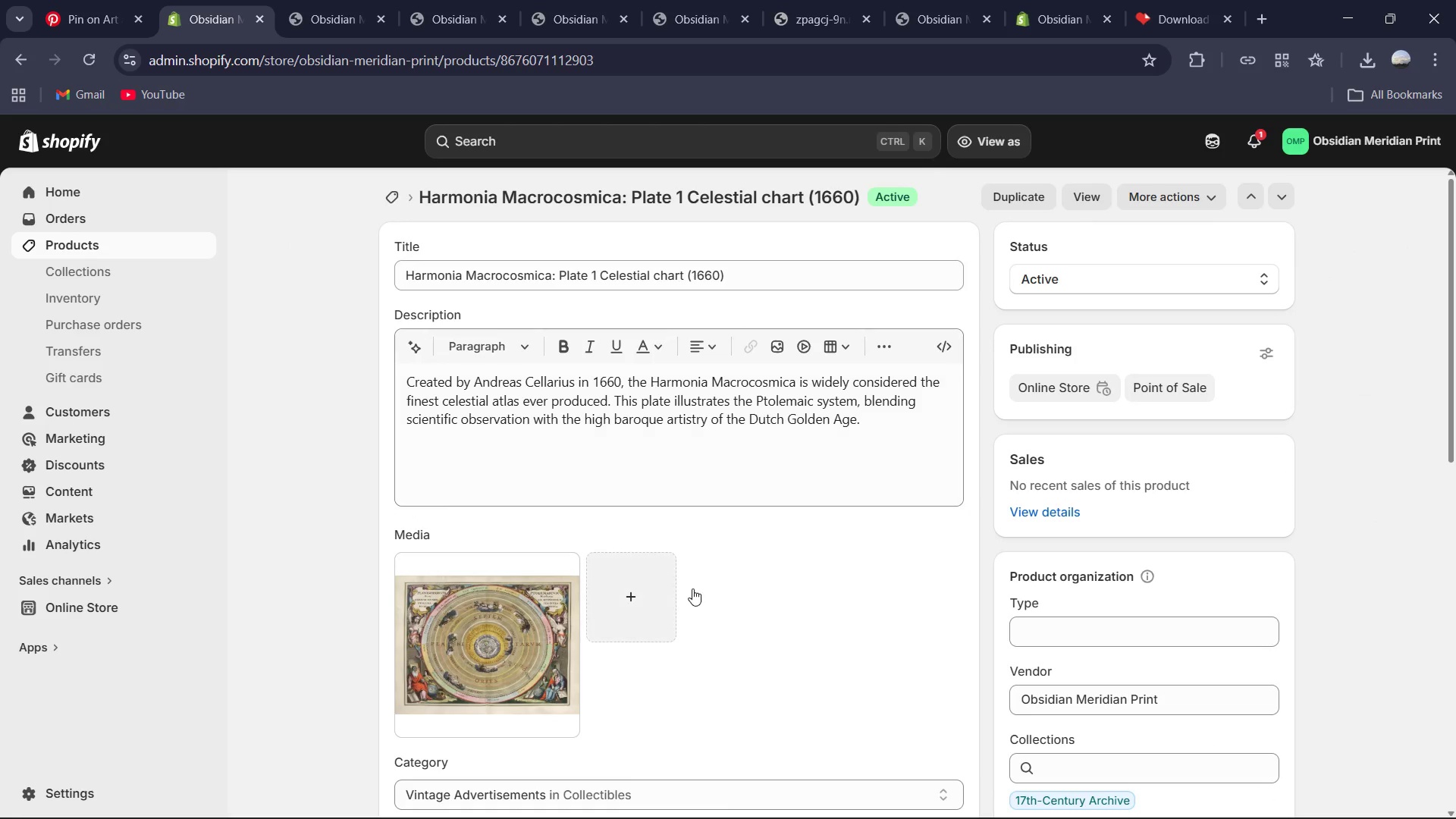 
left_click([905, 620])
 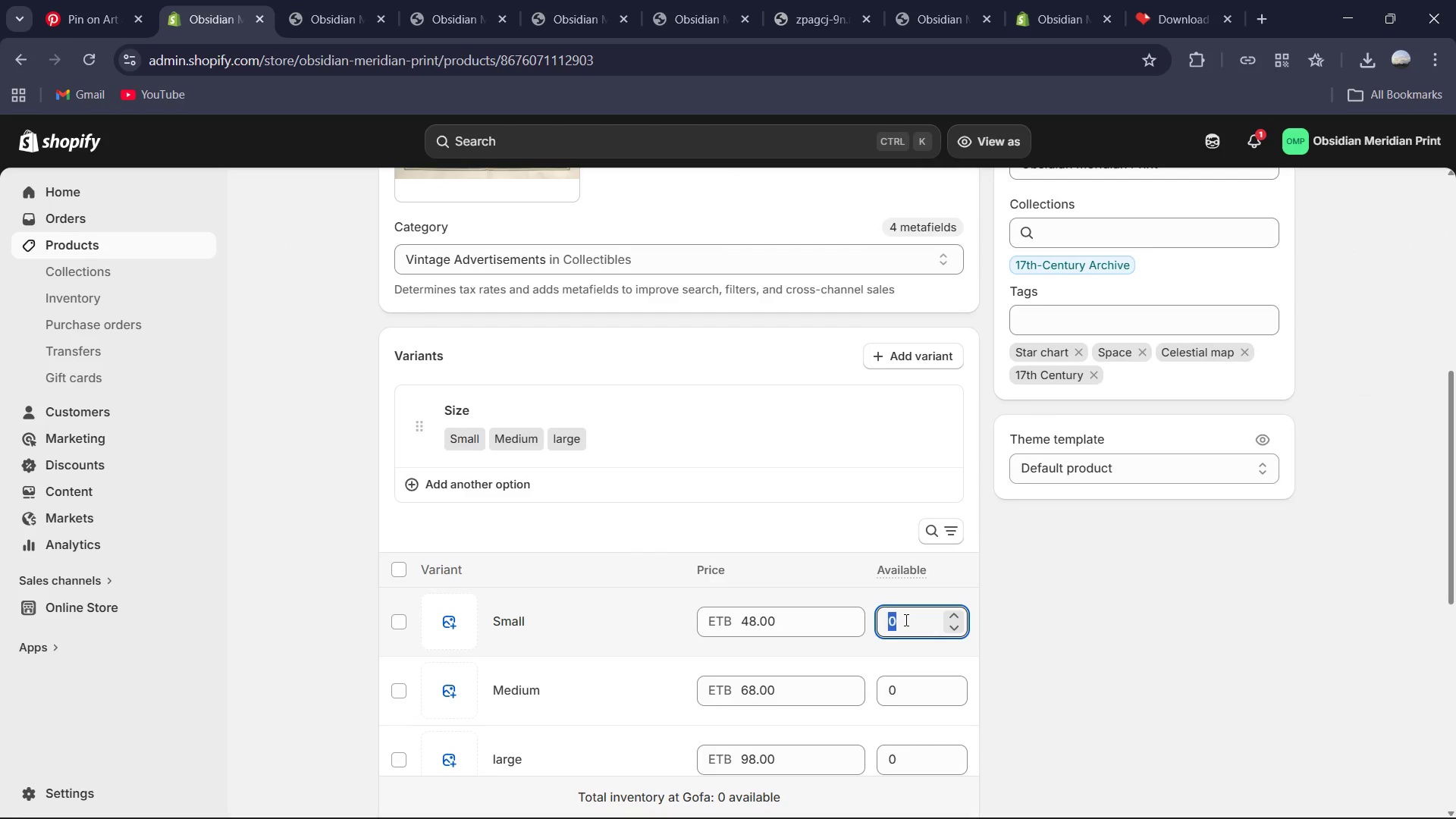 
key(Backspace)
type(20)
 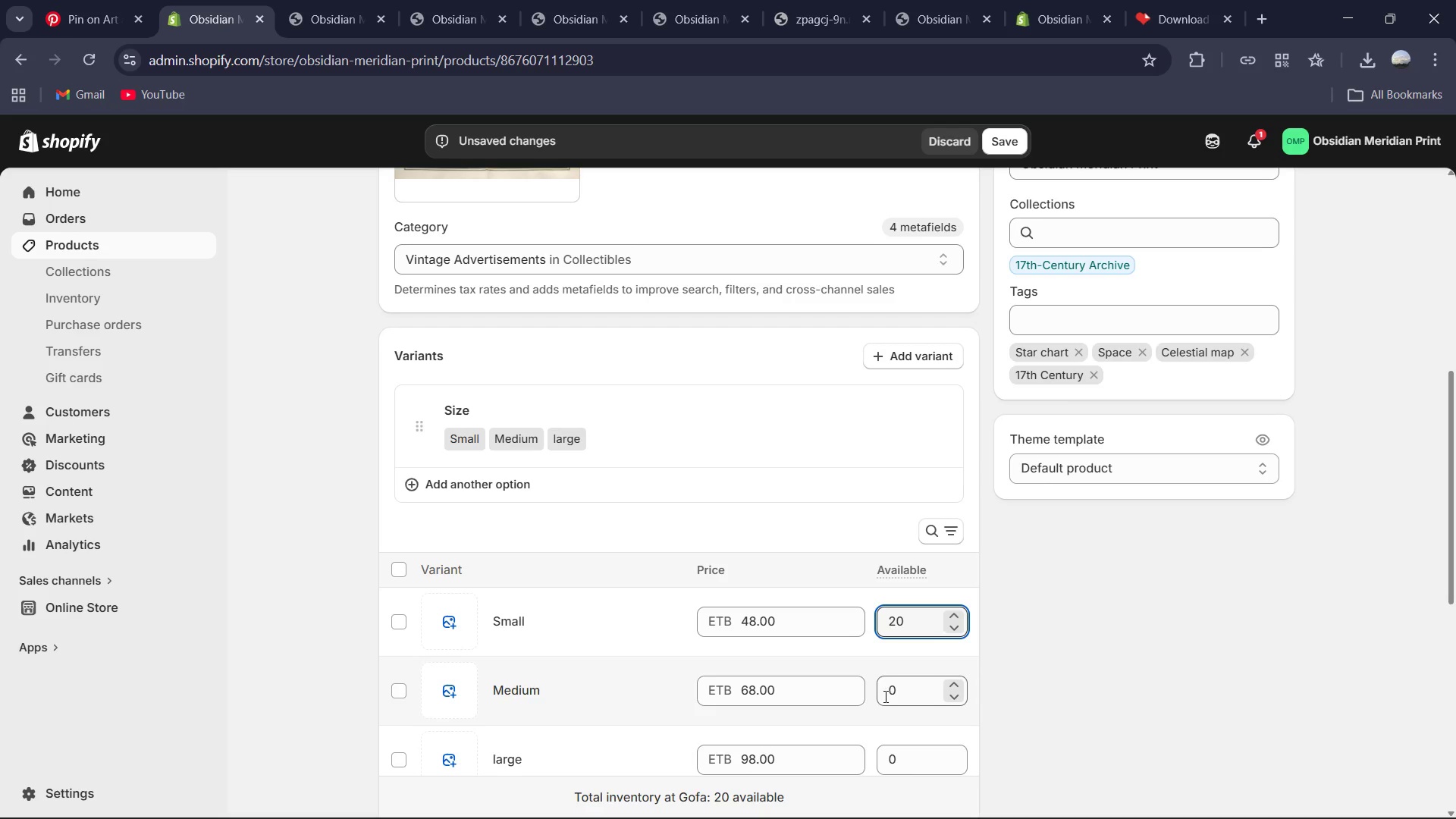 
left_click([918, 686])
 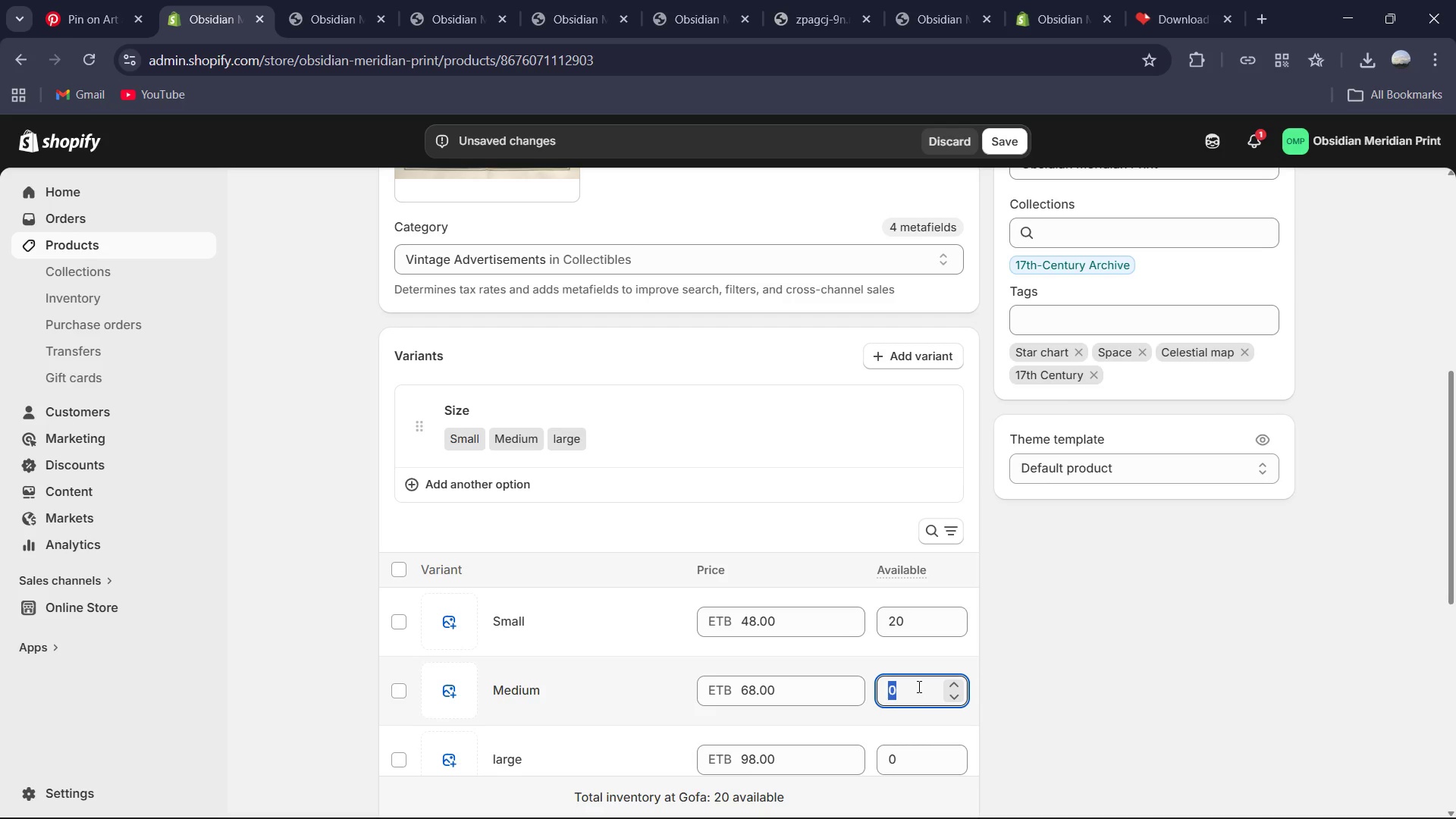 
key(Backspace)
 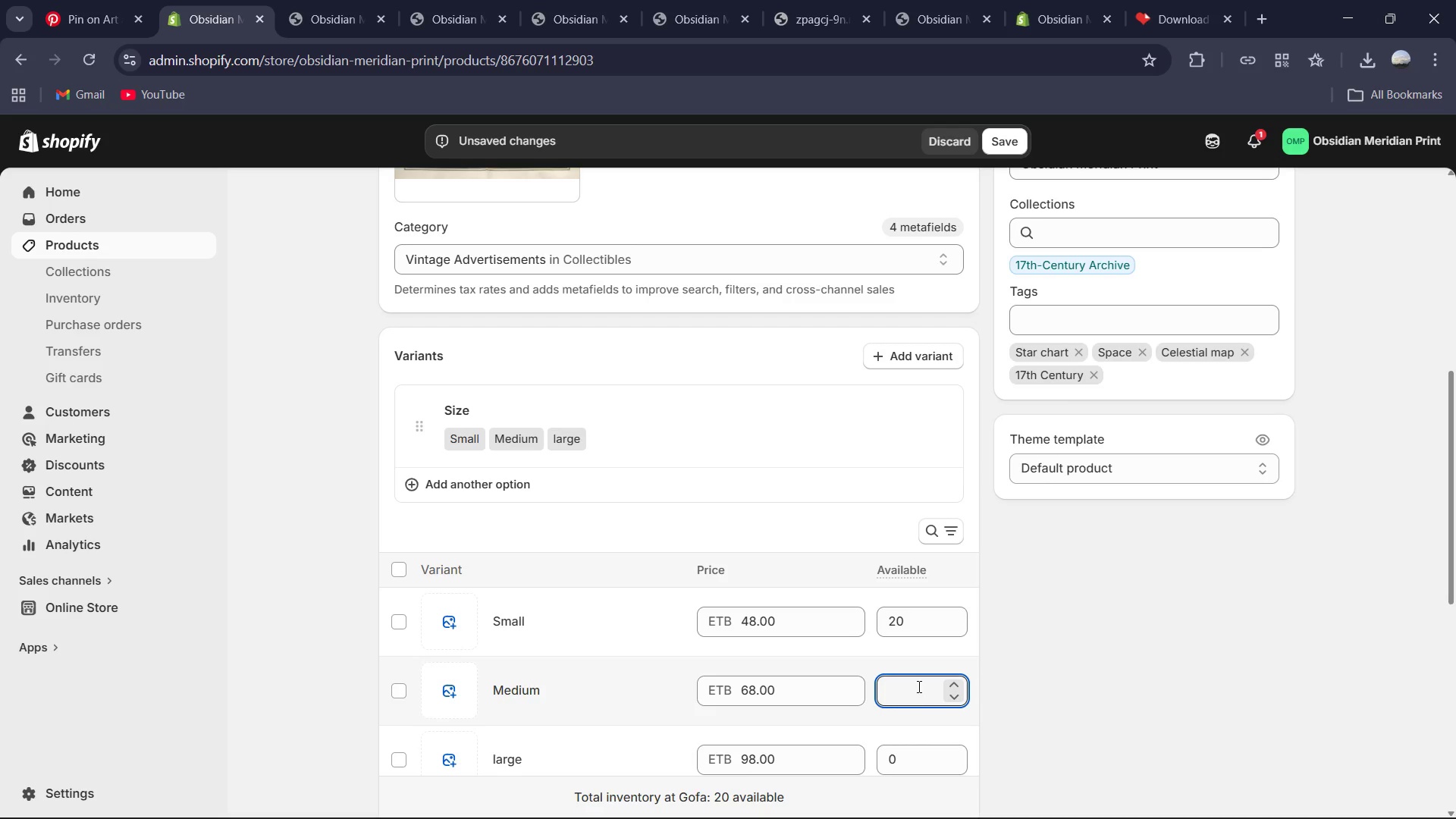 
key(3)
 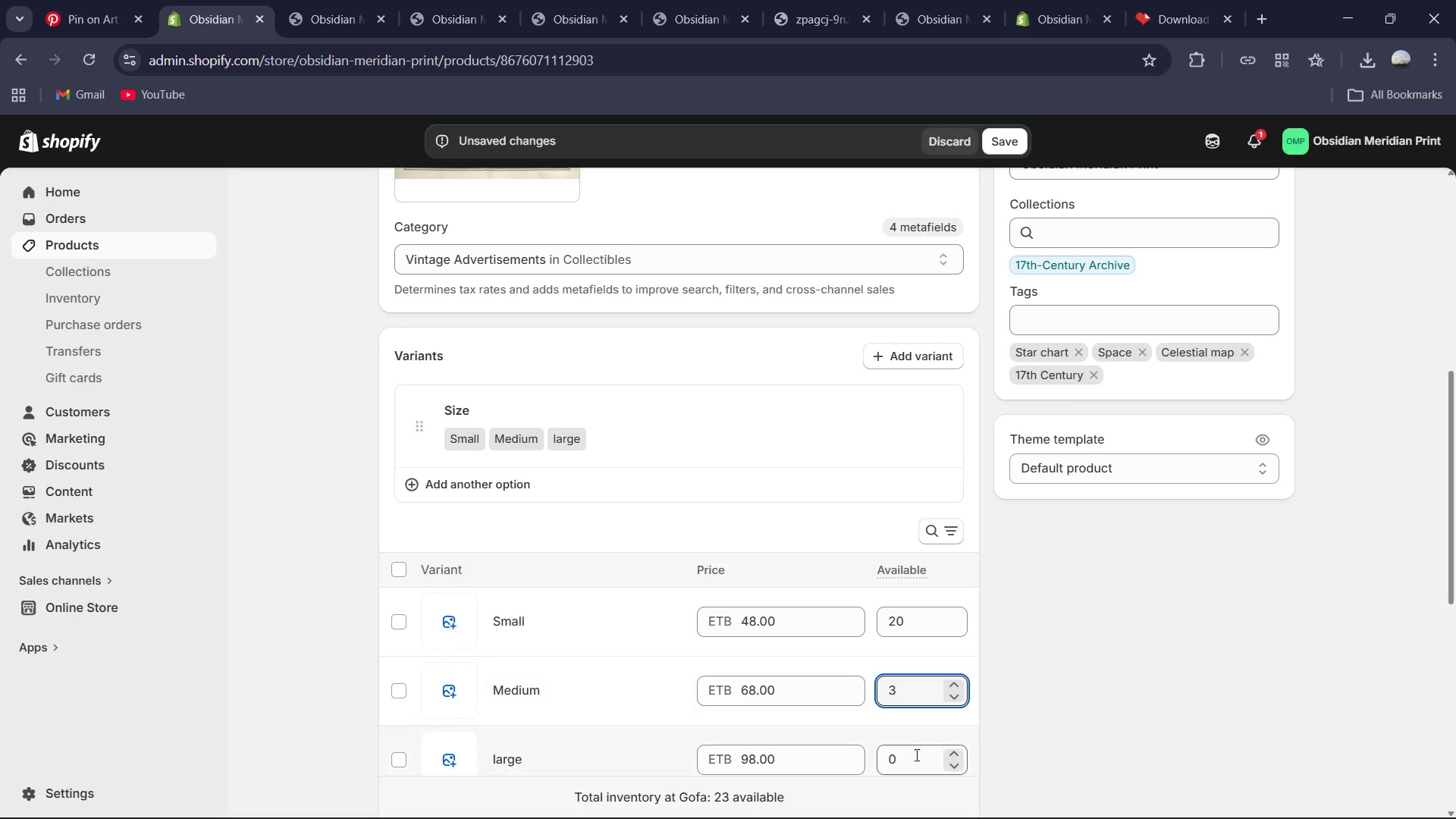 
left_click([915, 761])
 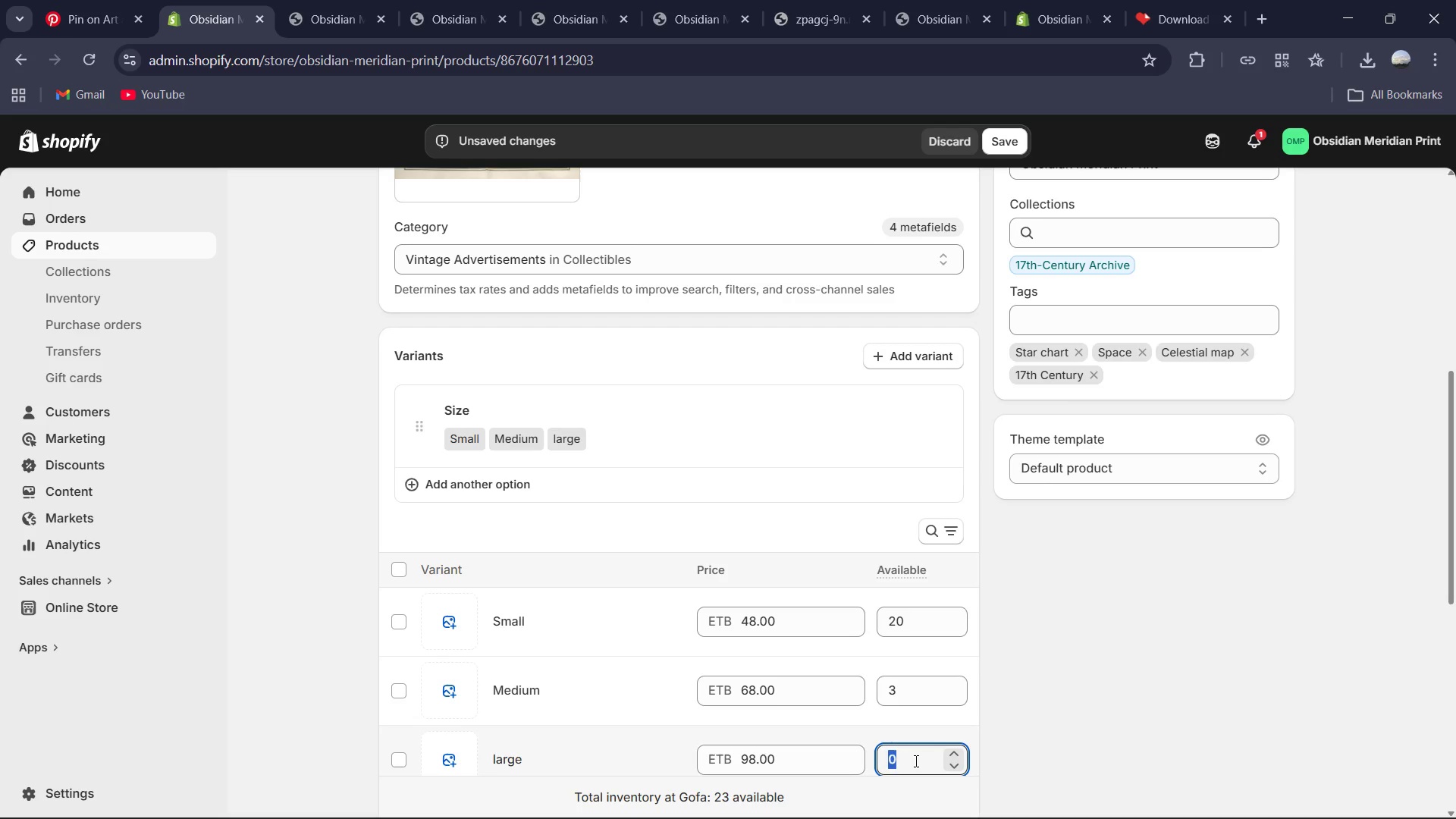 
key(Backspace)
 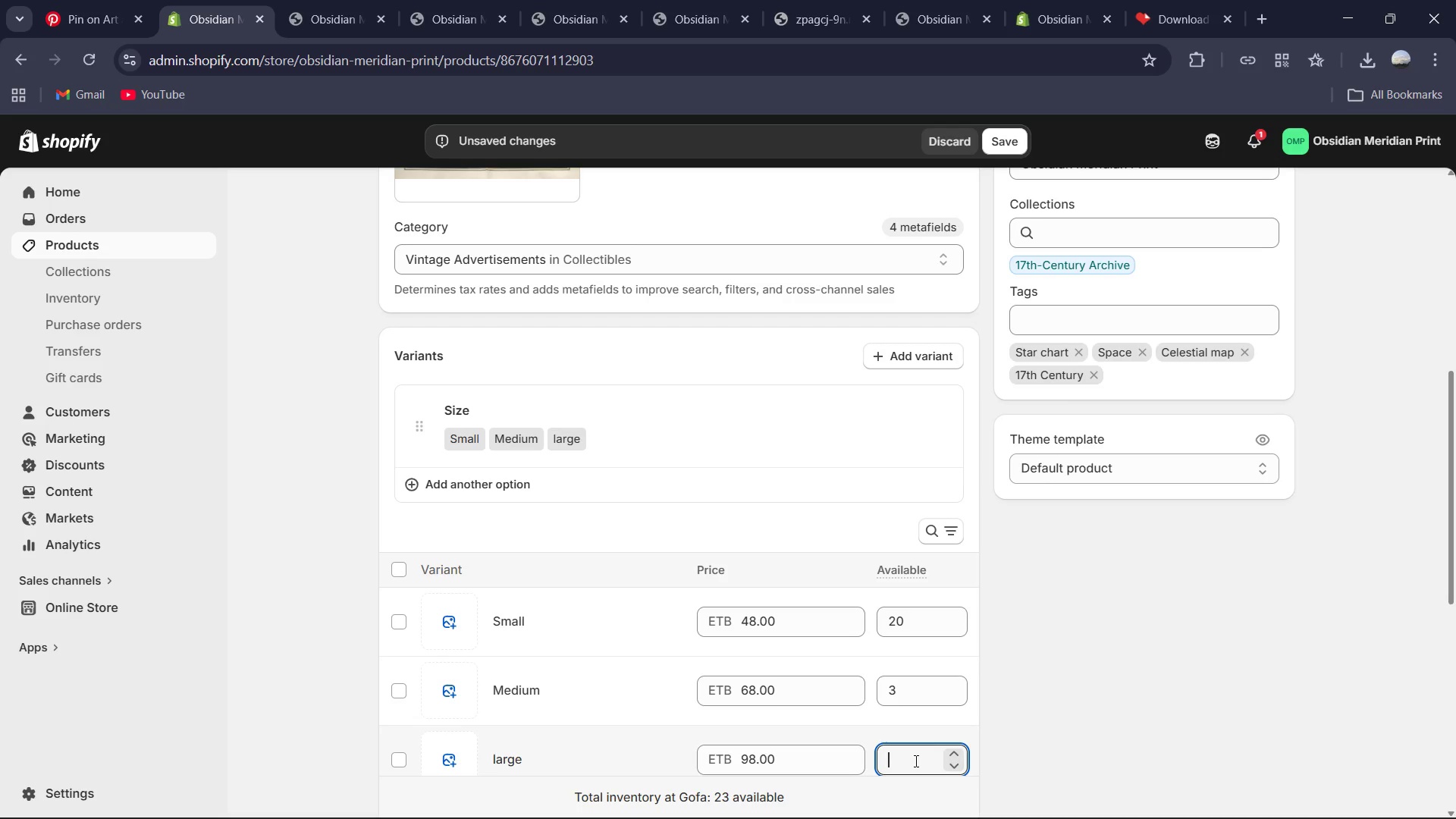 
key(2)
 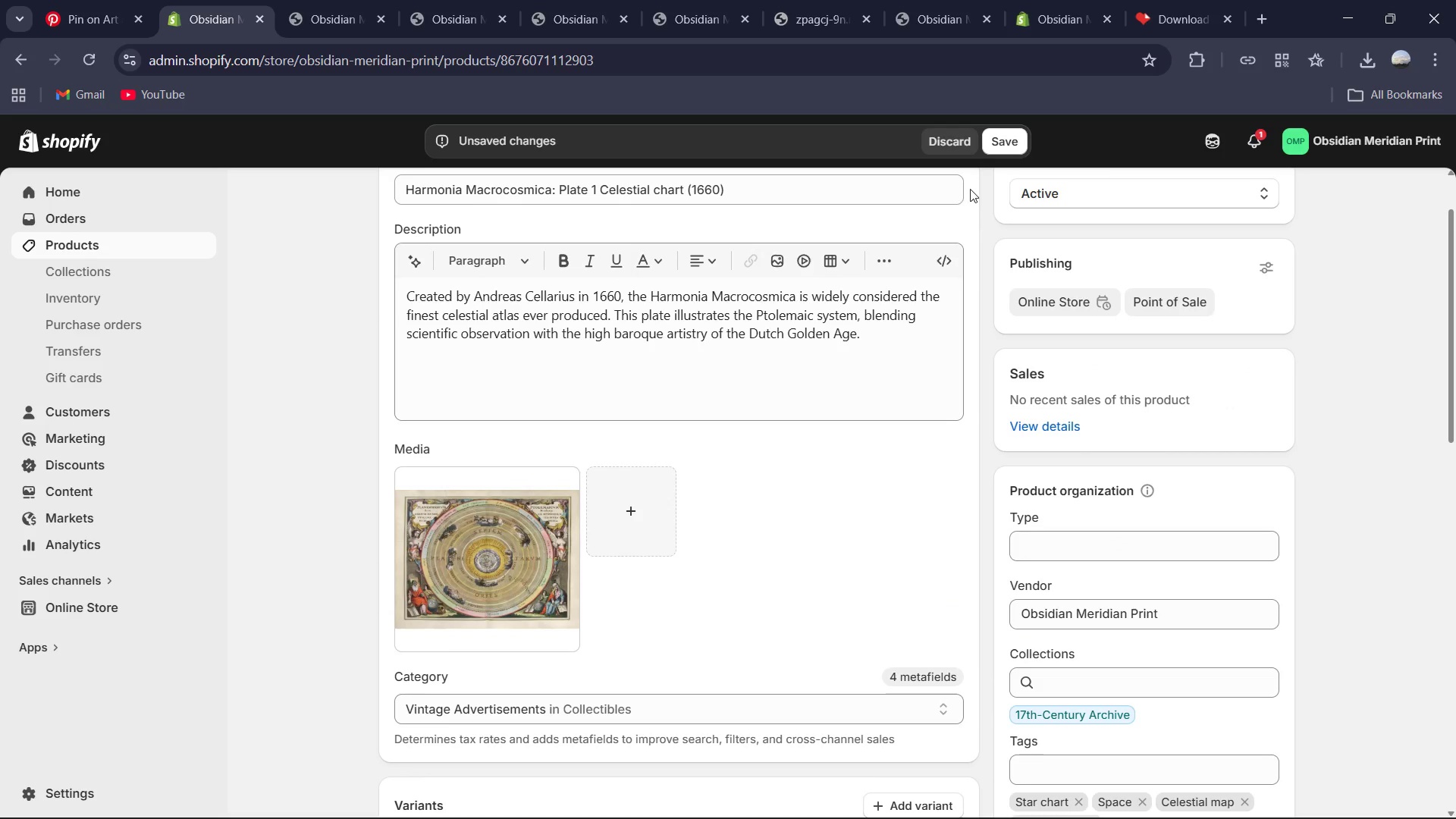 
left_click([1002, 137])
 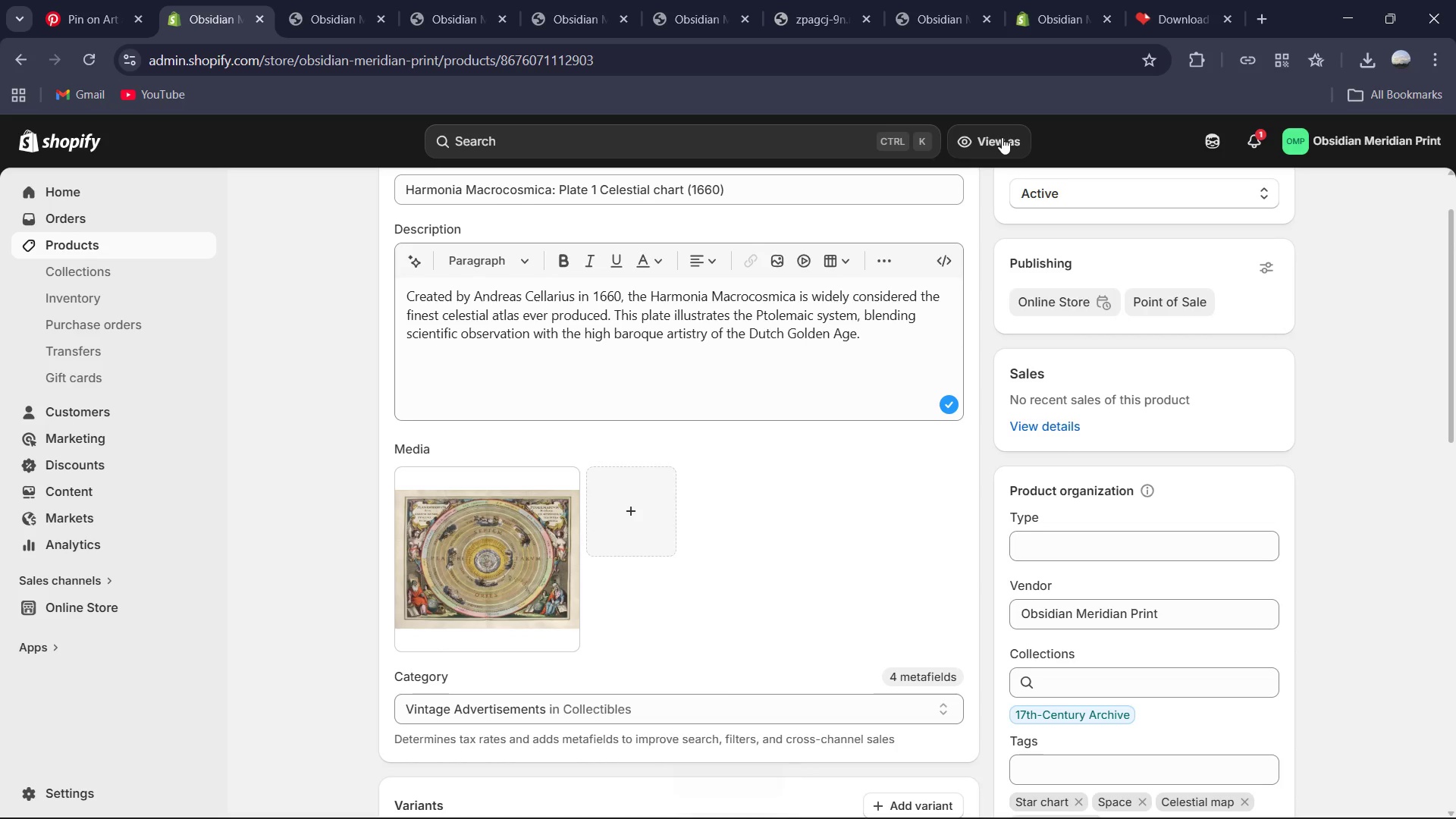 
wait(14.12)
 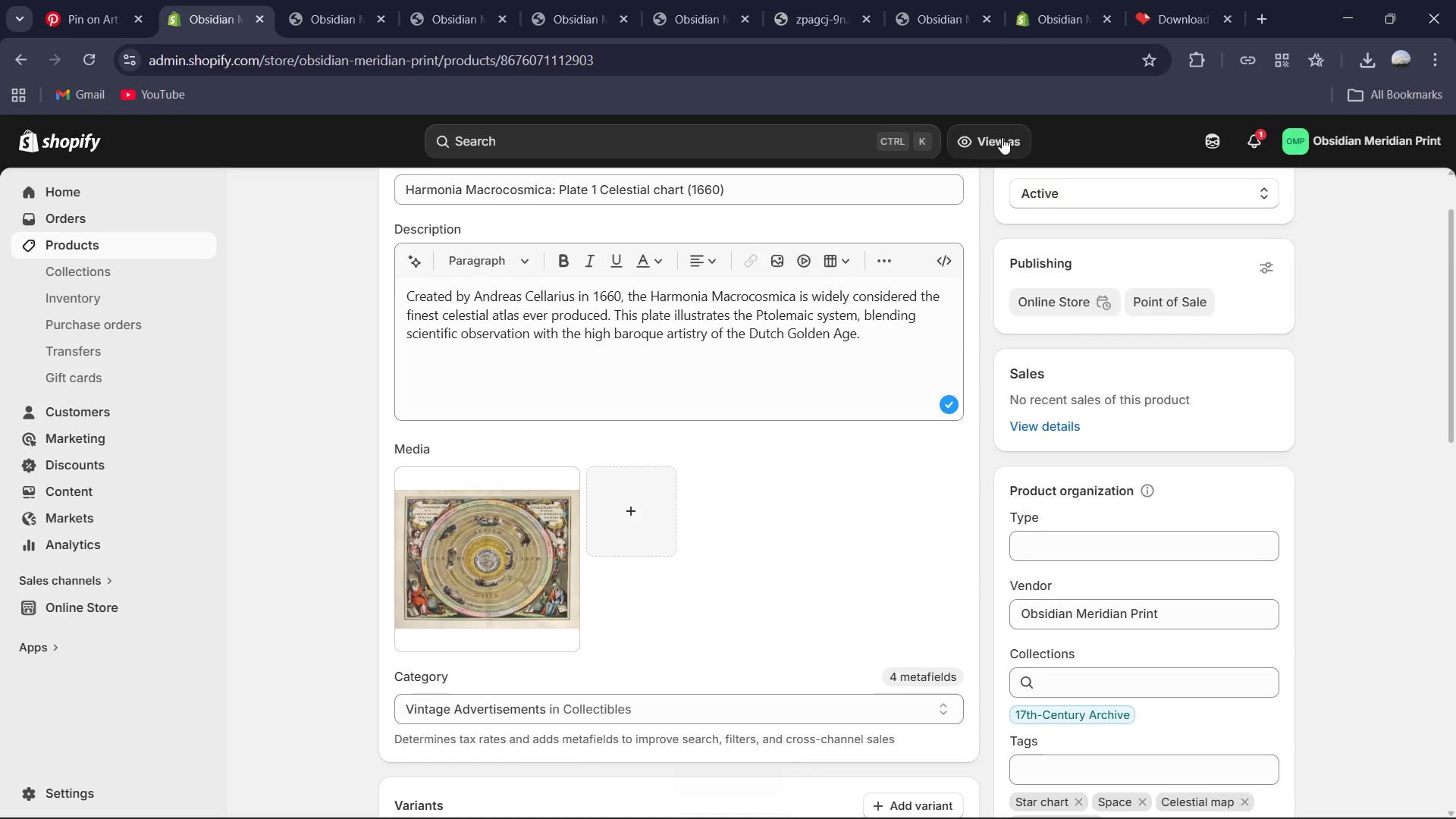 
scroll: coordinate [1066, 48], scroll_direction: up, amount: 5.0
 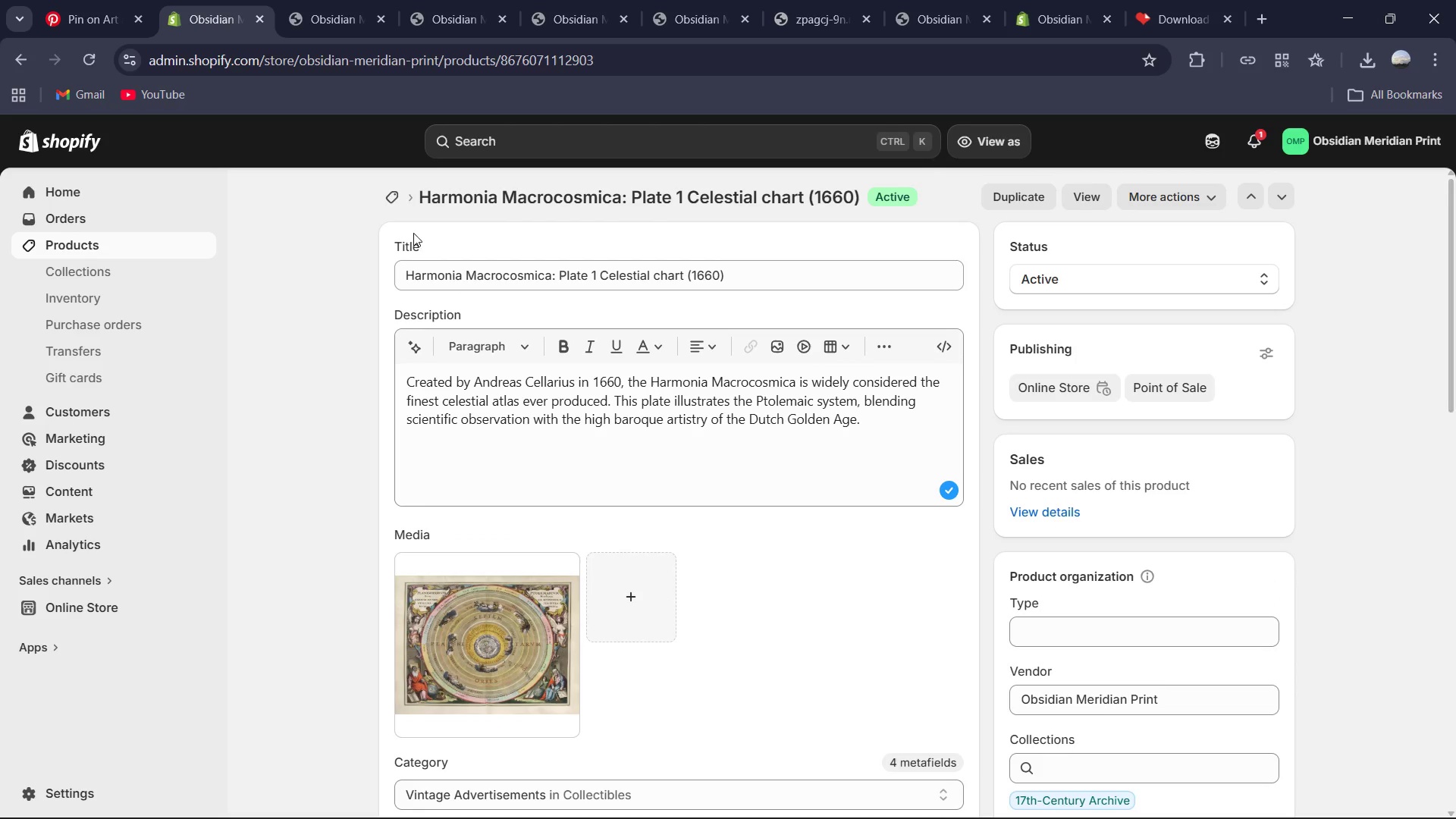 
left_click([388, 199])
 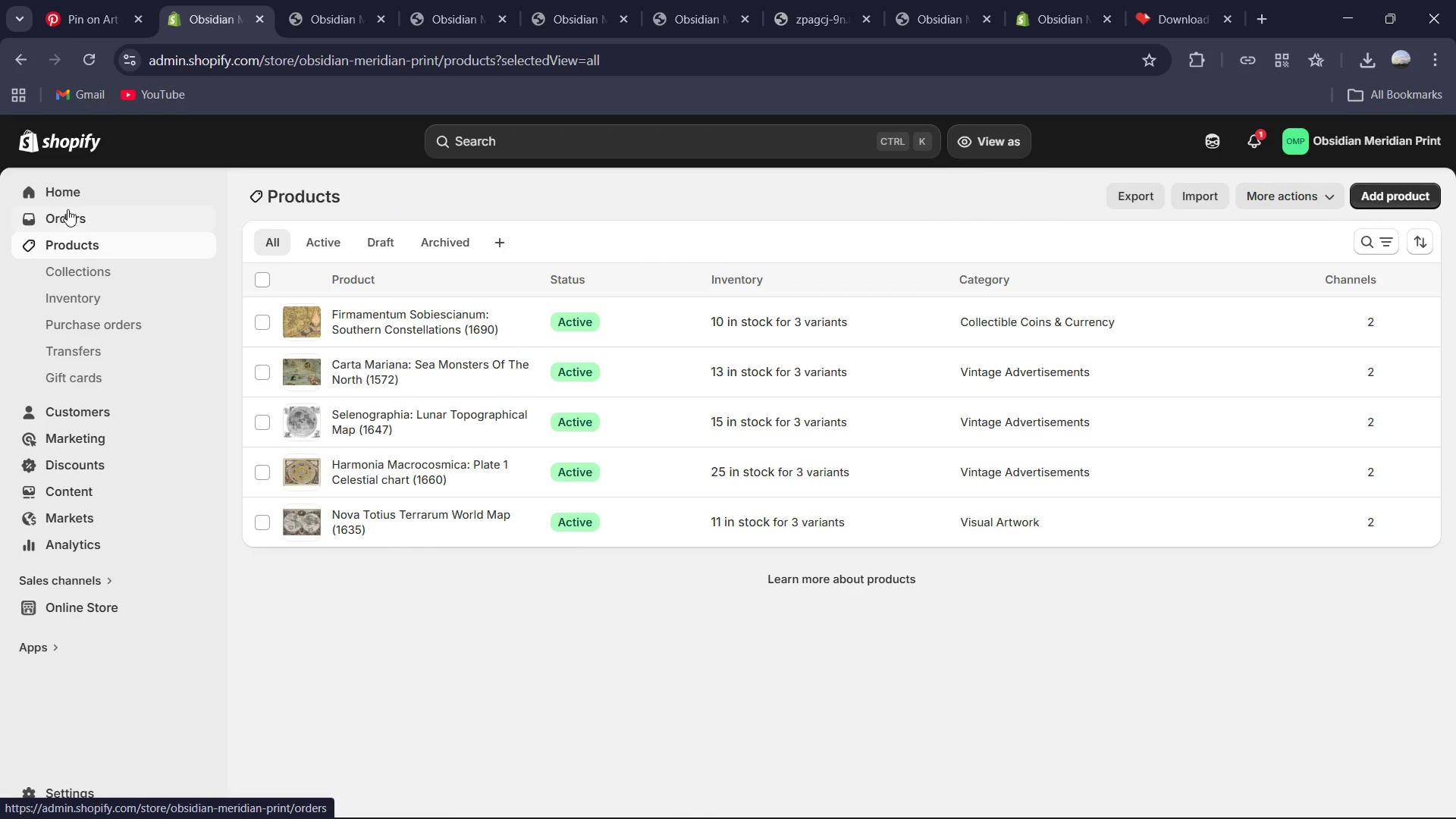 
wait(6.48)
 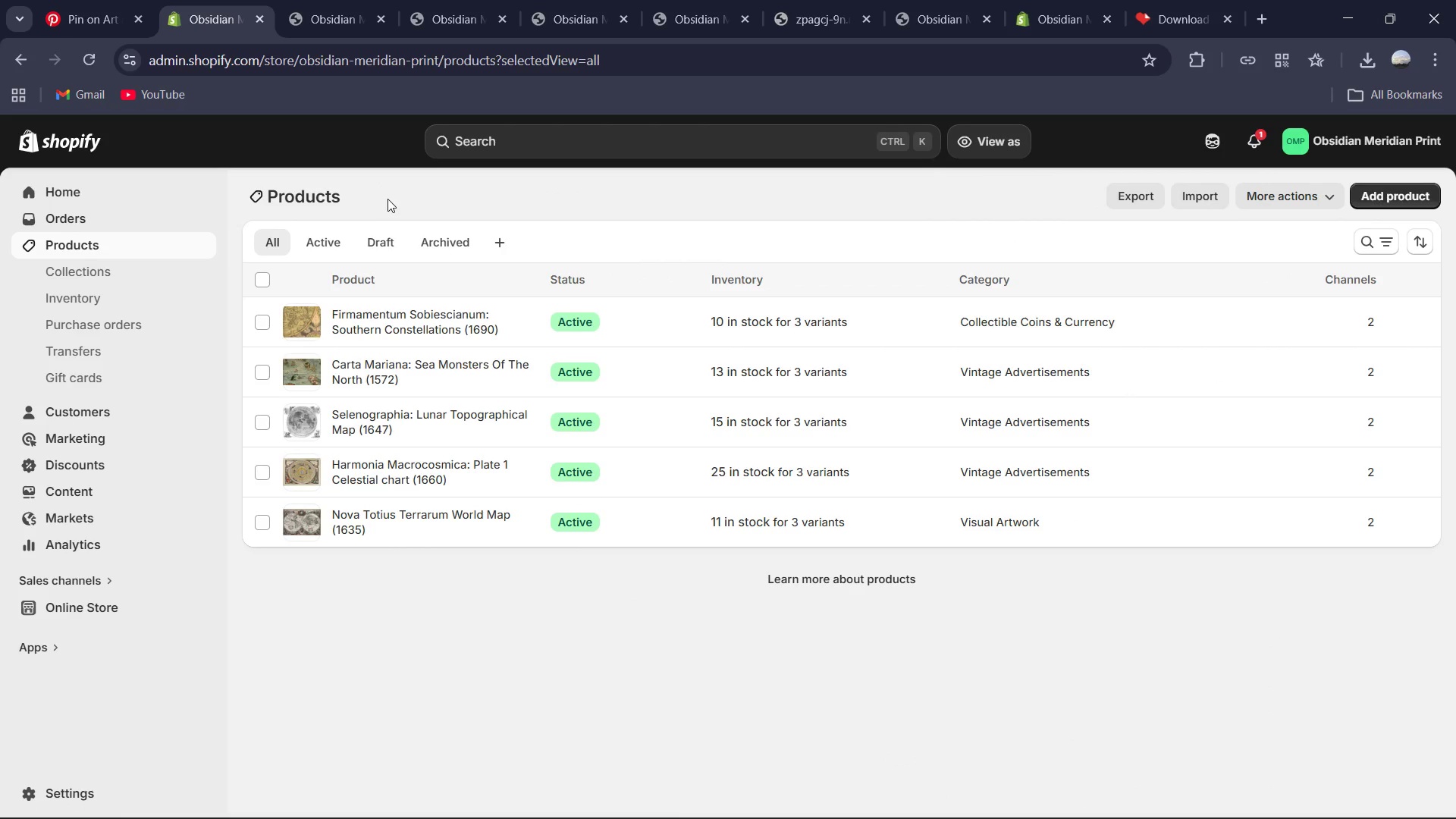 
left_click([196, 610])
 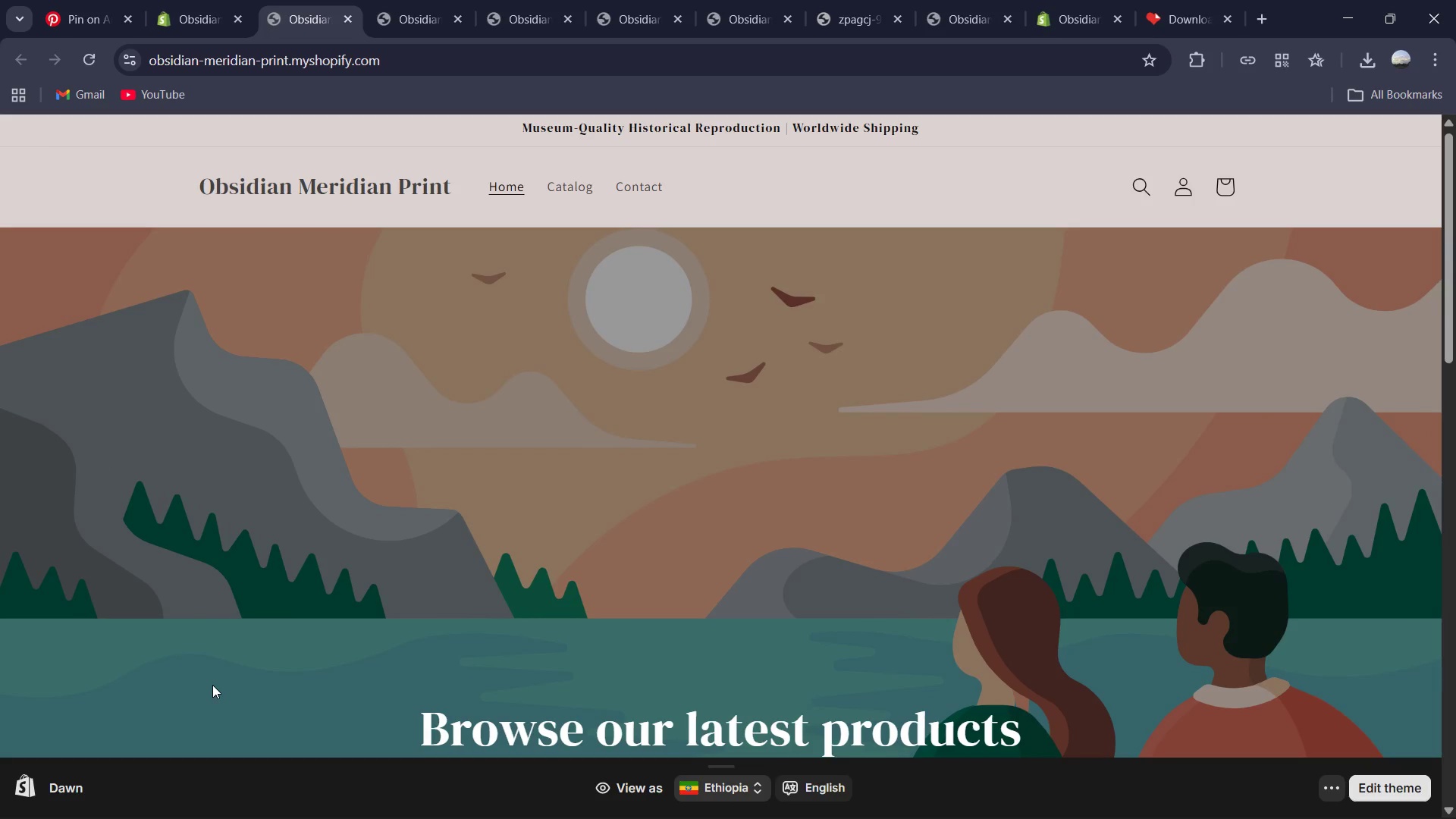 
wait(15.11)
 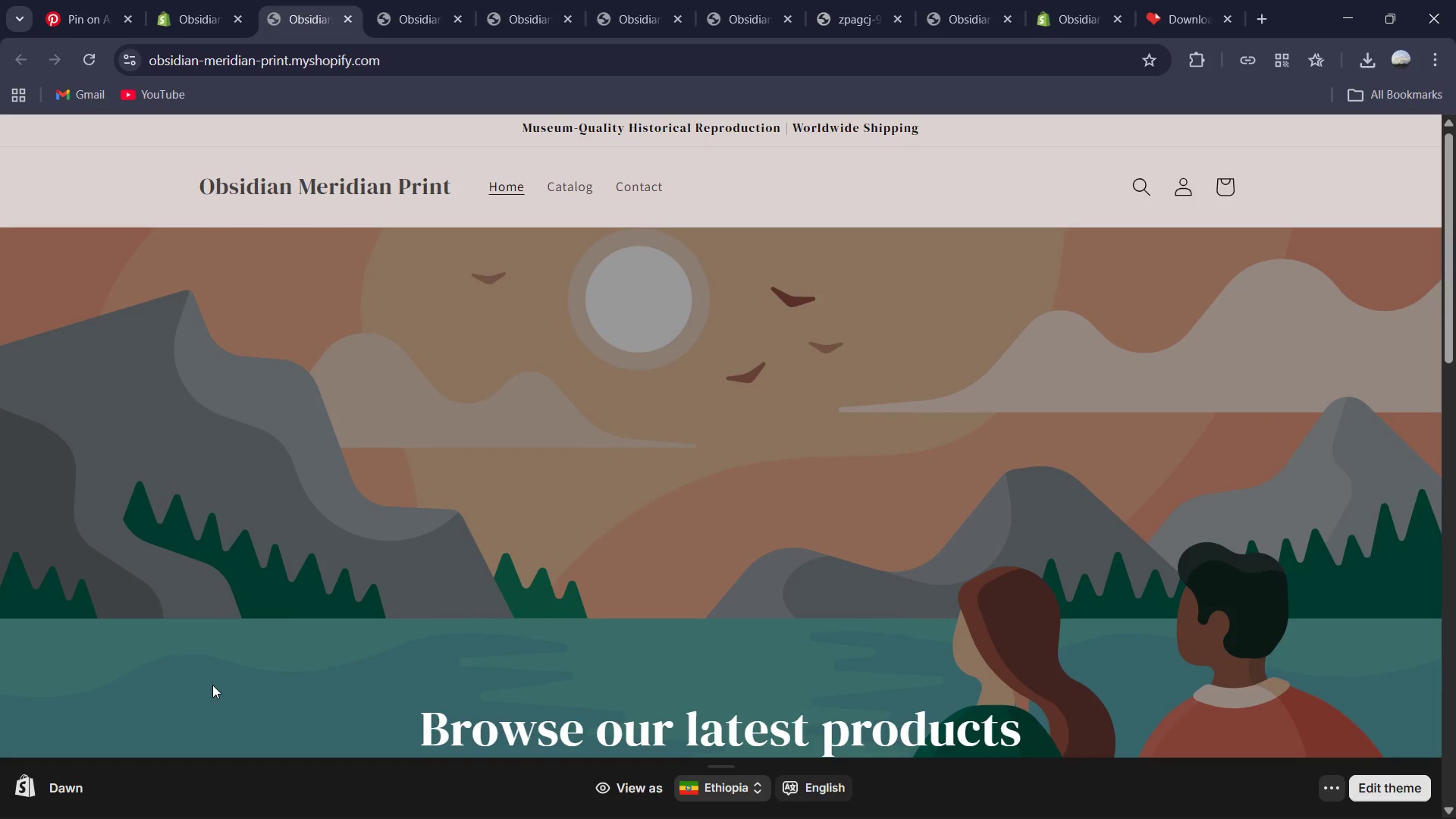 
left_click([590, 447])
 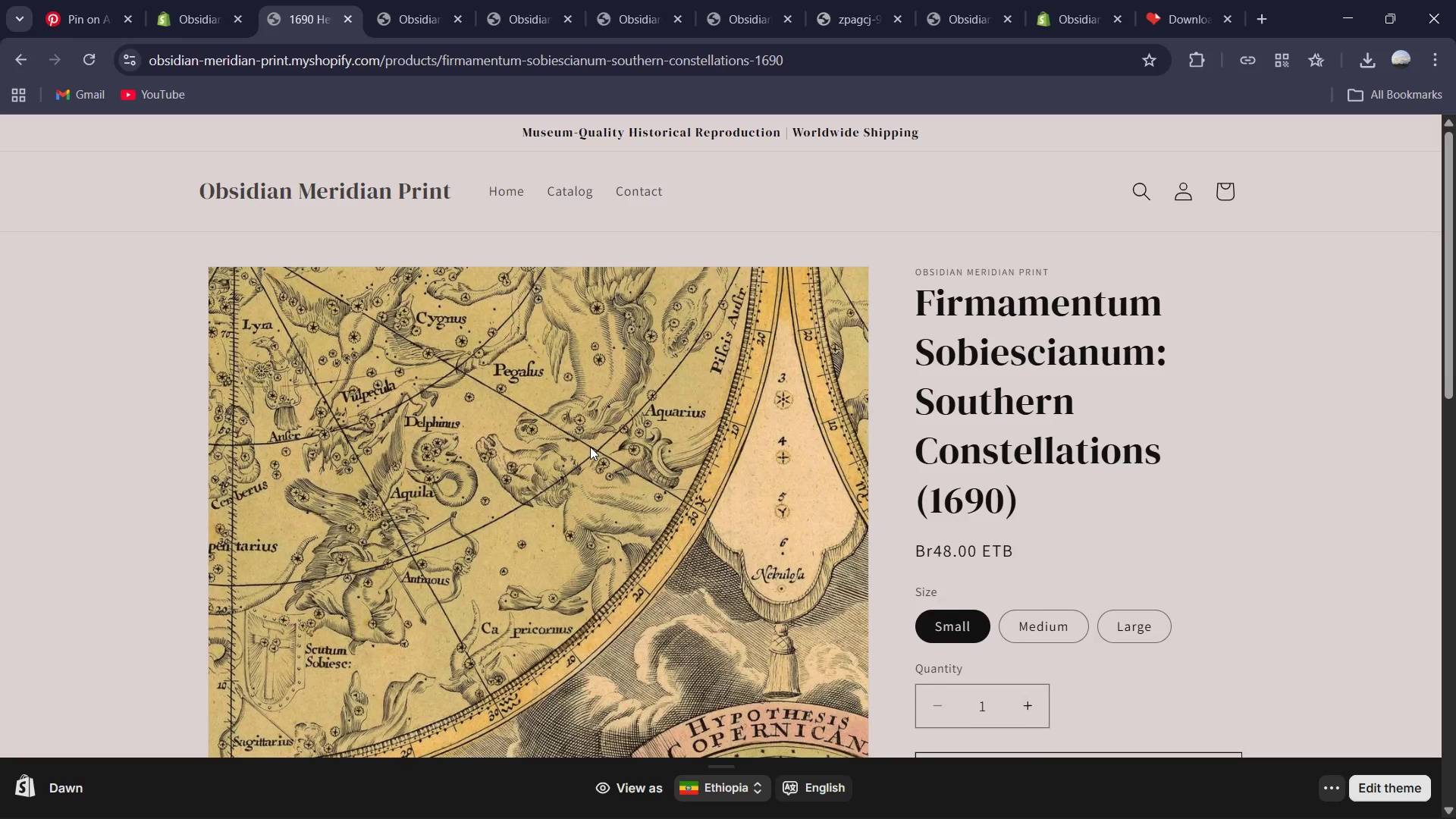 
wait(12.84)
 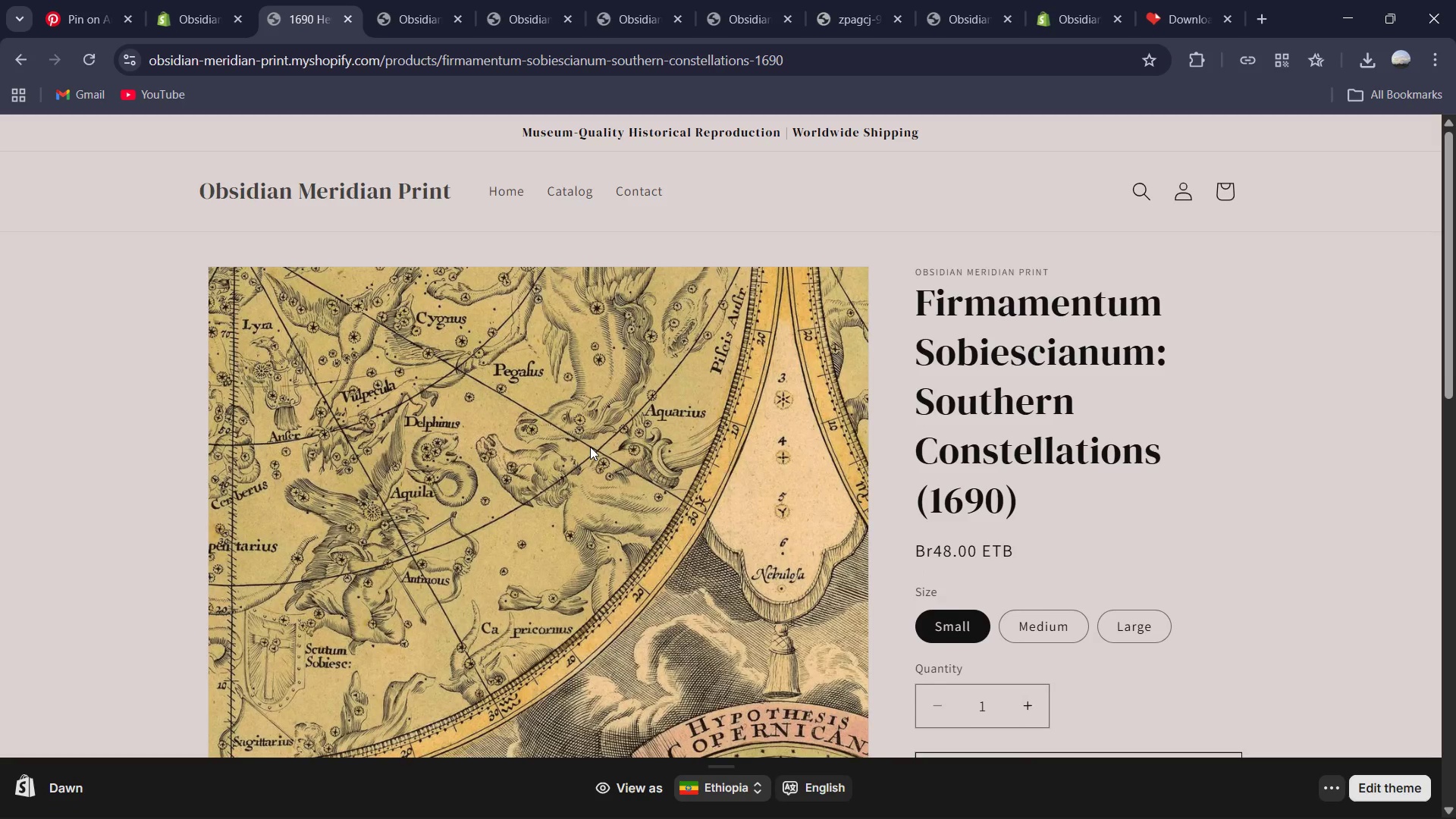 
left_click([862, 534])
 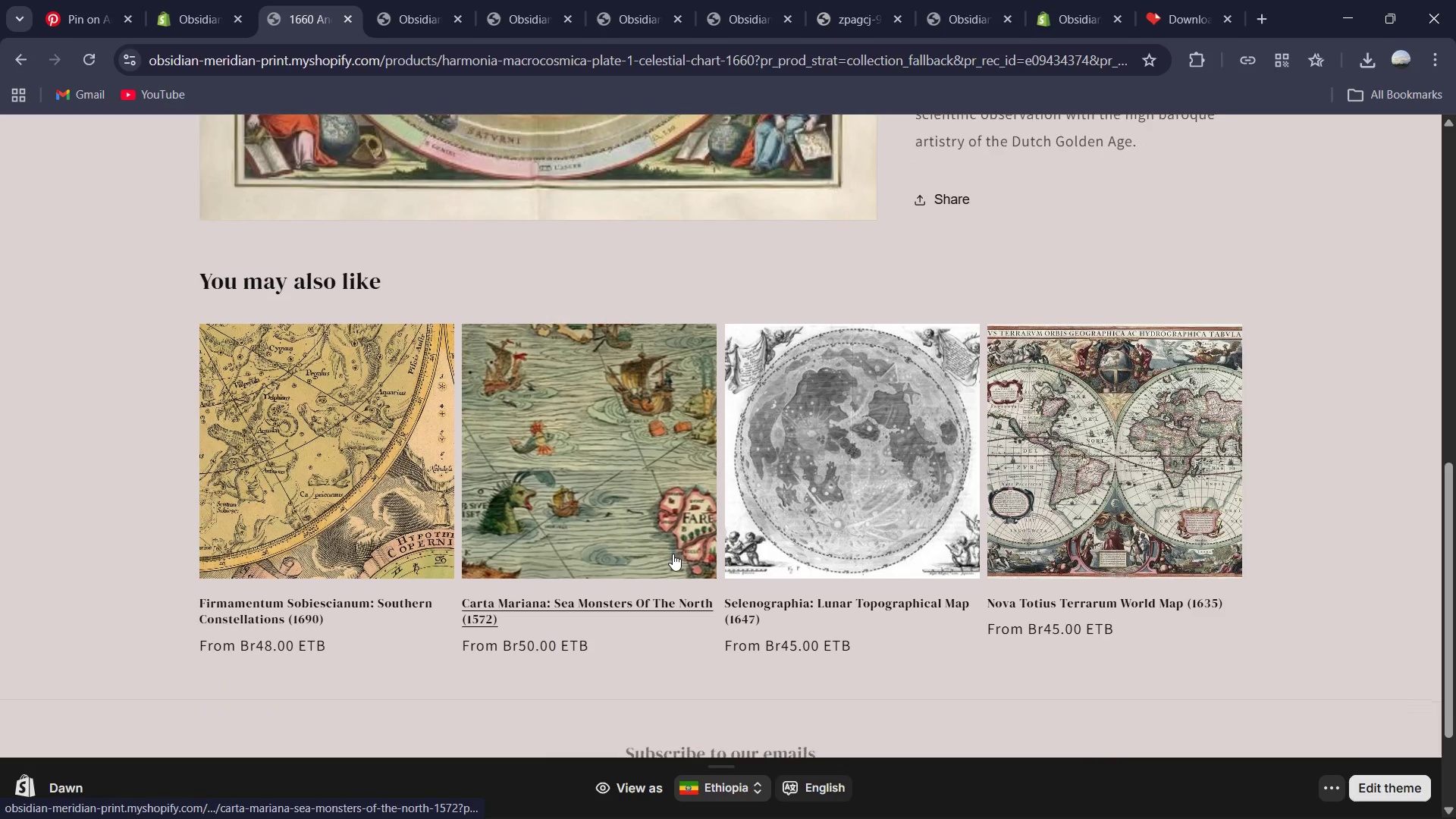 
wait(13.8)
 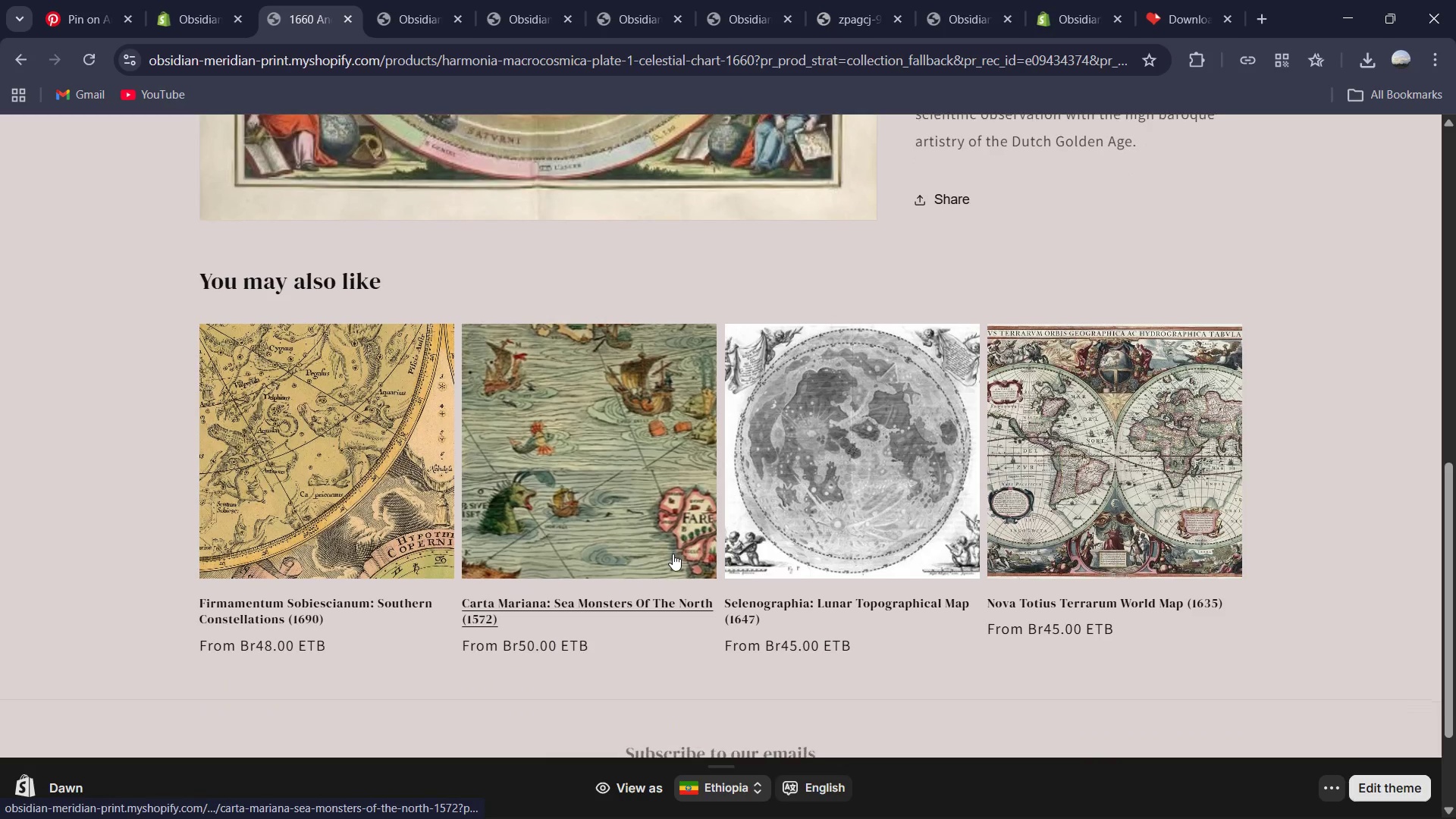 
left_click([1169, 347])
 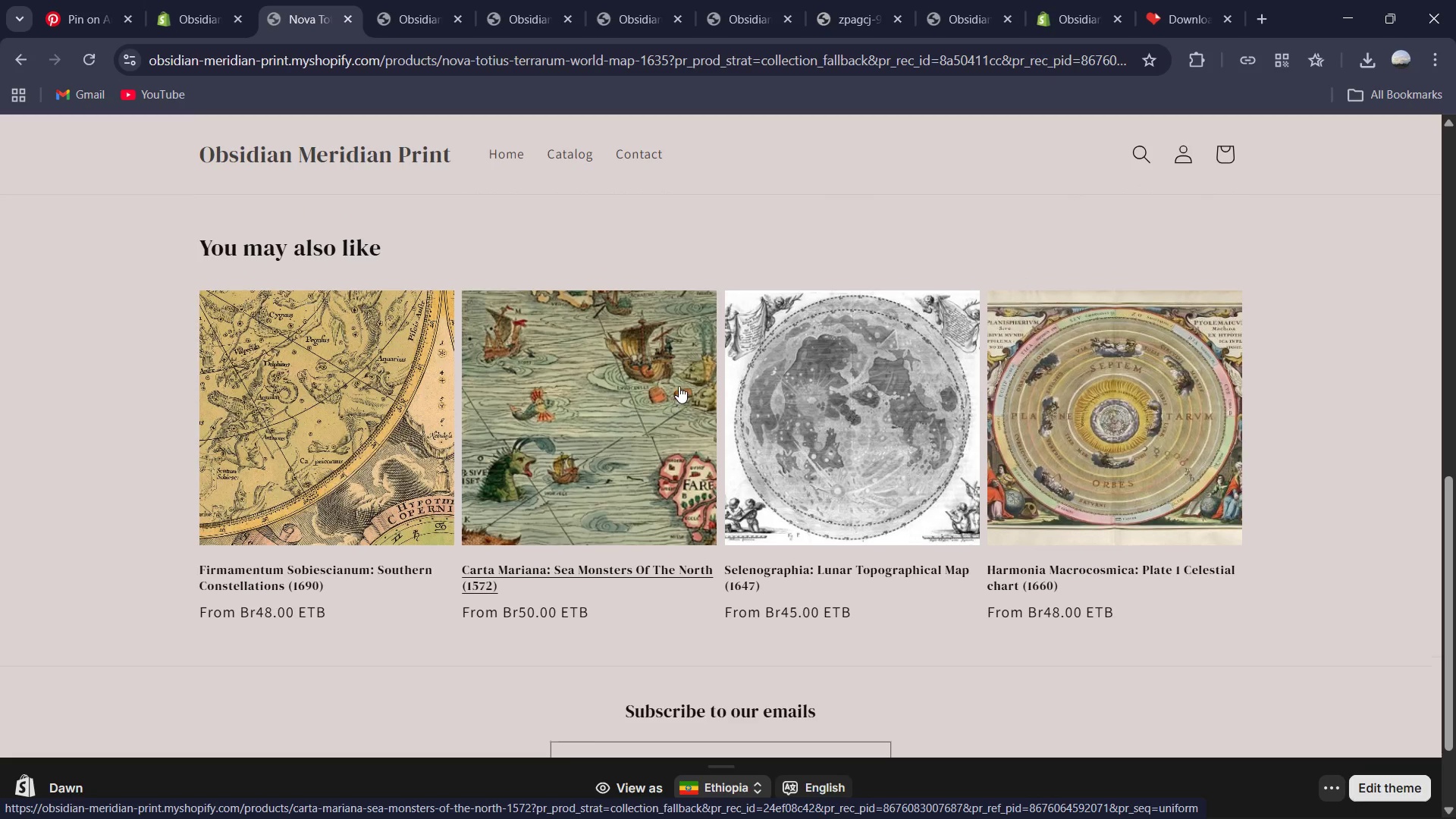 
wait(20.64)
 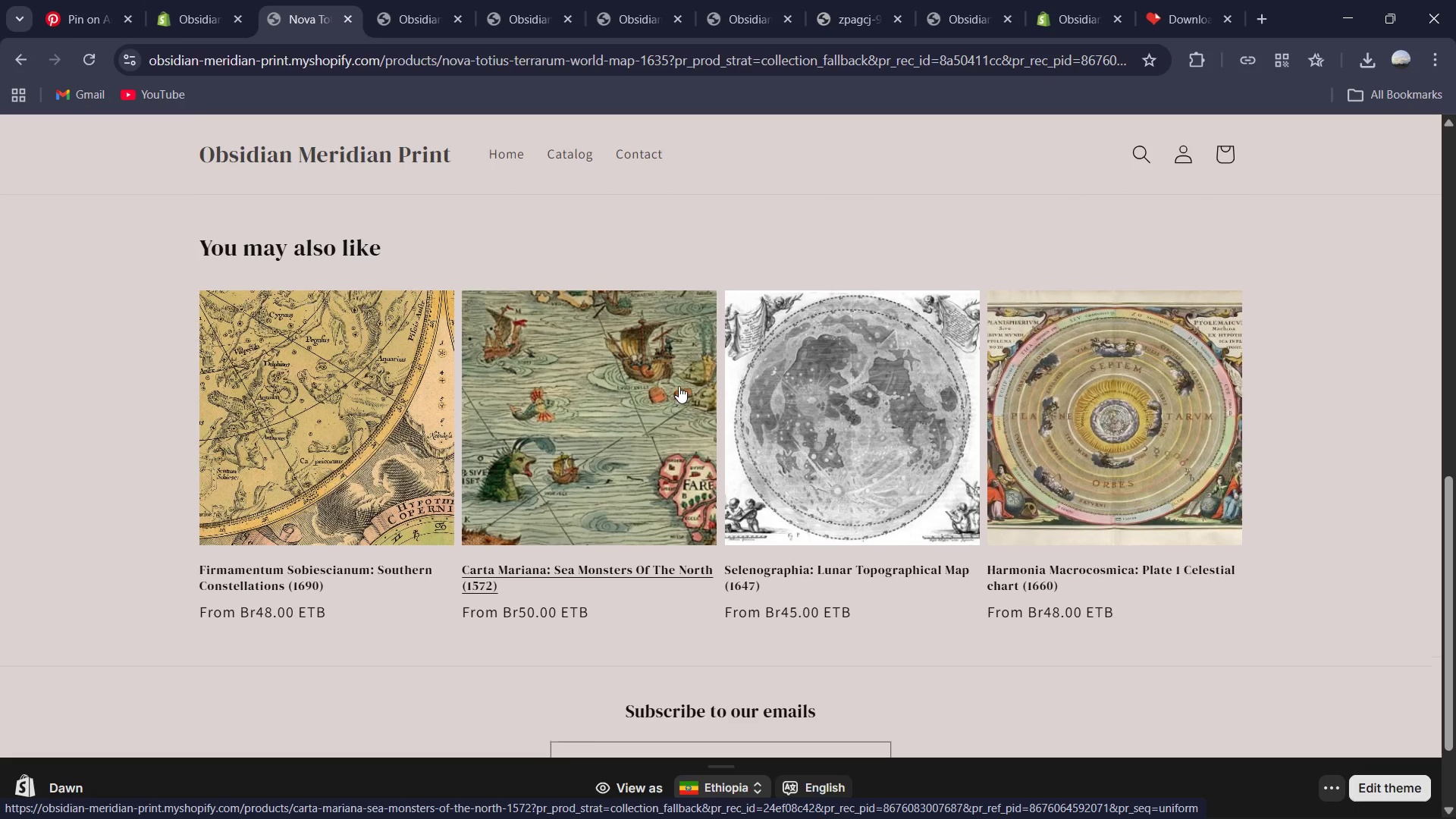 
left_click([198, 9])
 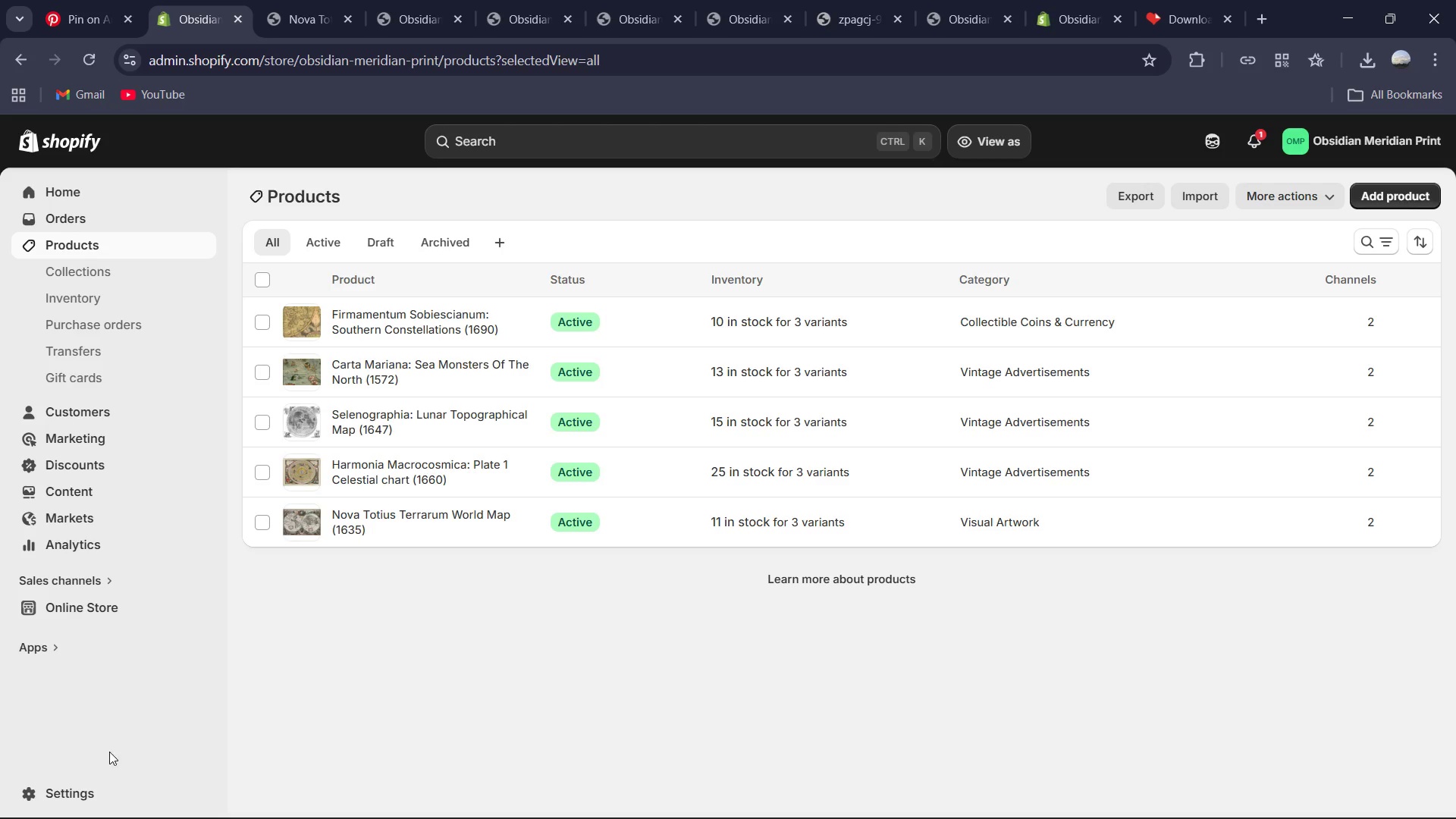 
left_click([79, 795])
 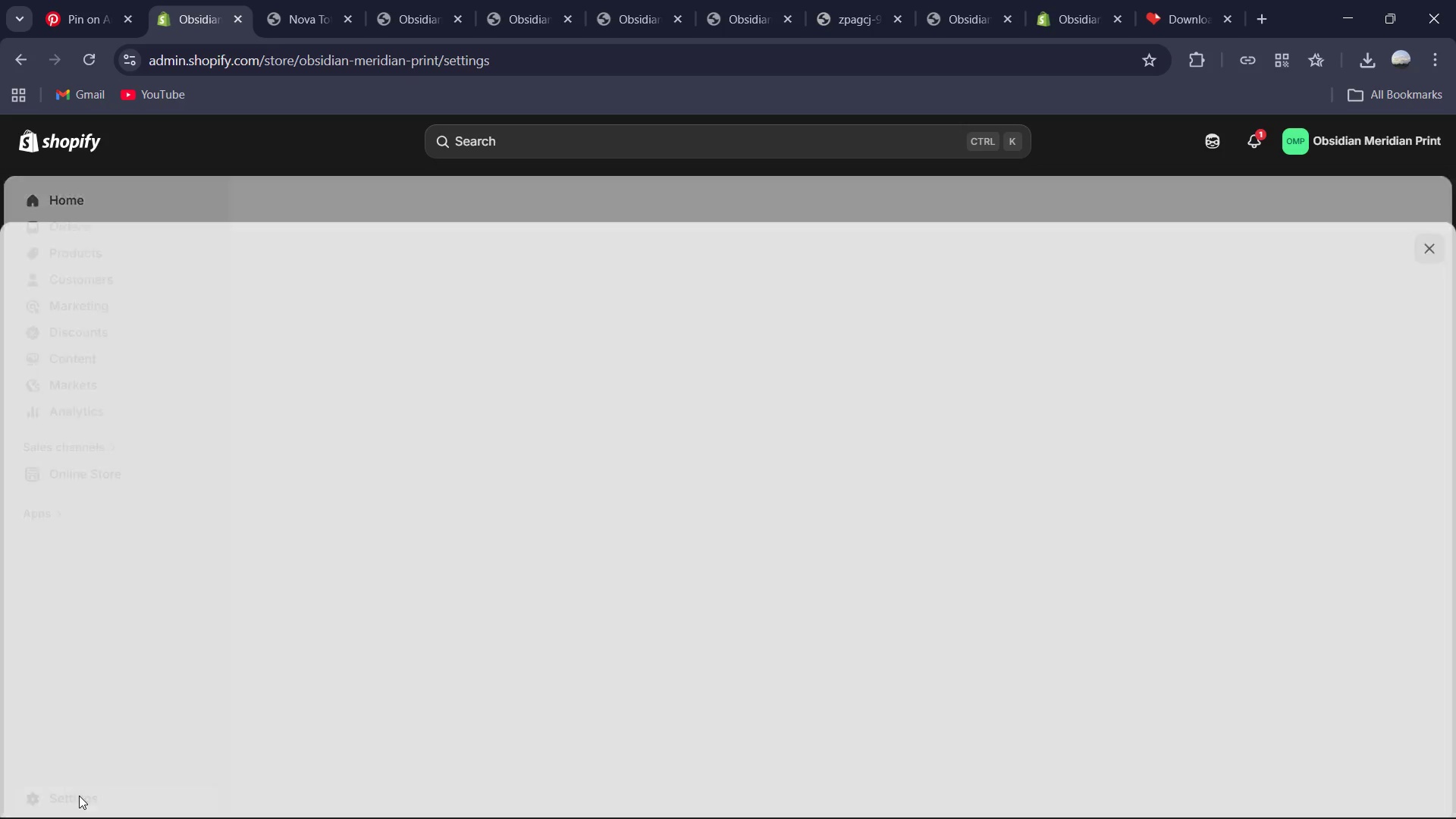 
mouse_move([133, 576])
 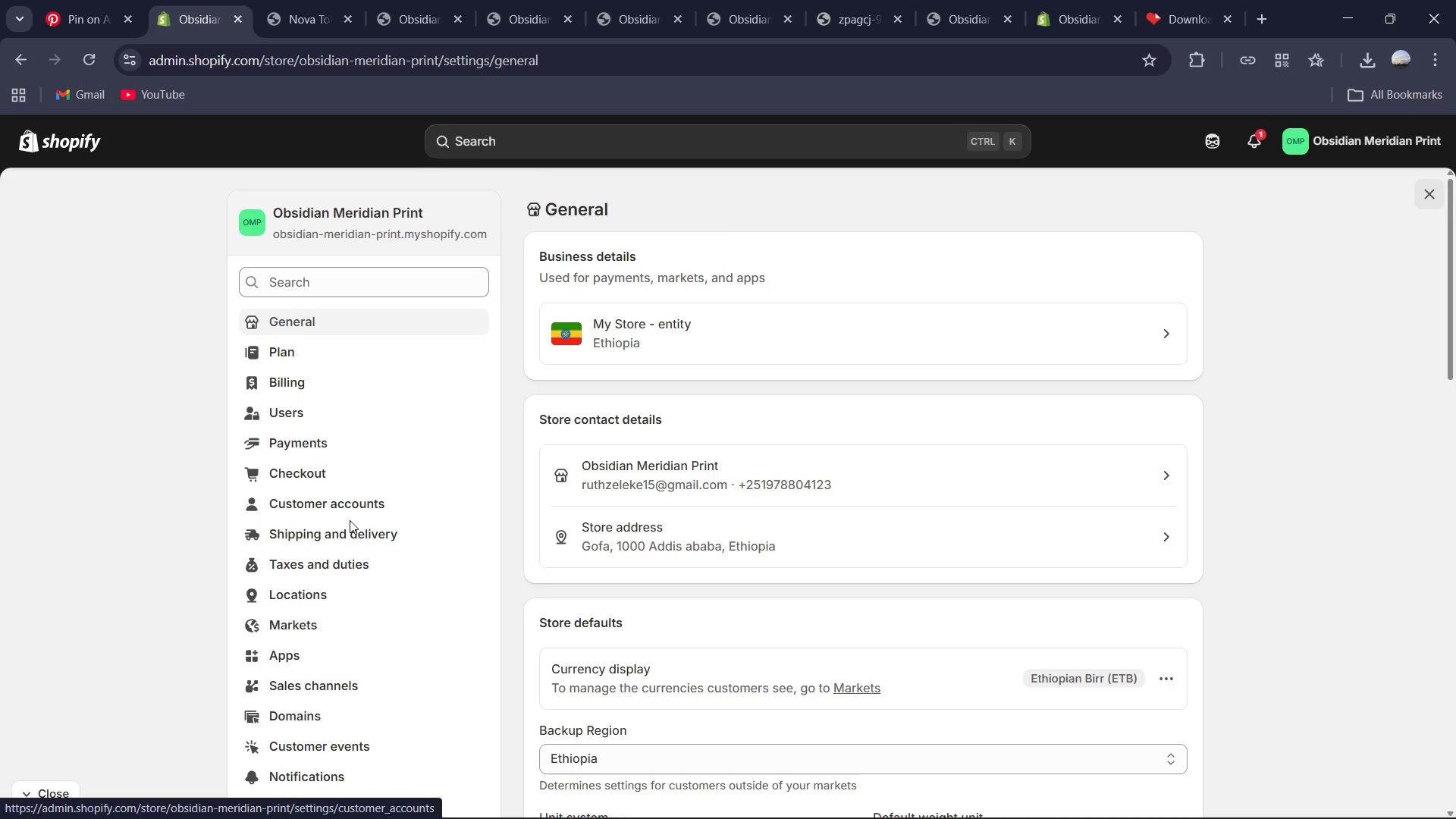 
left_click([351, 524])
 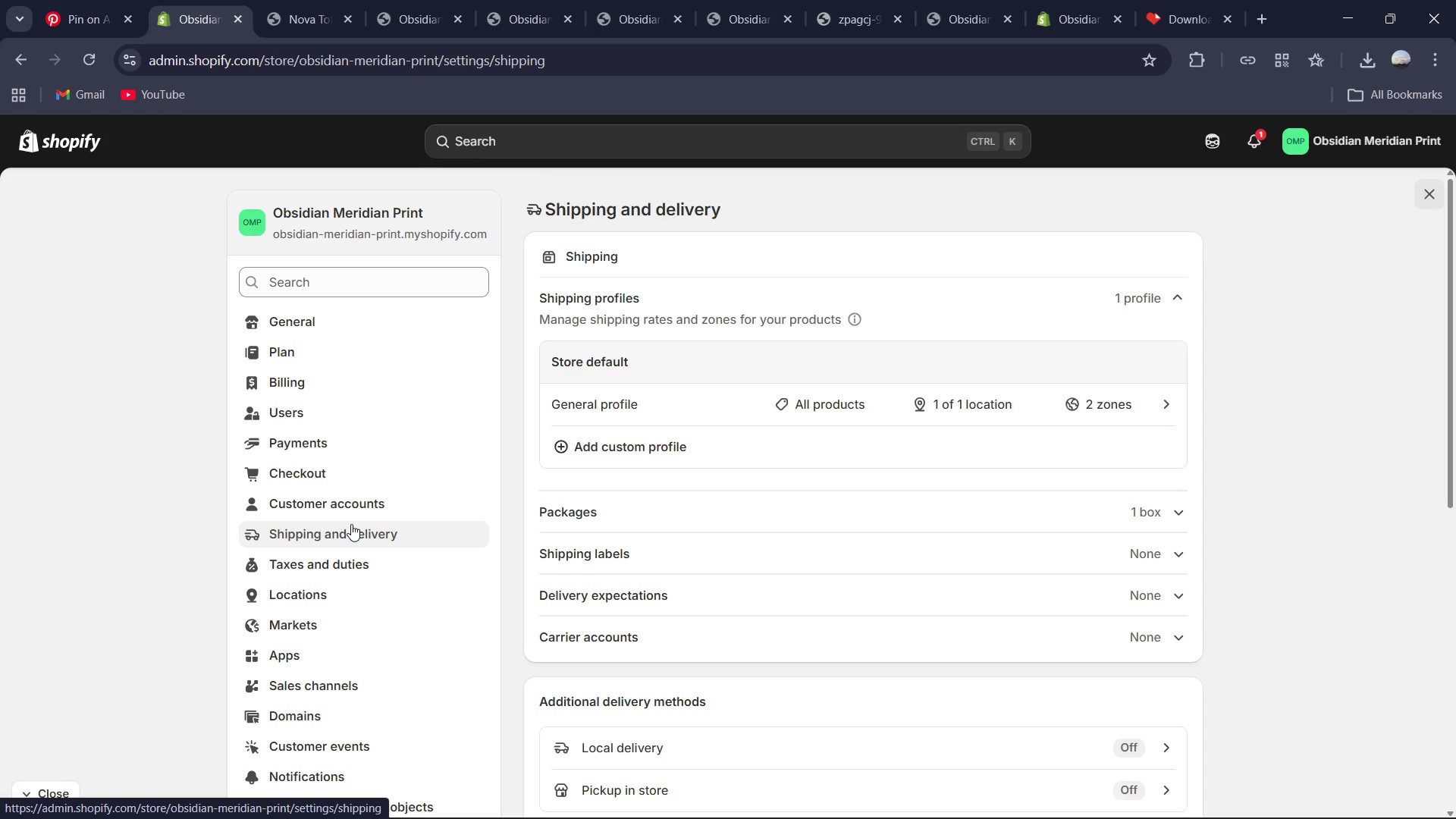 
wait(10.02)
 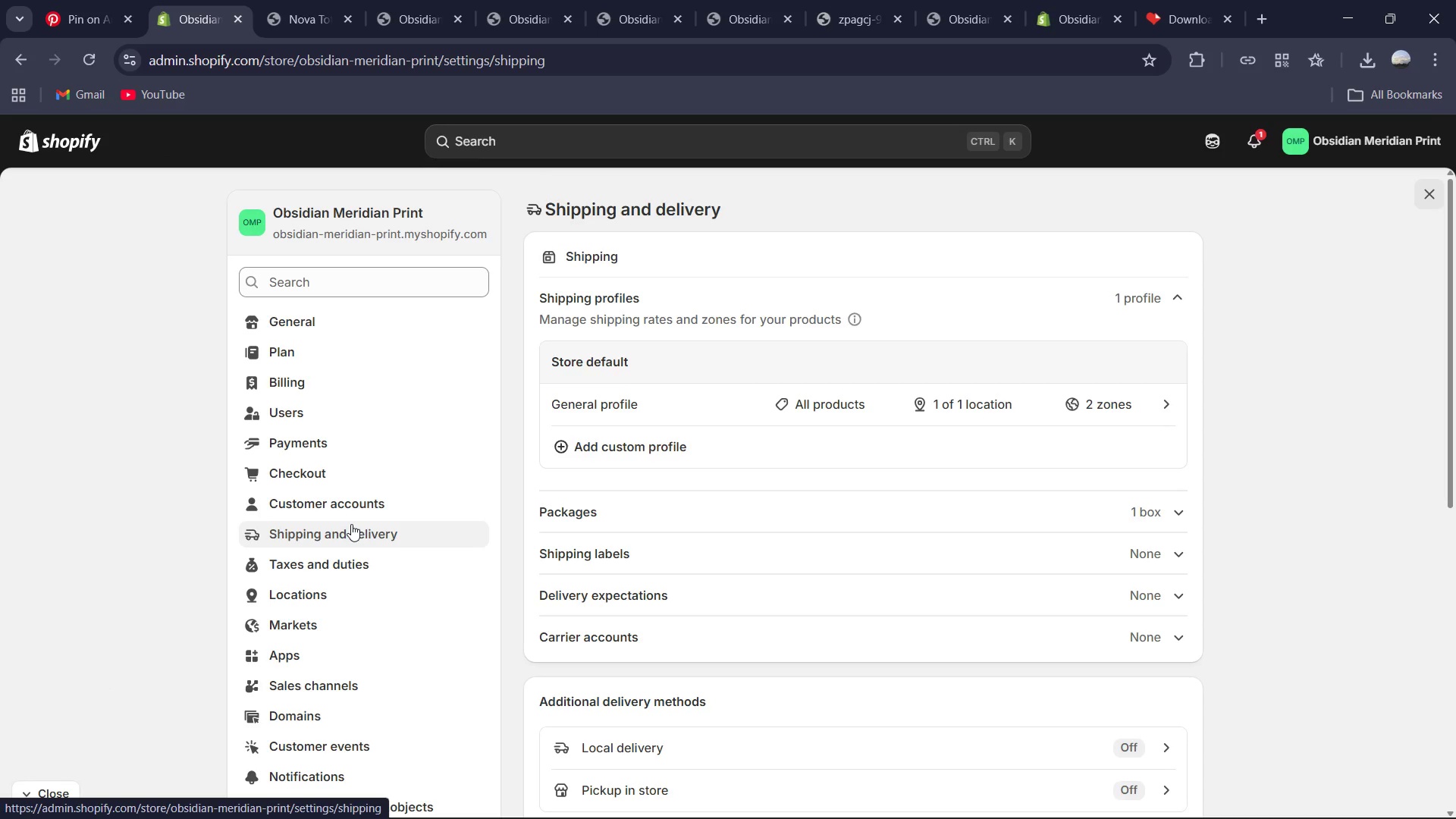 
left_click([982, 407])
 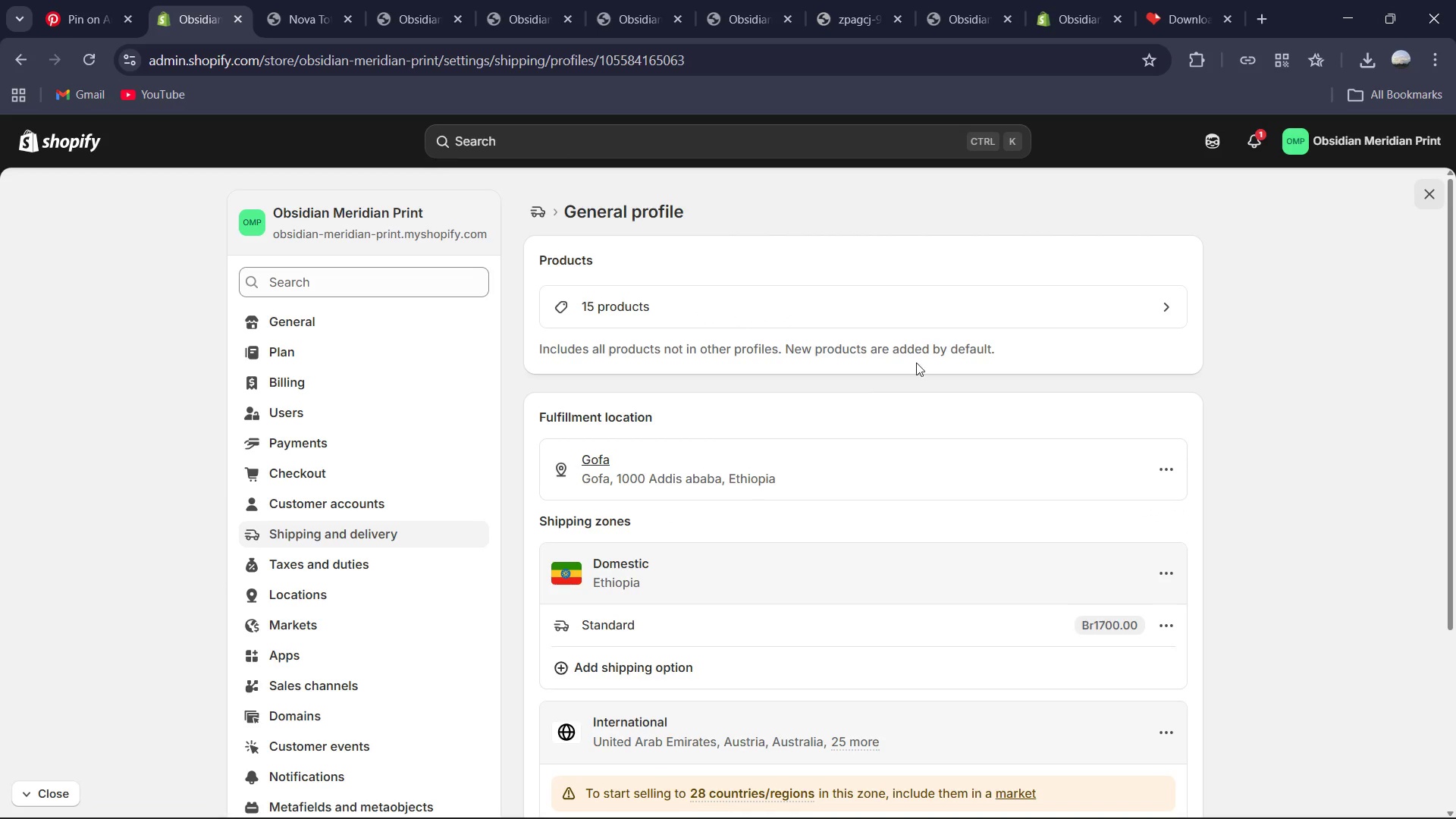 
wait(7.69)
 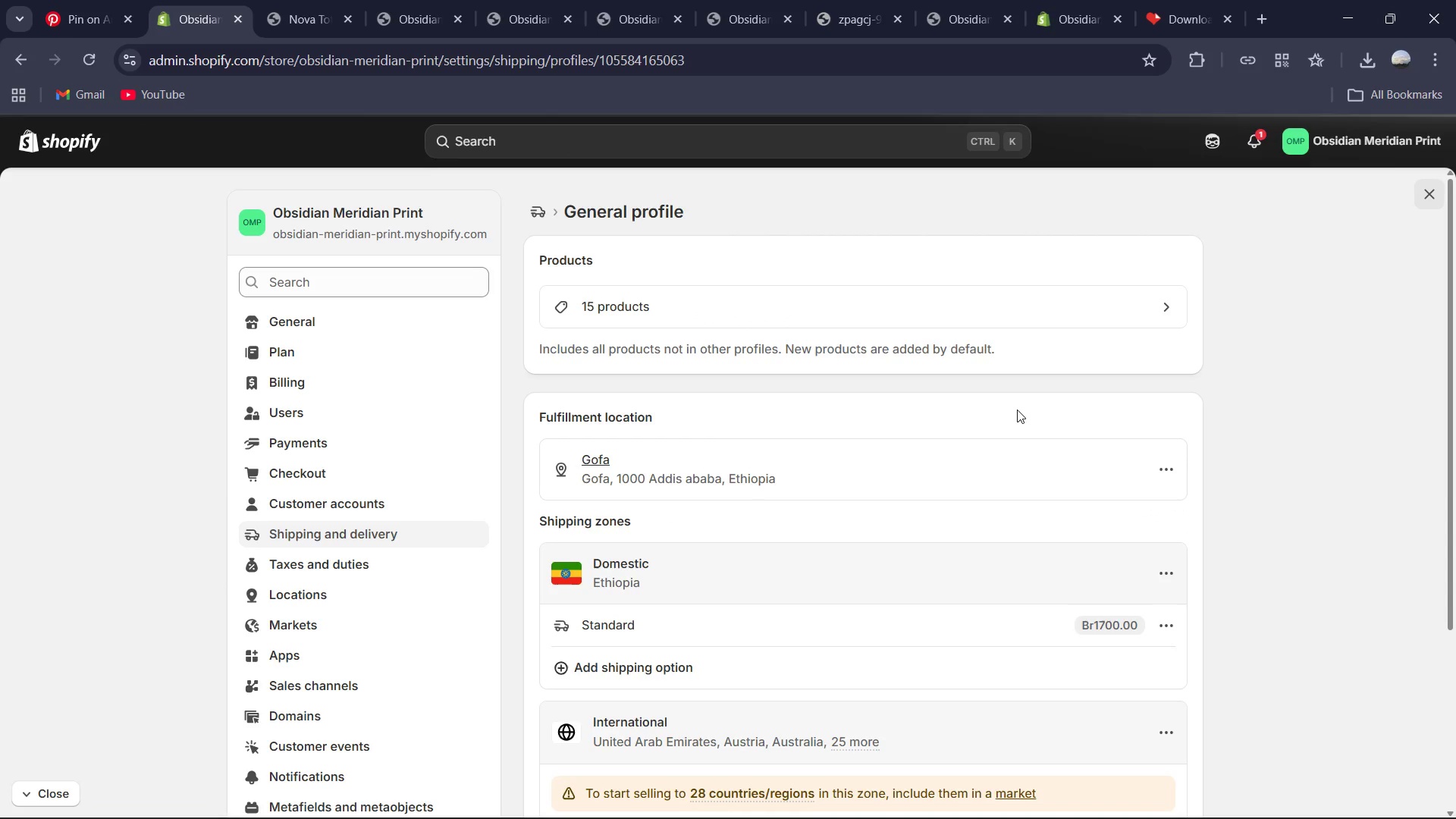 
left_click([1159, 315])
 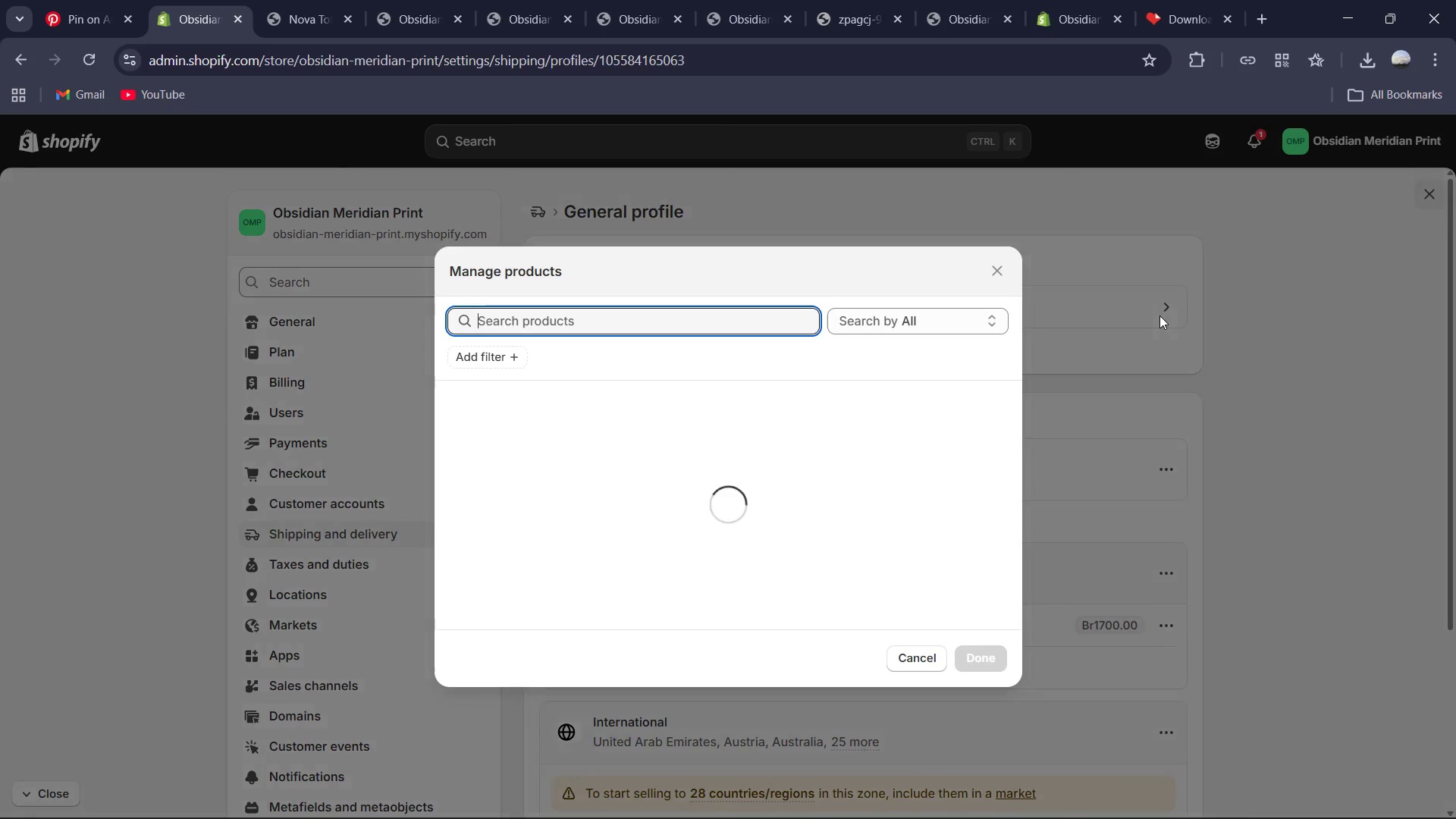 
mouse_move([986, 372])
 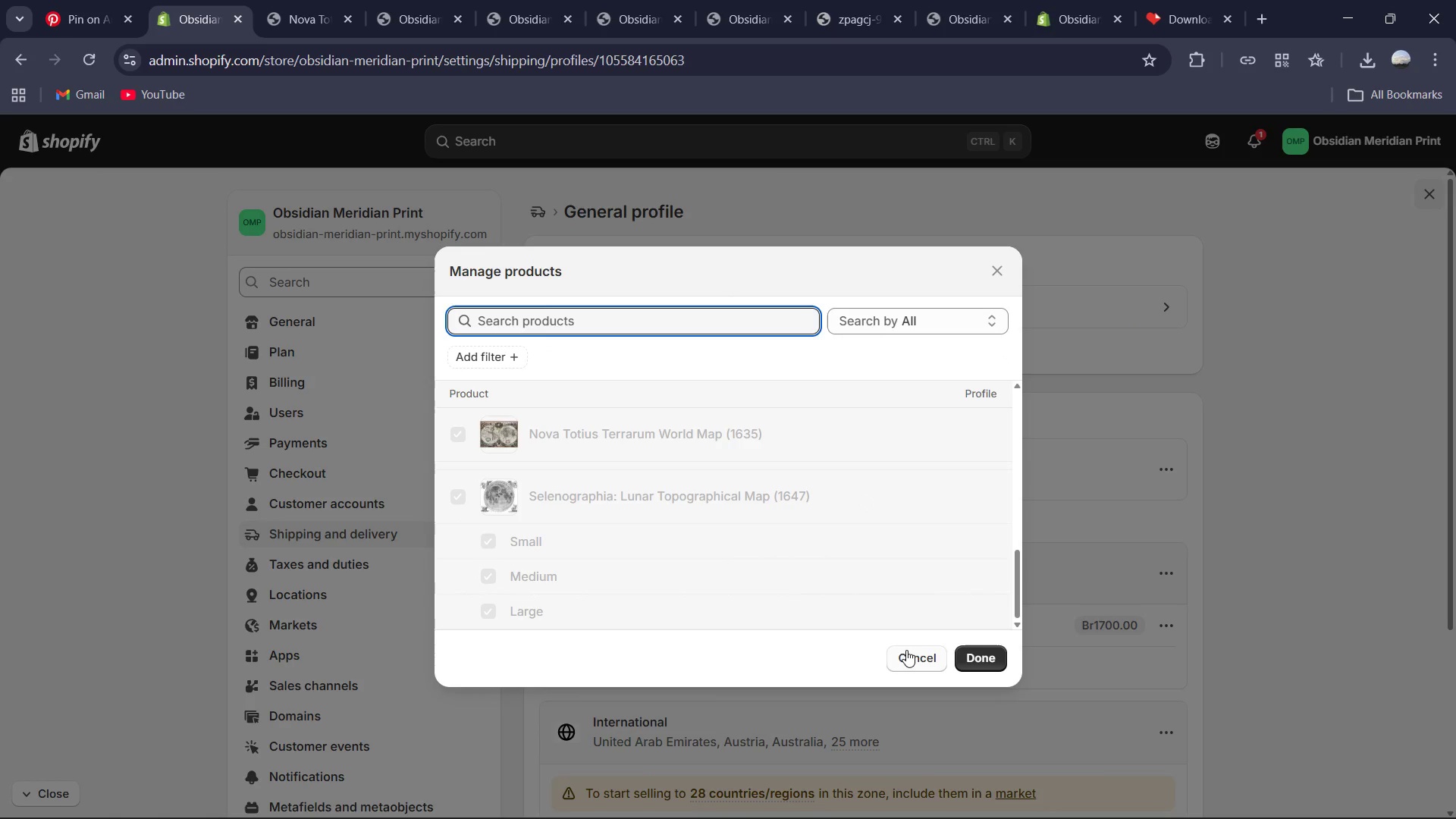 
left_click([917, 648])
 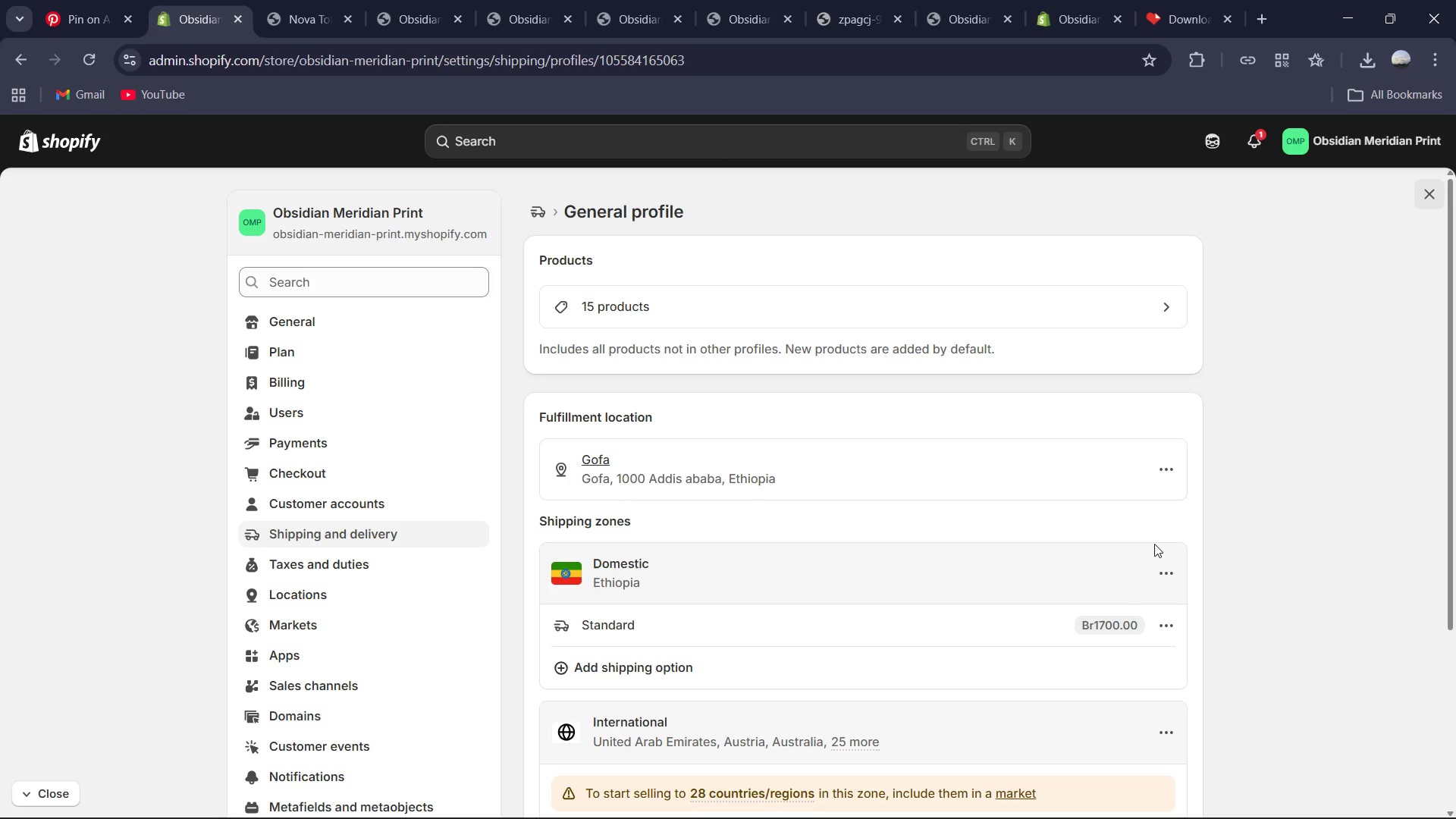 
left_click([1154, 567])
 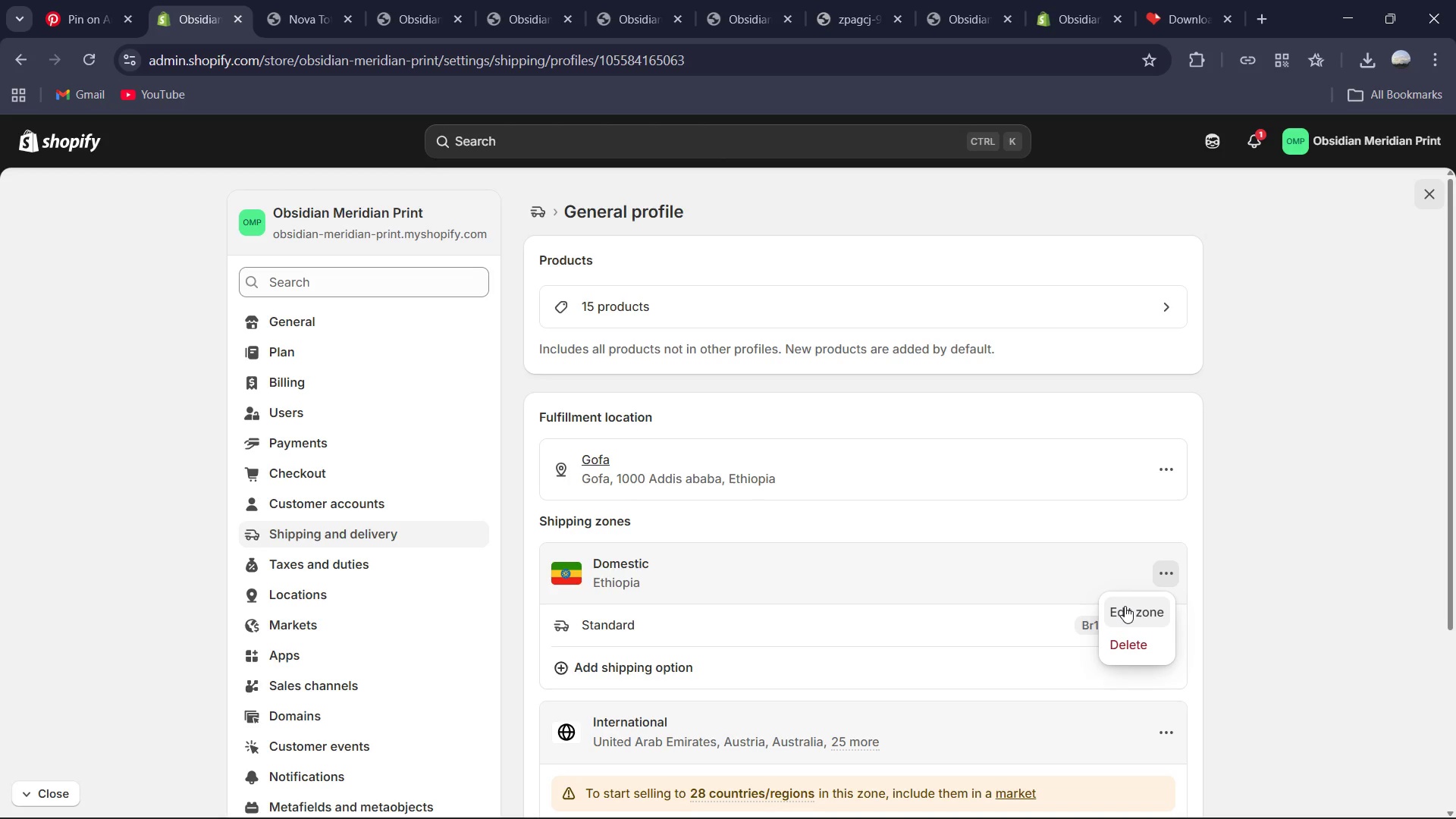 
left_click([1125, 606])
 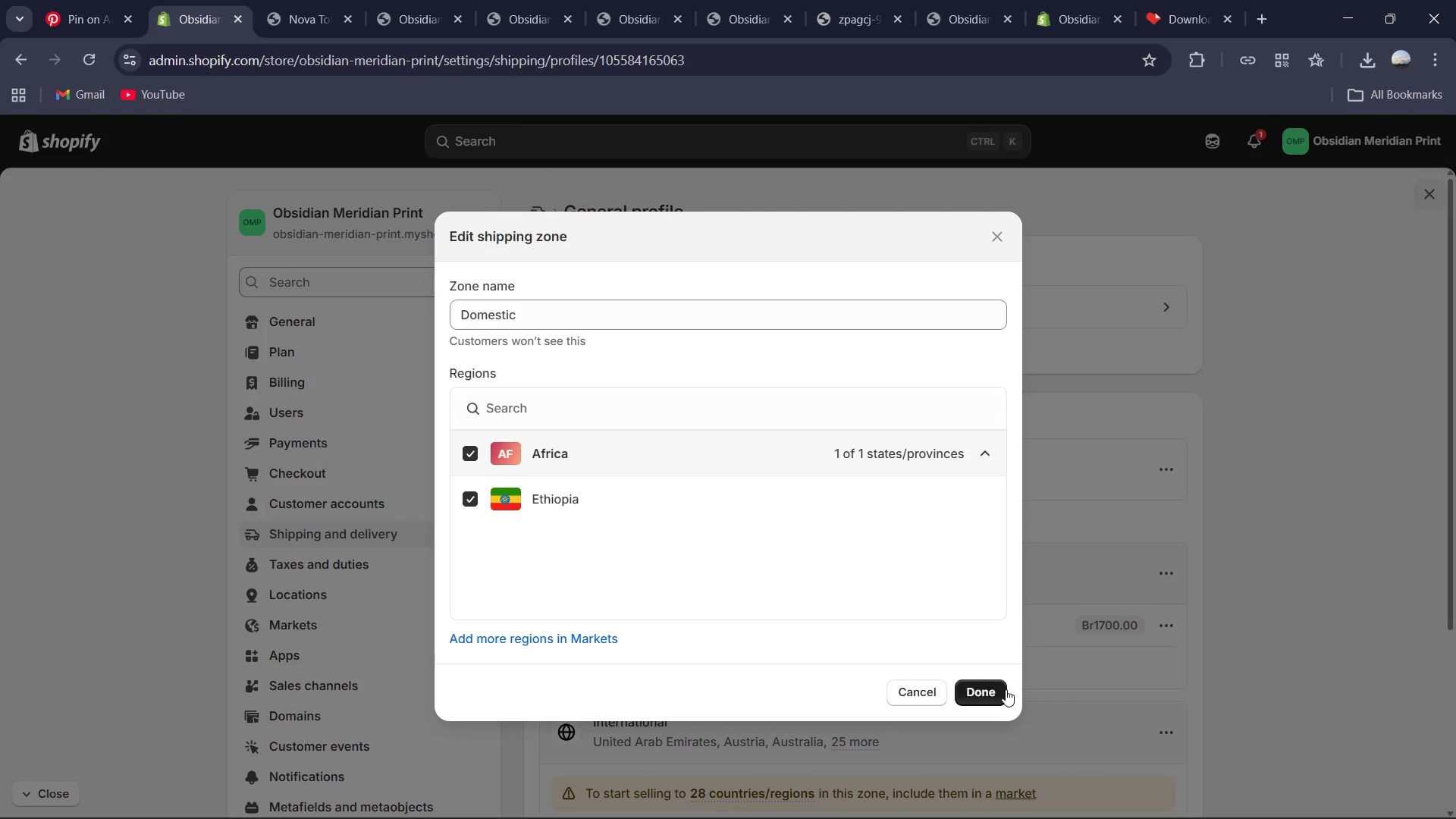 
left_click([983, 698])
 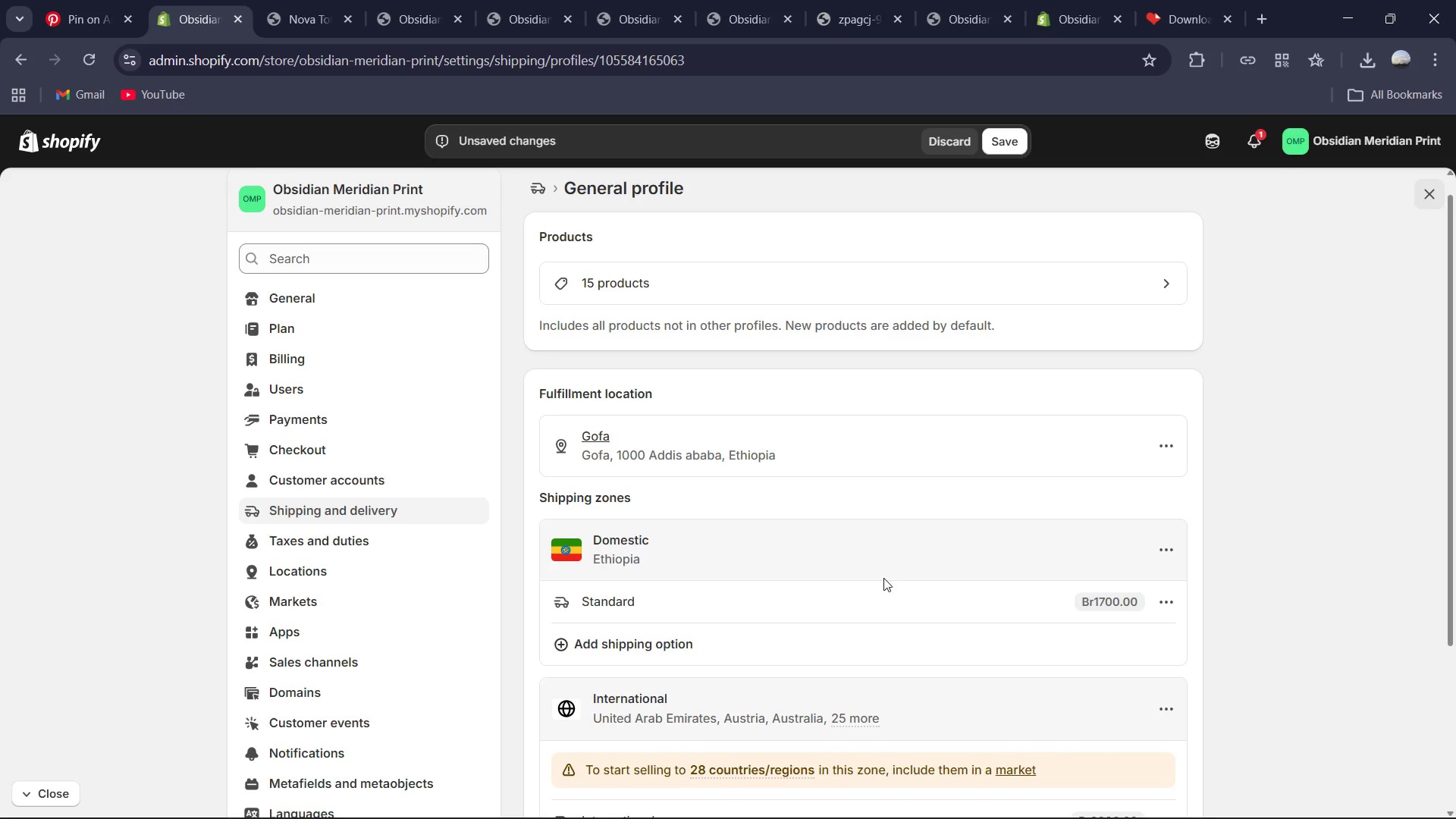 
wait(14.12)
 